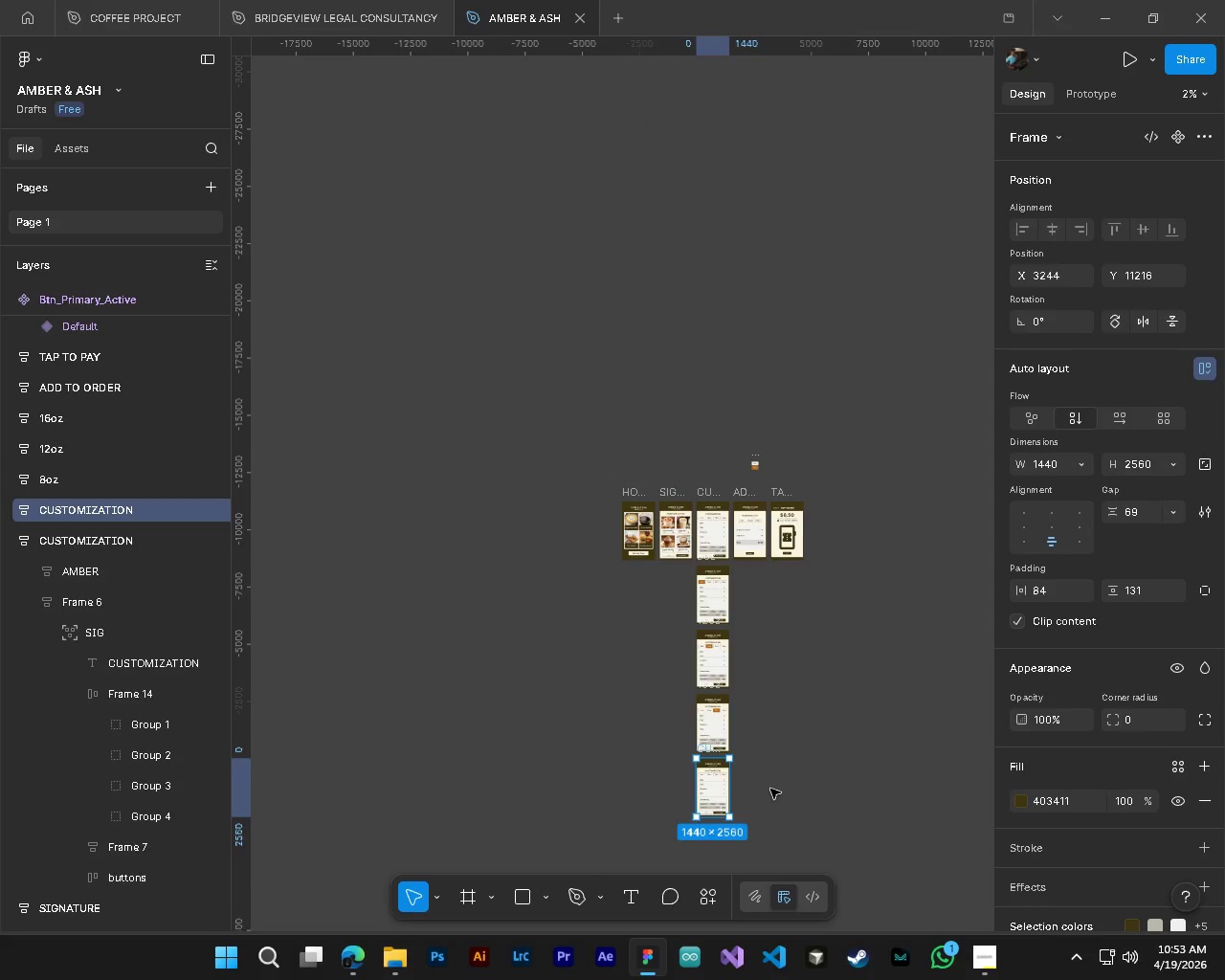 
hold_key(key=ShiftLeft, duration=0.62)
scroll: coordinate [770, 789], scroll_direction: down, amount: 4.0
 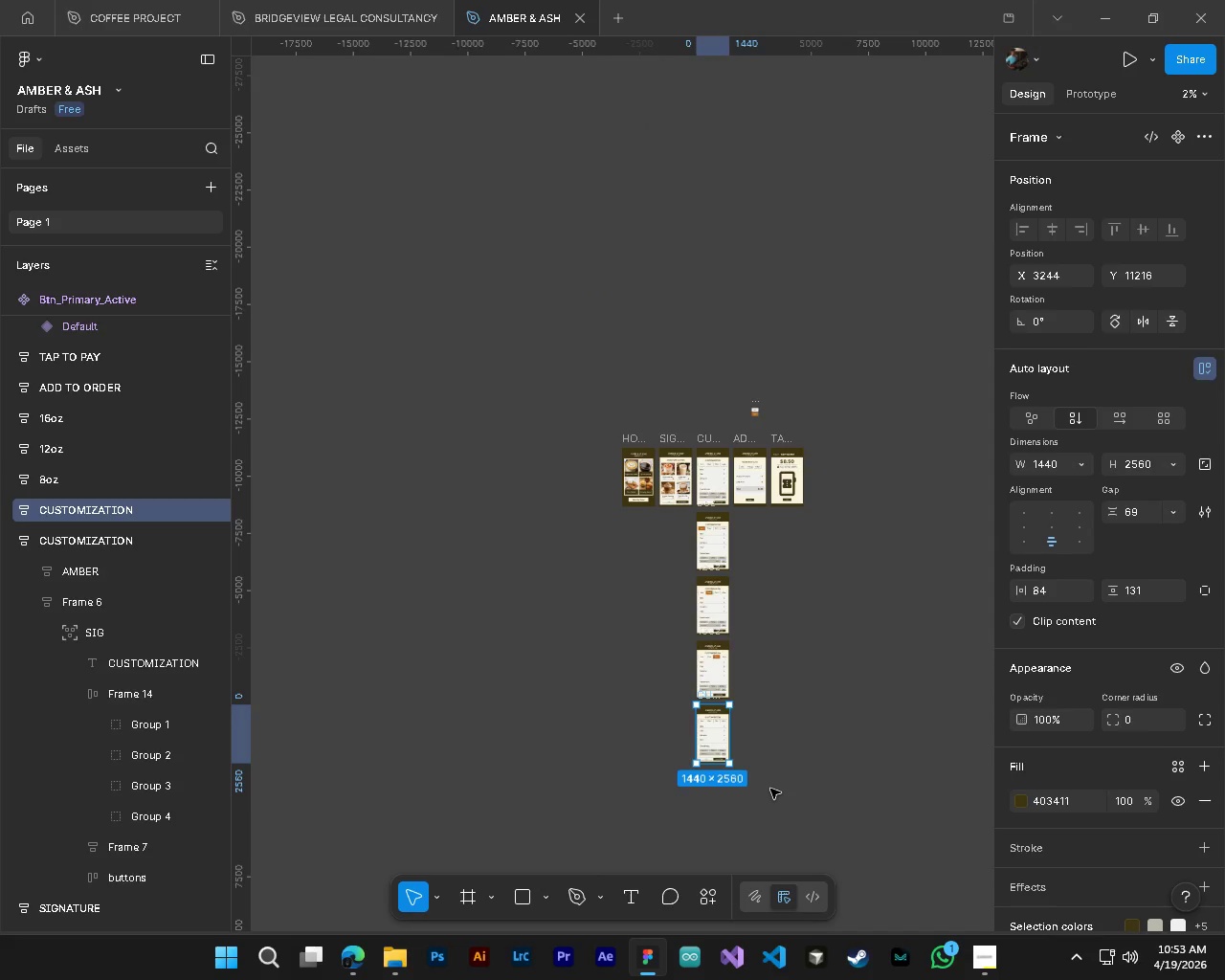 
hold_key(key=AltLeft, duration=2.17)
hold_key(key=ControlLeft, duration=2.2)
scroll: coordinate [702, 722], scroll_direction: up, amount: 21.0
 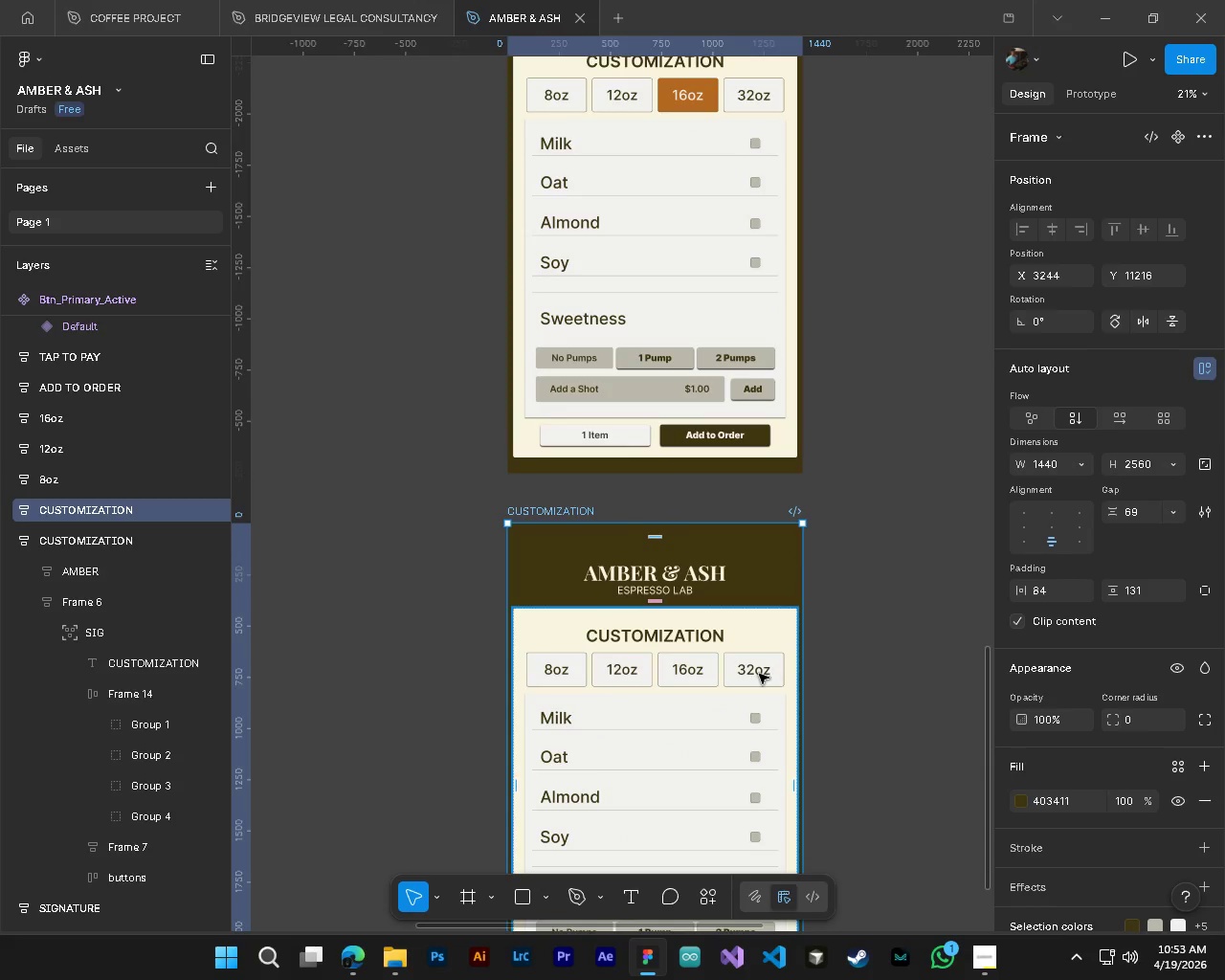 
key(Control+ControlLeft)
 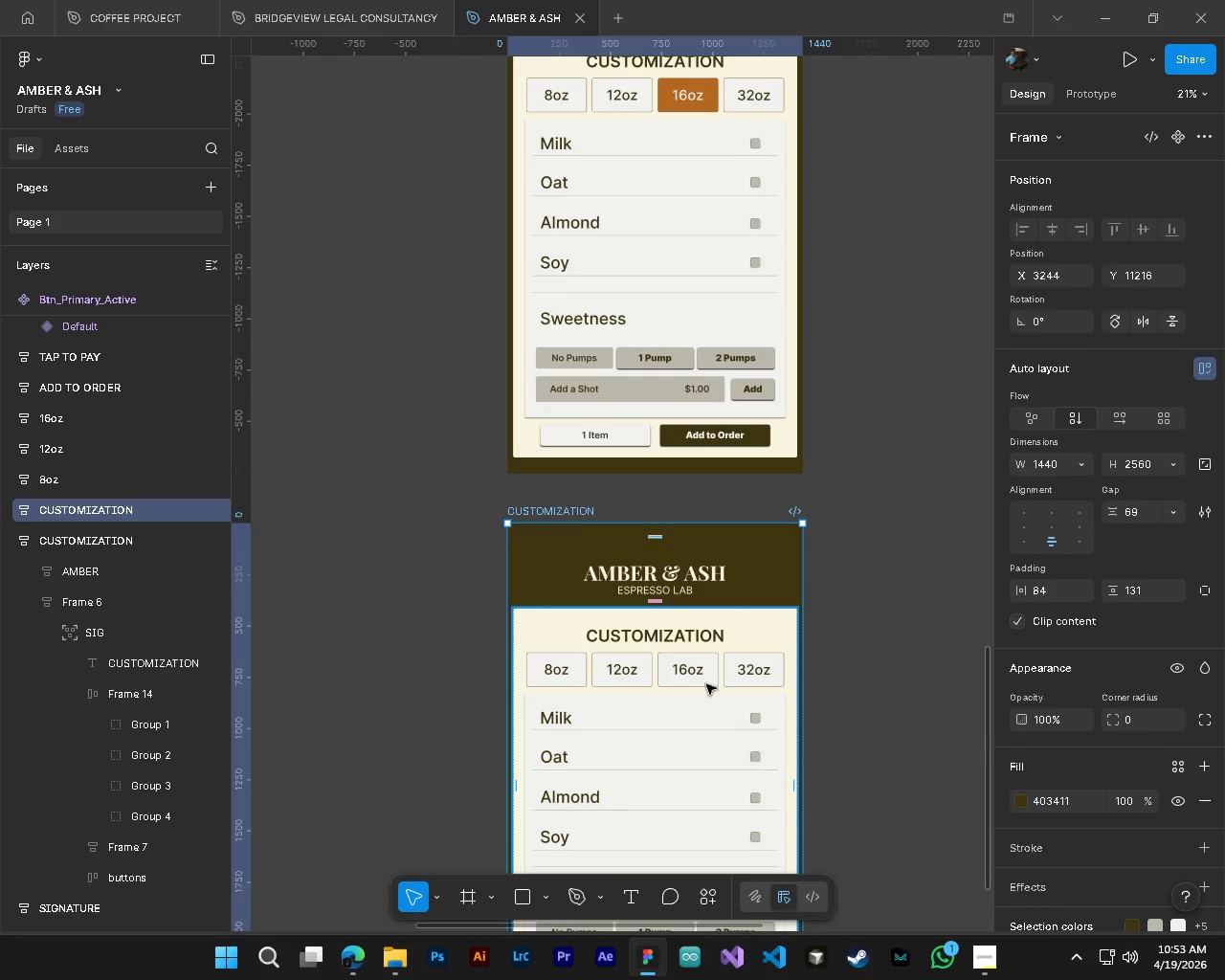 
hold_key(key=ControlLeft, duration=0.83)
left_click([733, 680])
 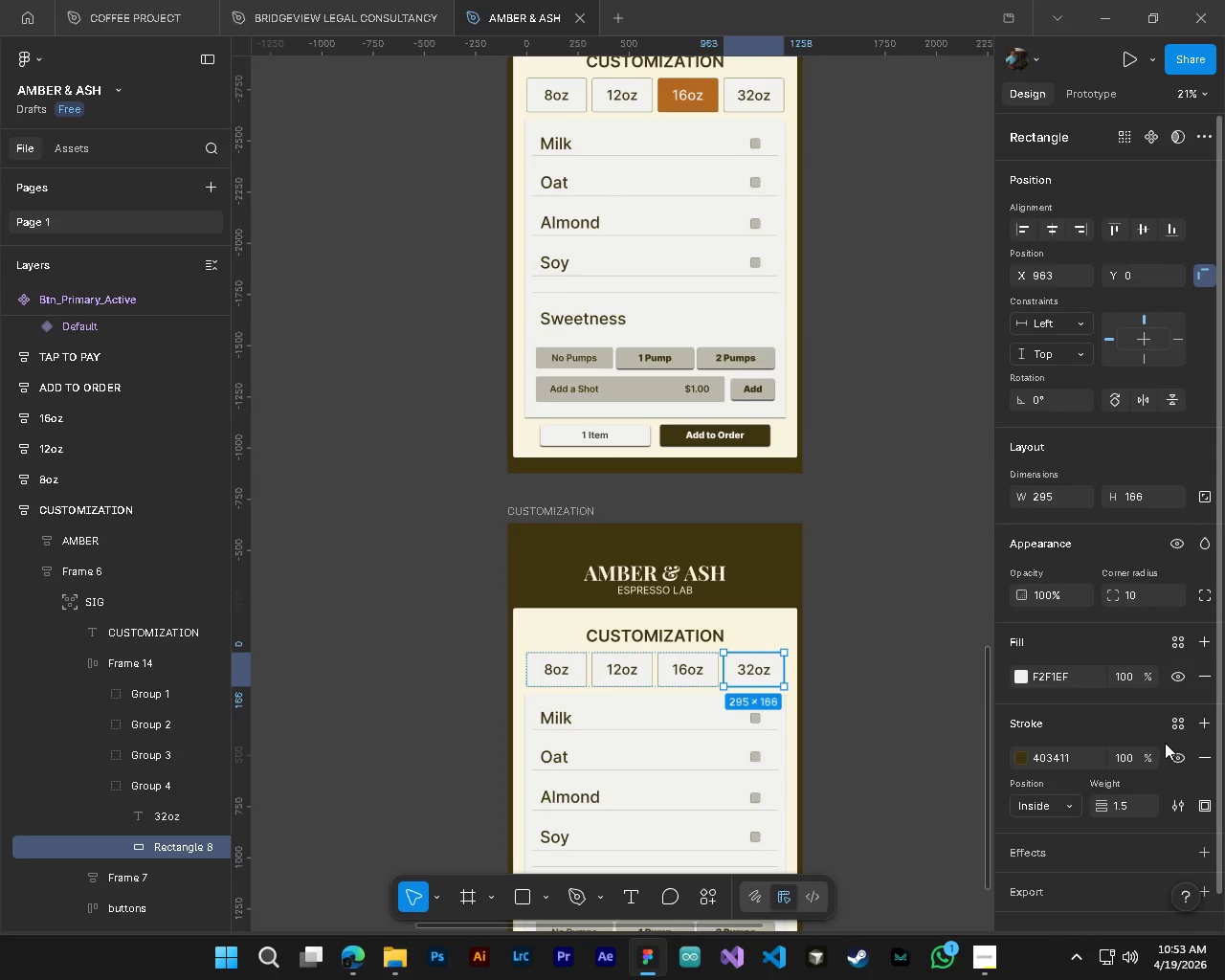 
left_click([1021, 672])
 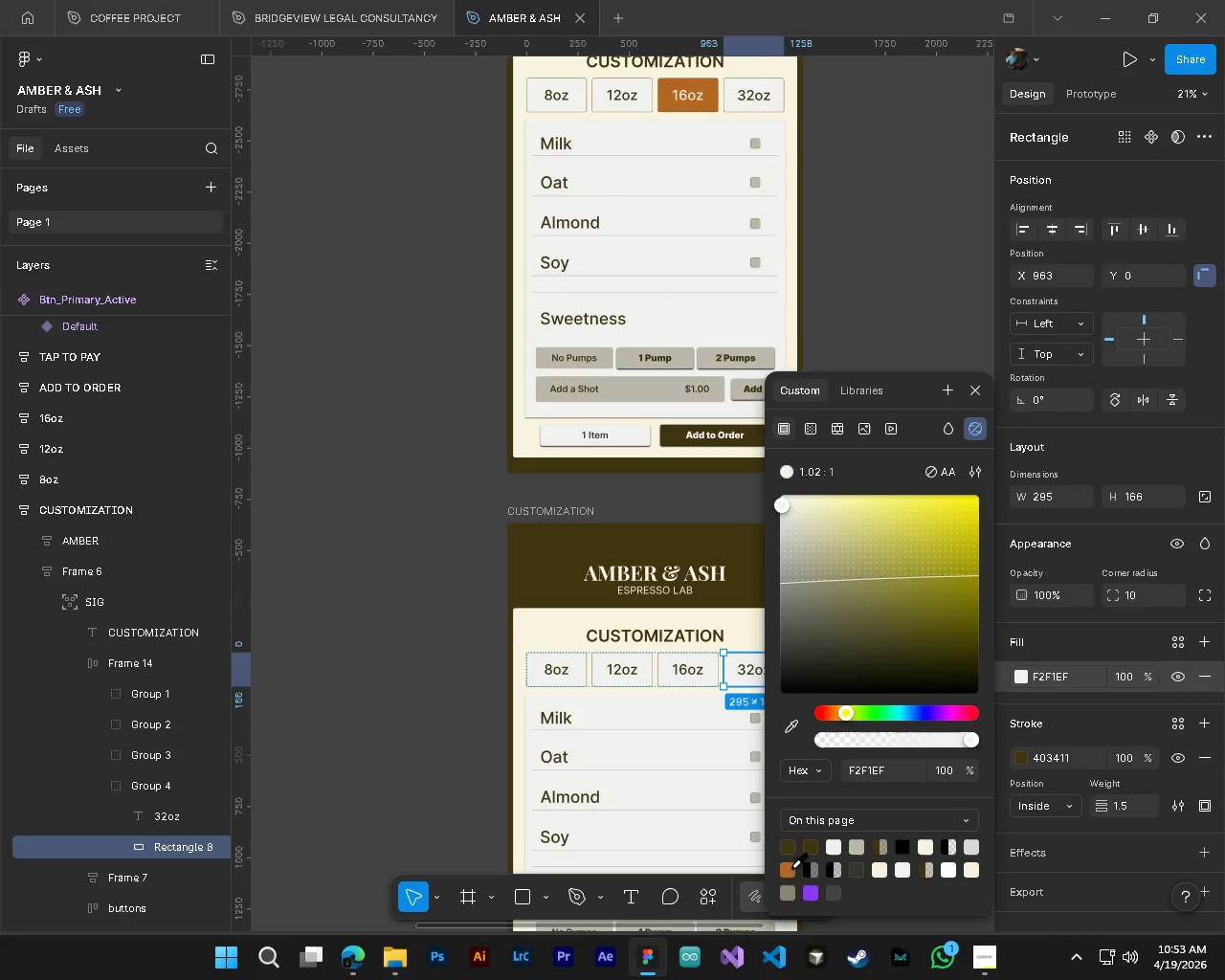 
left_click([791, 867])
 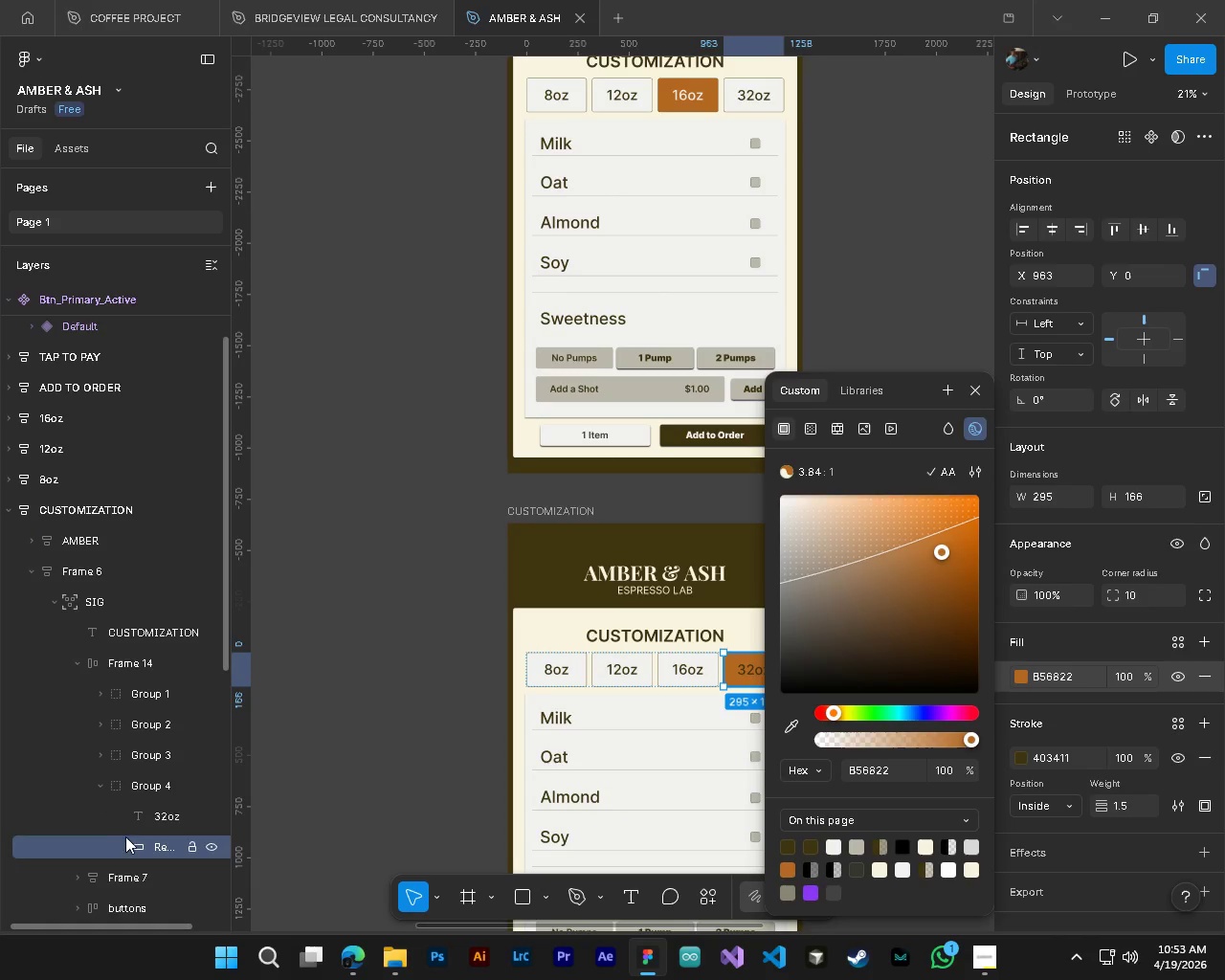 
left_click([124, 822])
 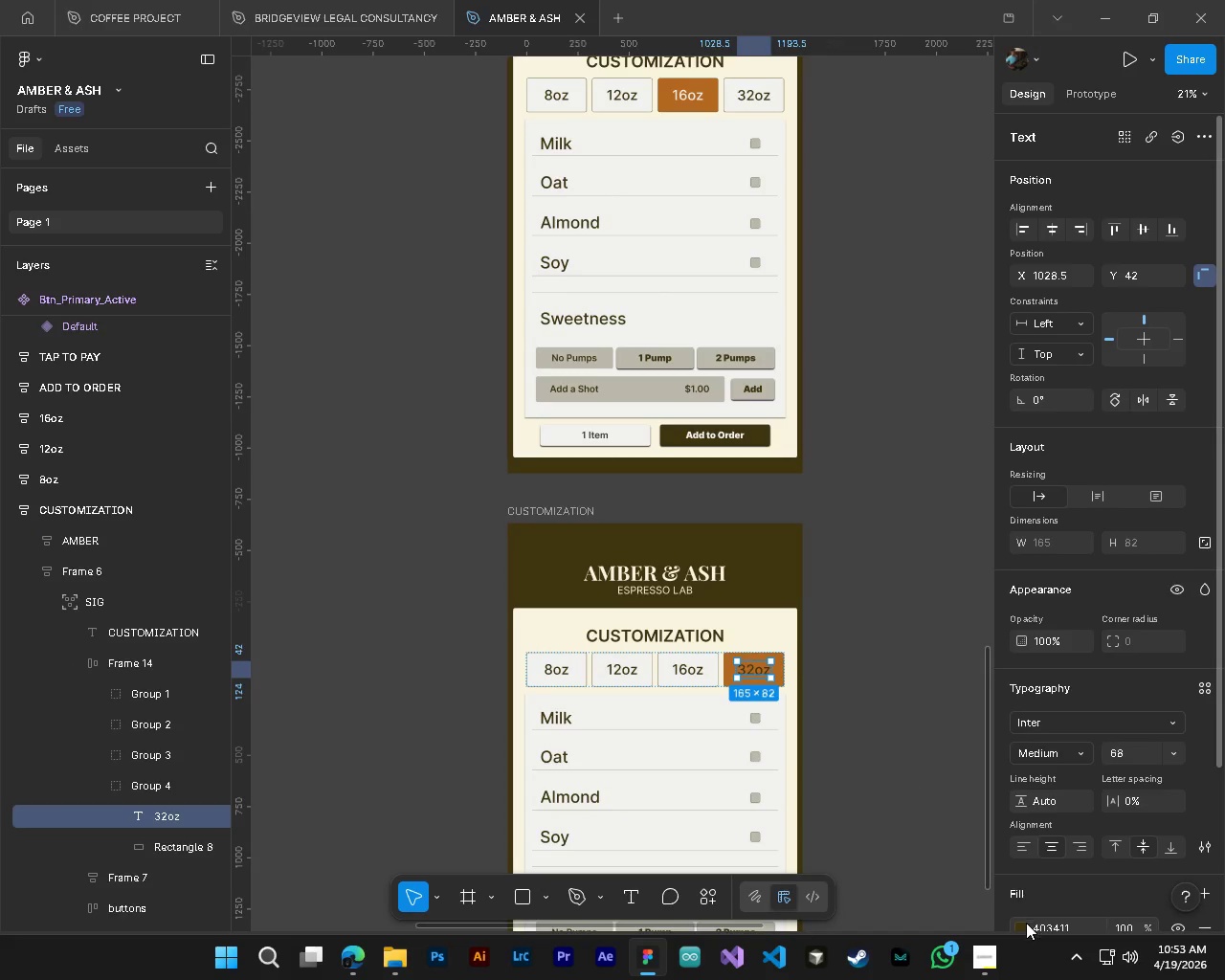 
left_click([1018, 927])
 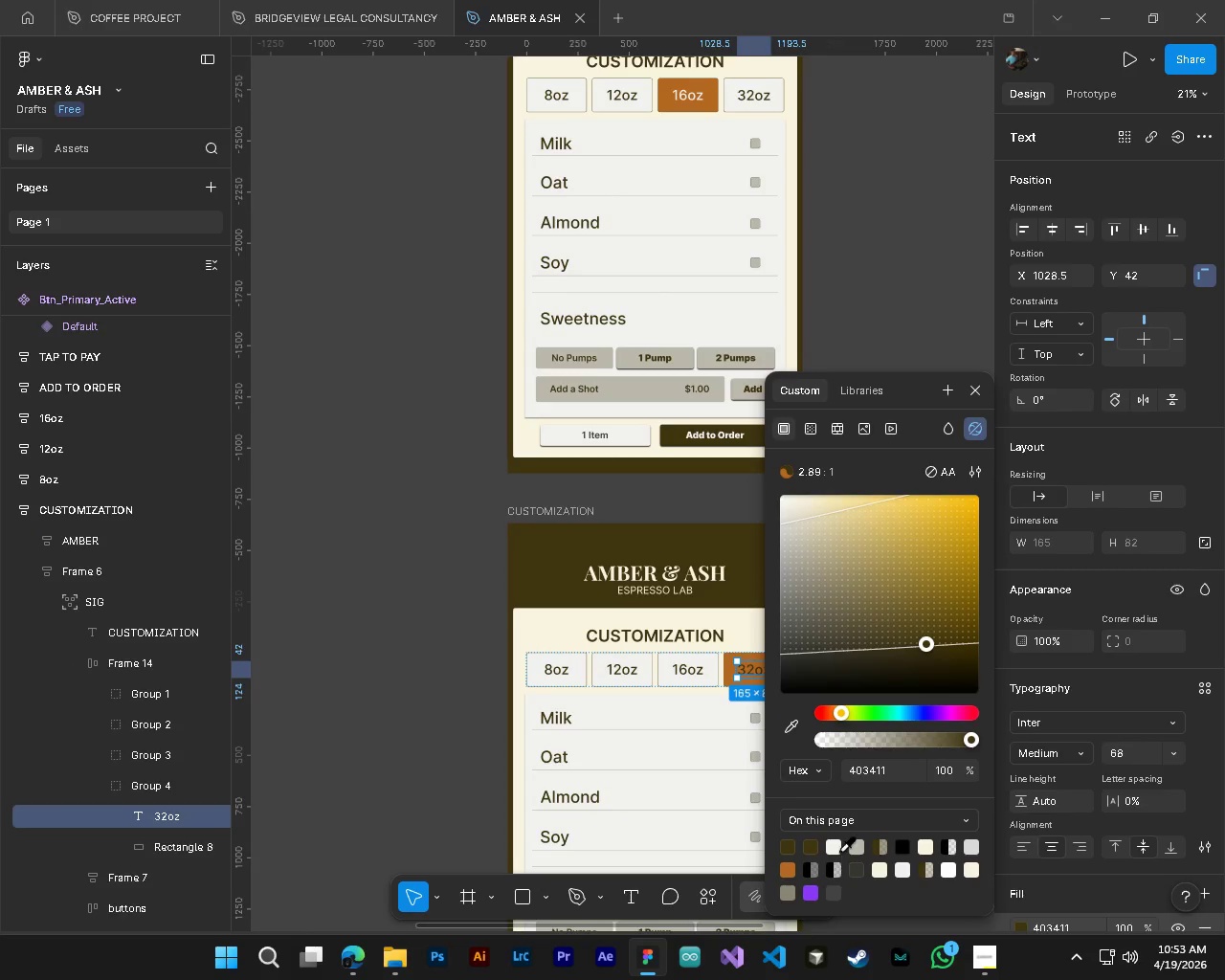 
left_click([838, 850])
 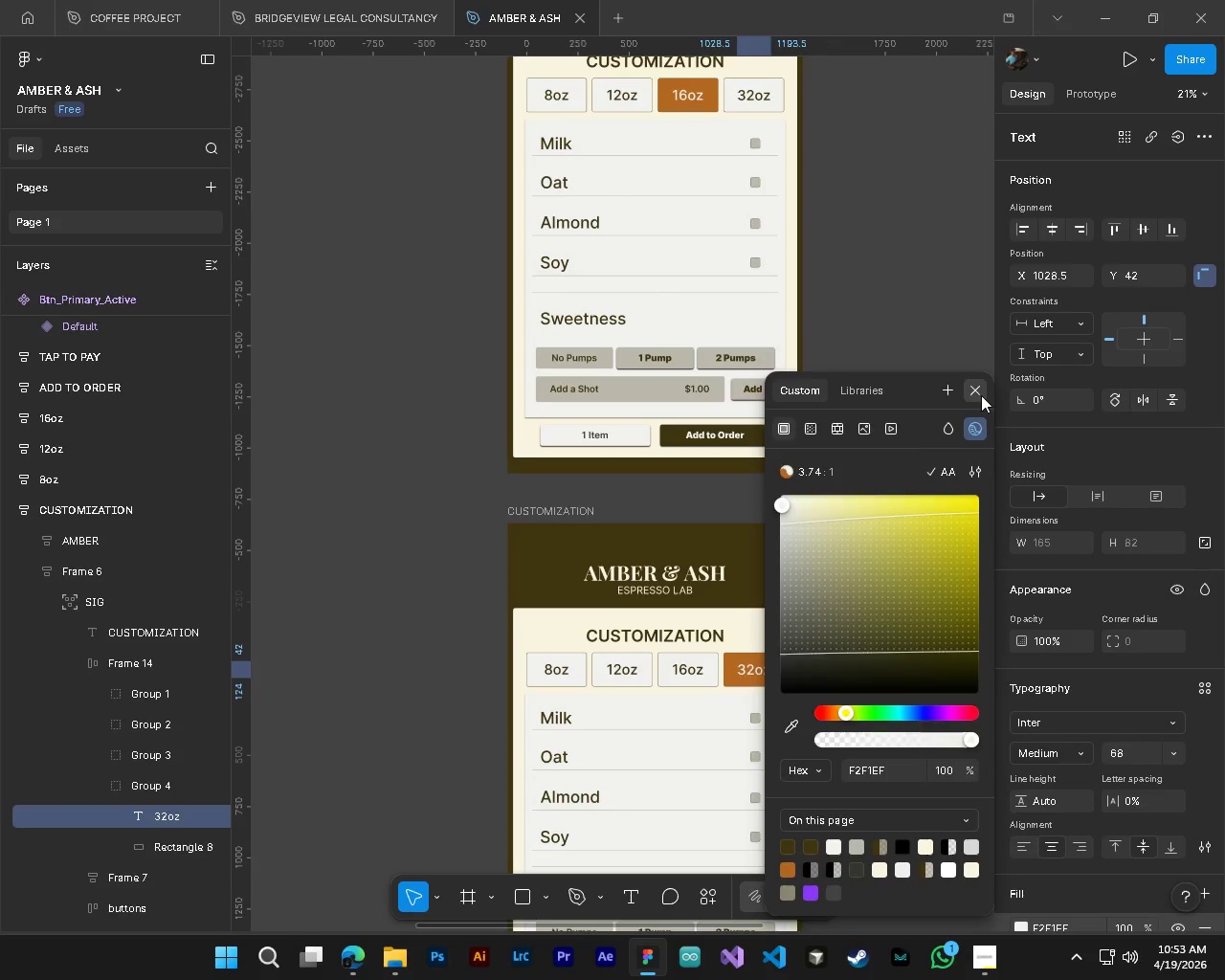 
double_click([902, 587])
 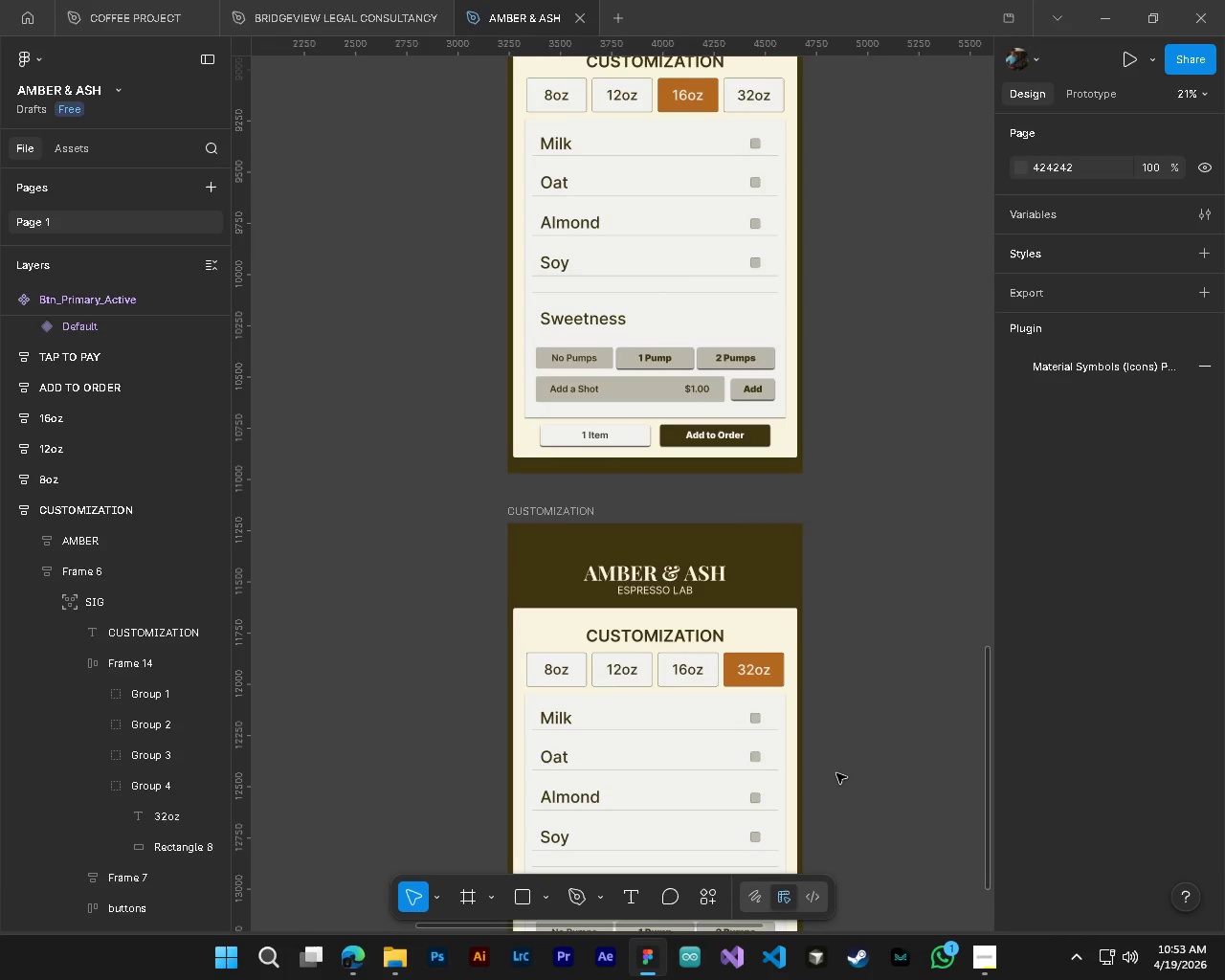 
key(Alt+AltLeft)
 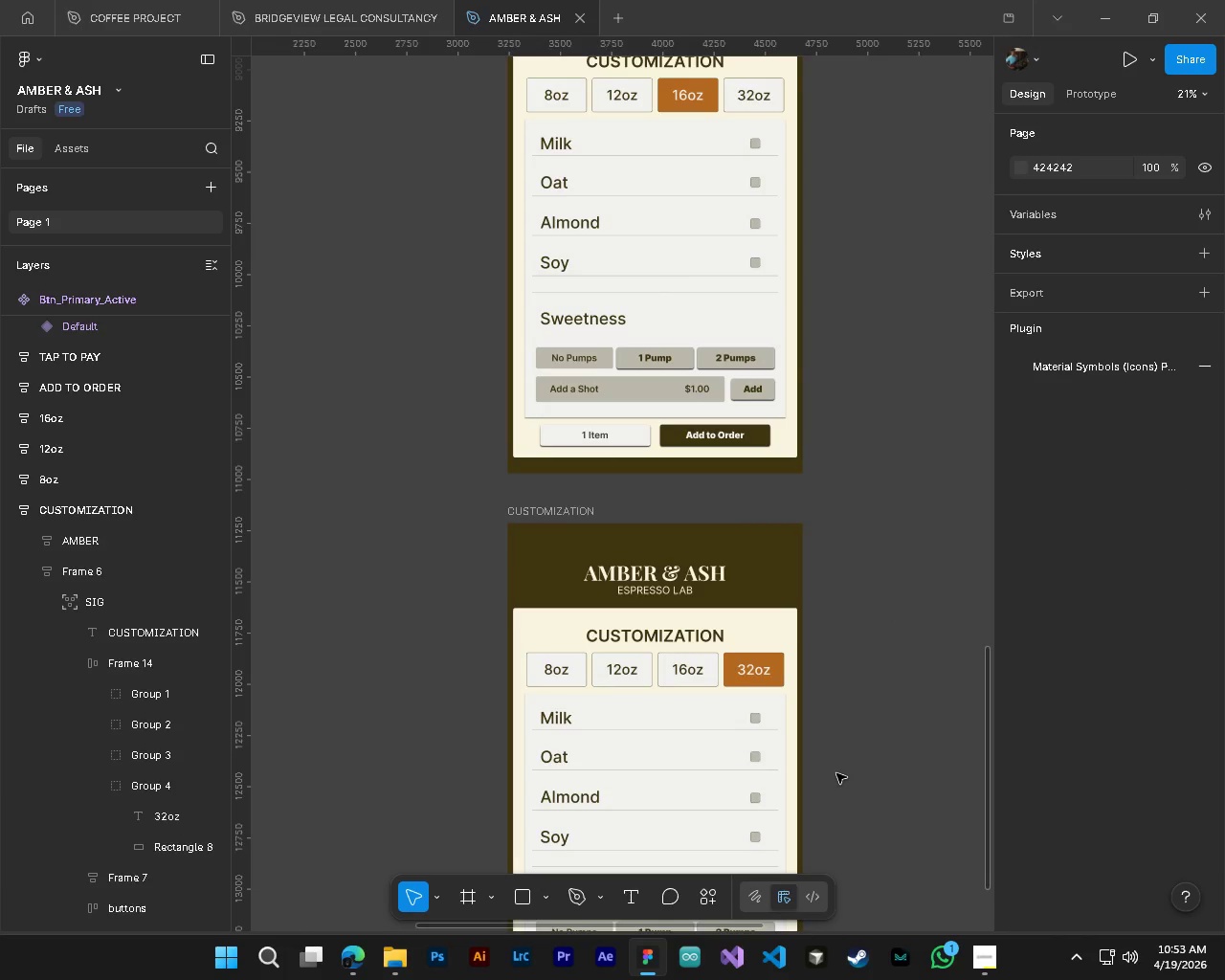 
hold_key(key=ControlLeft, duration=0.56)
 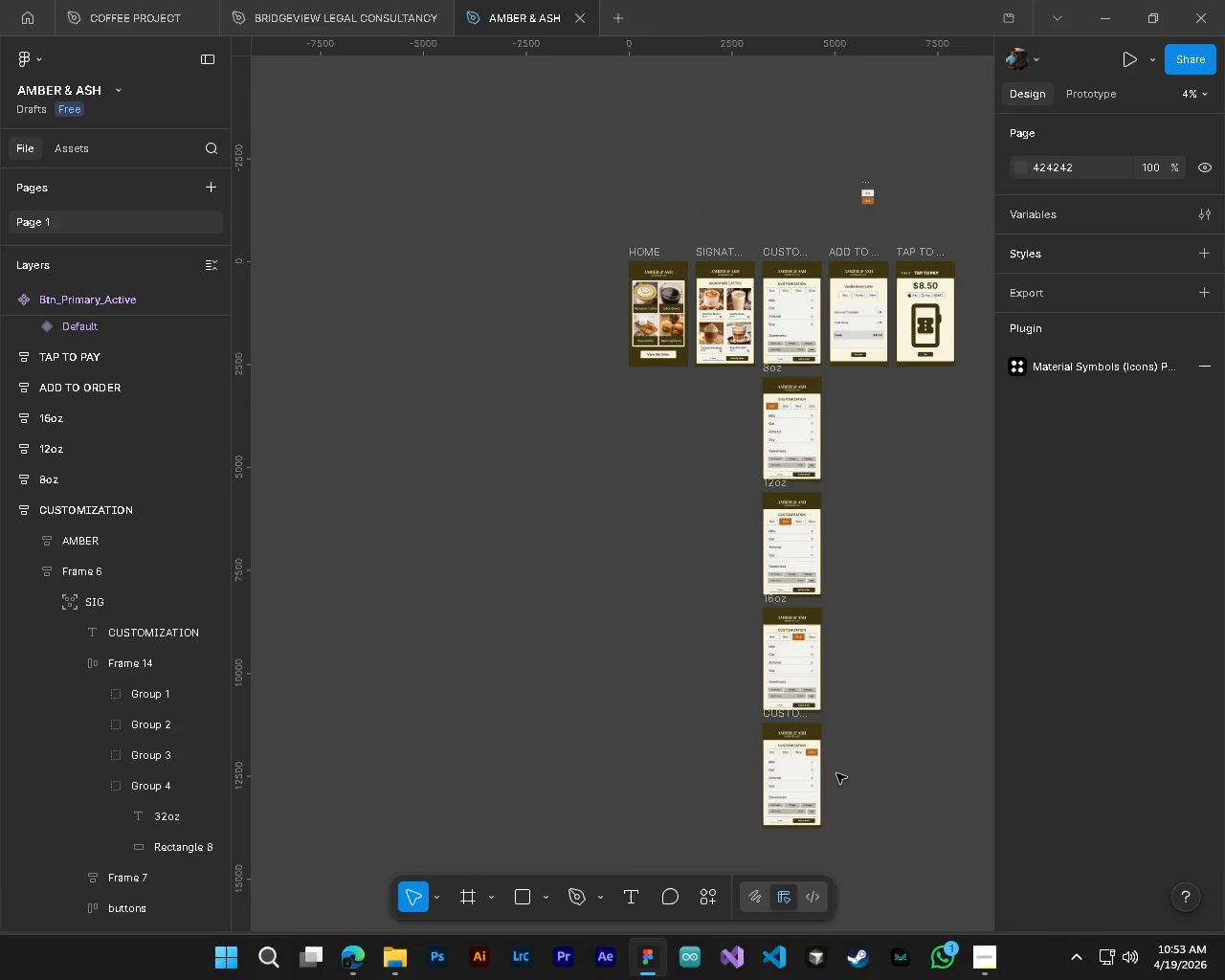 
key(Alt+Control+AltLeft)
 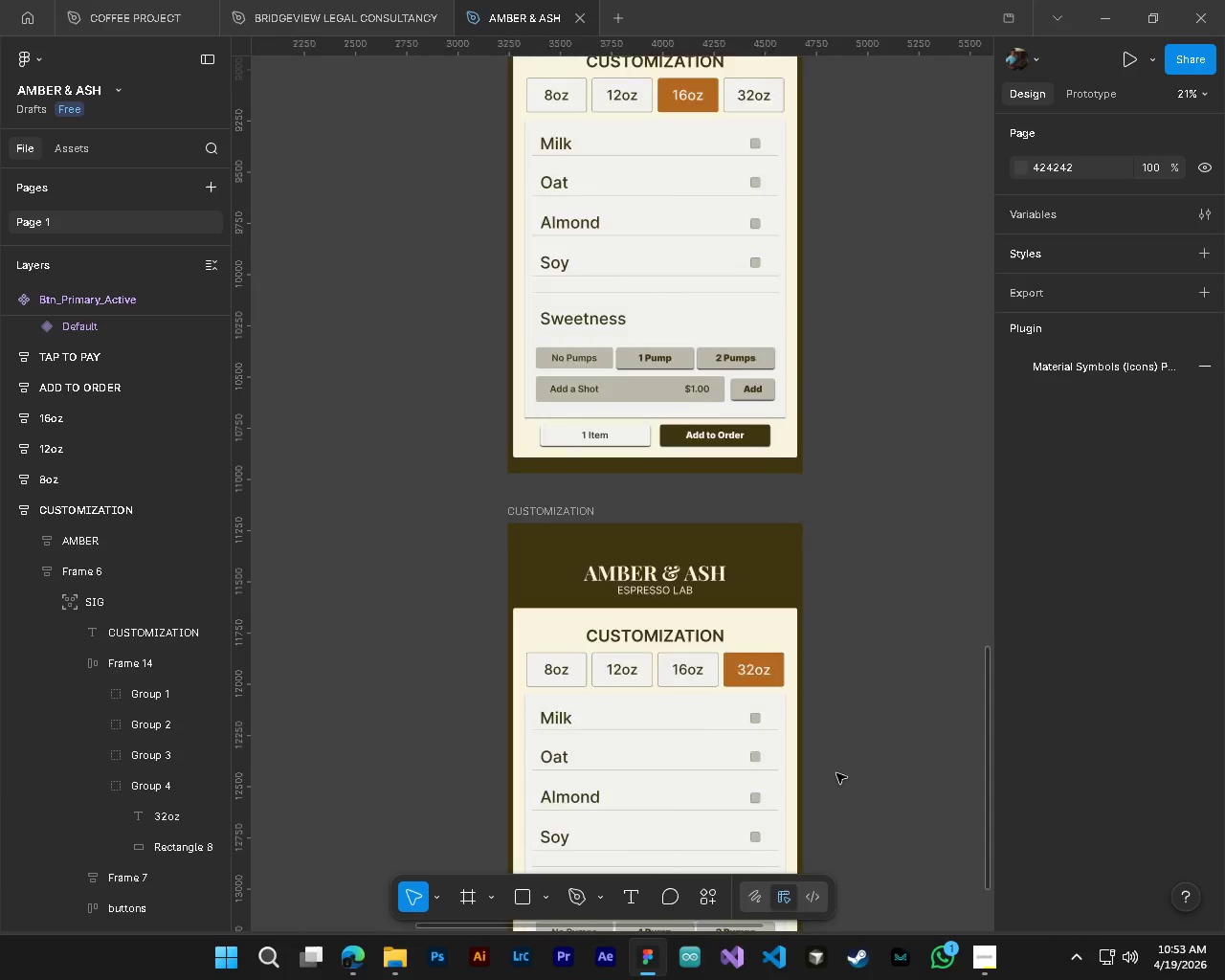 
key(Alt+Control+AltLeft)
 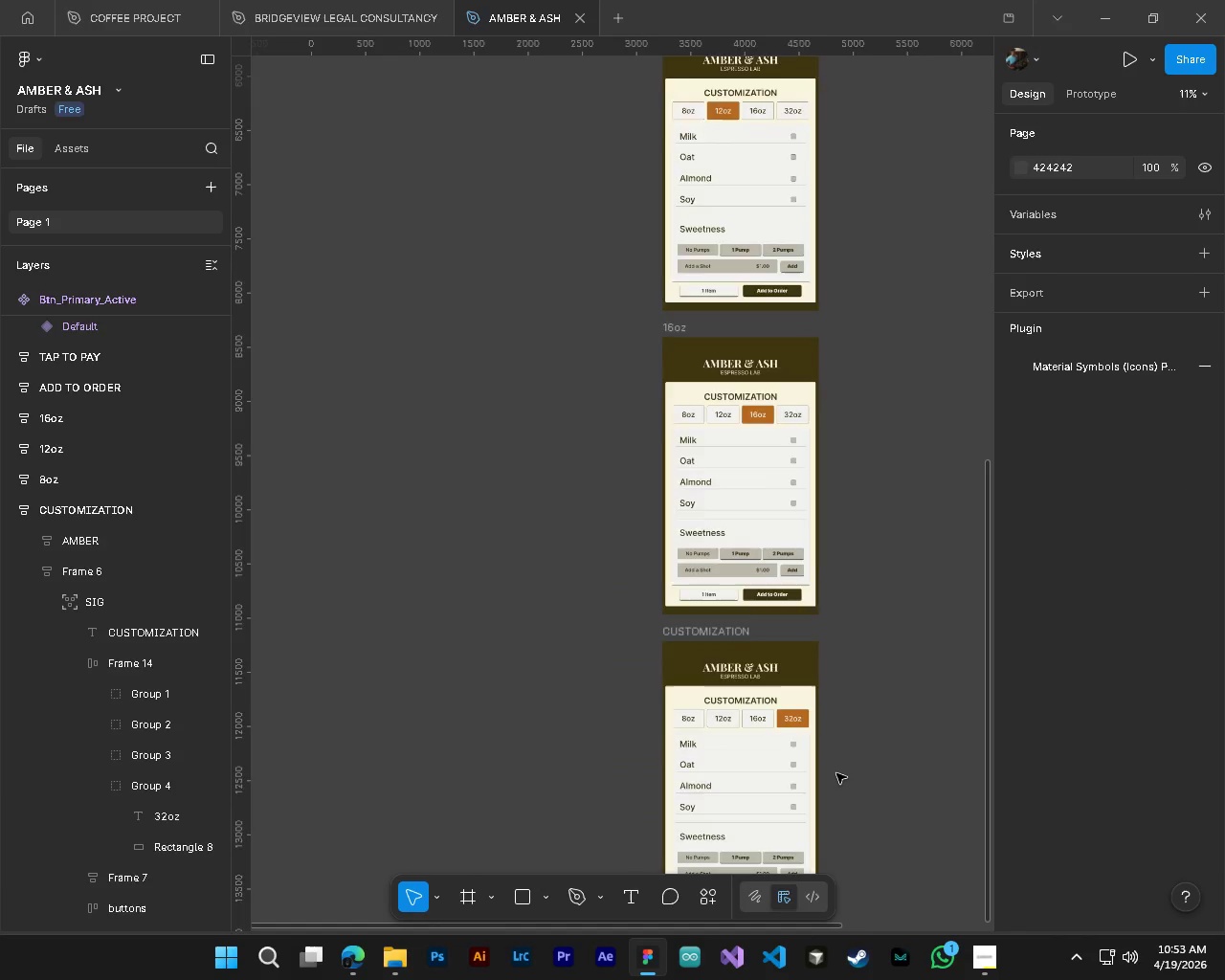 
key(Alt+Control+AltLeft)
 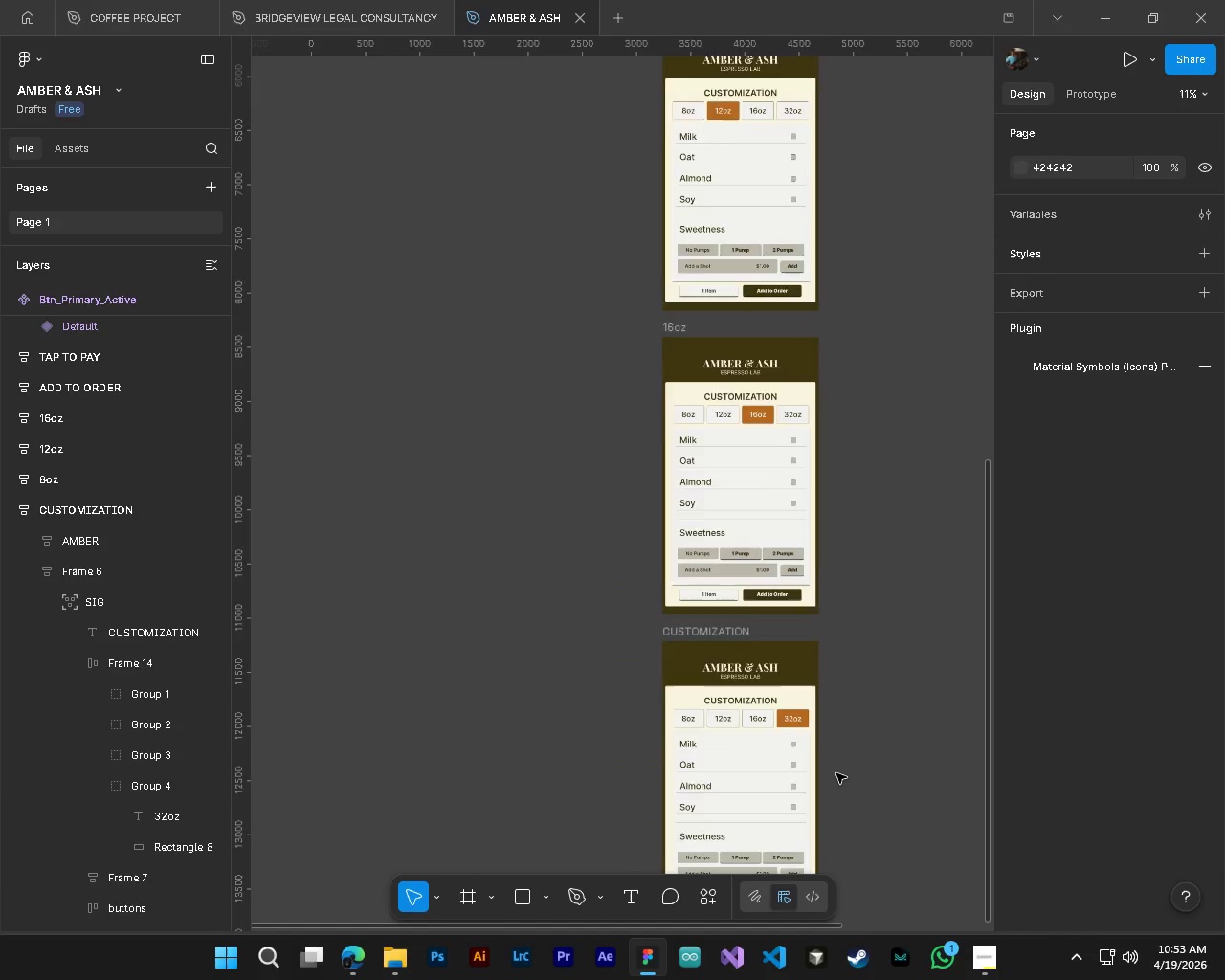 
key(Alt+Control+AltLeft)
 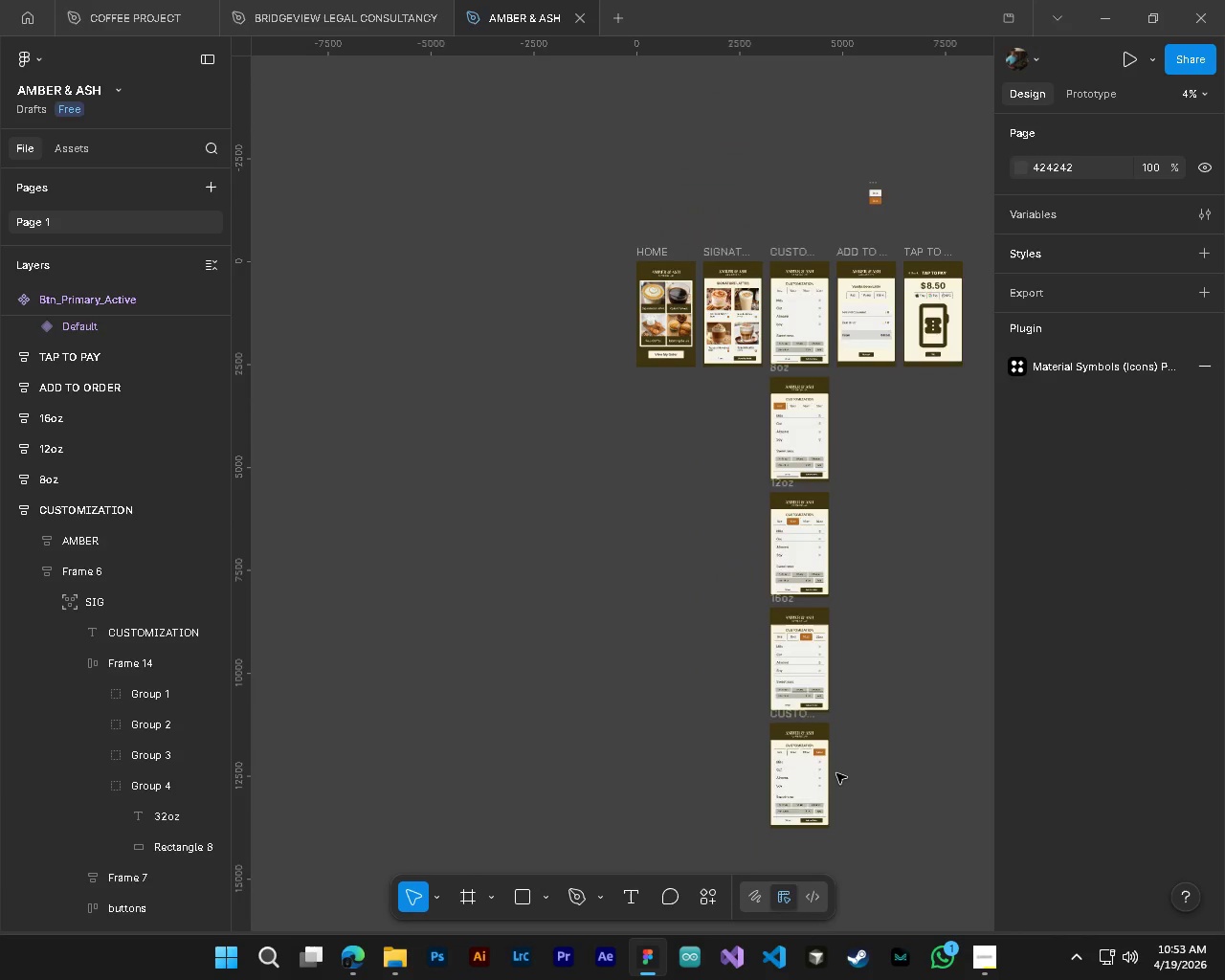 
hold_key(key=ShiftLeft, duration=0.41)
scroll: coordinate [836, 773], scroll_direction: down, amount: 12.0
 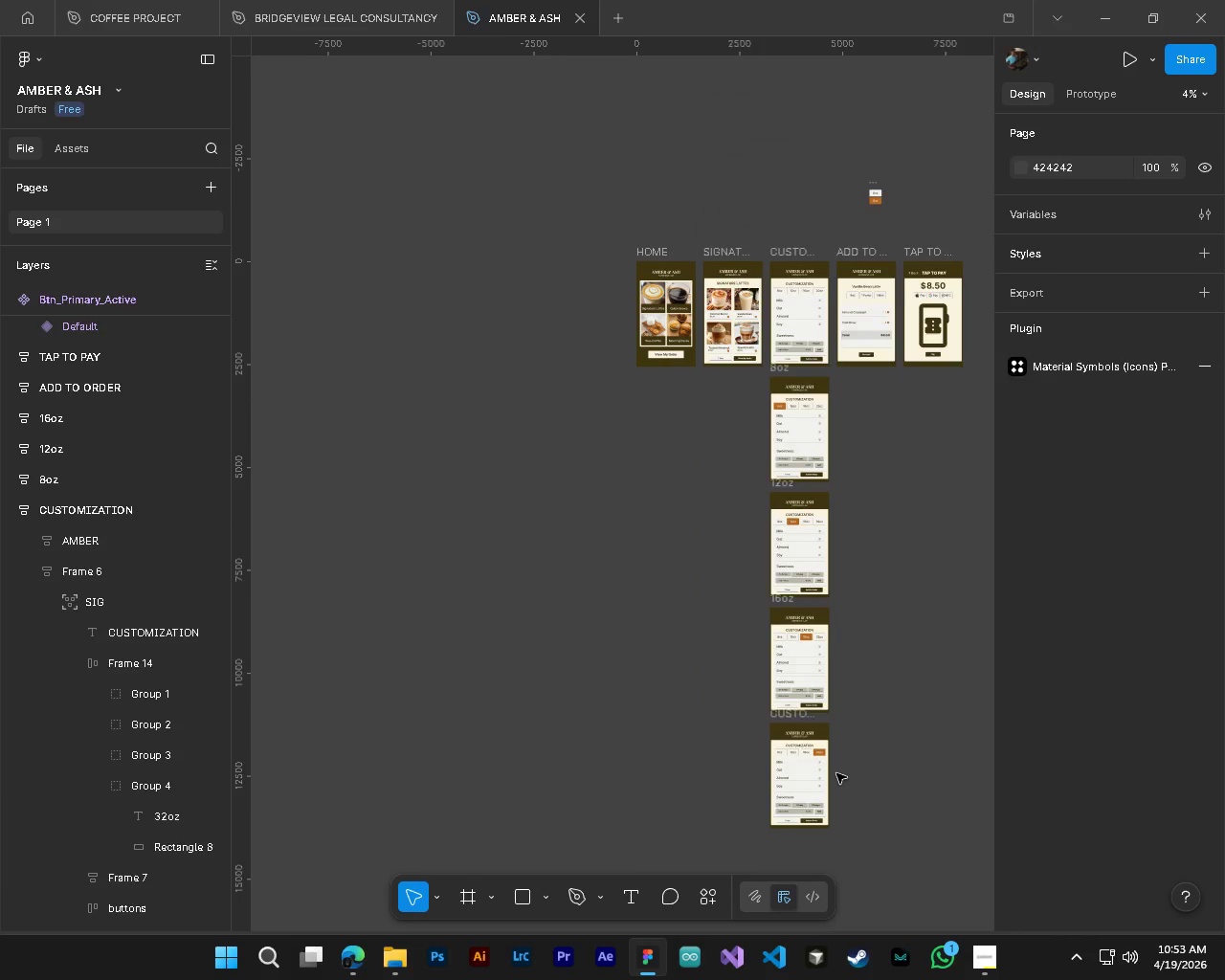 
hold_key(key=ShiftLeft, duration=0.44)
 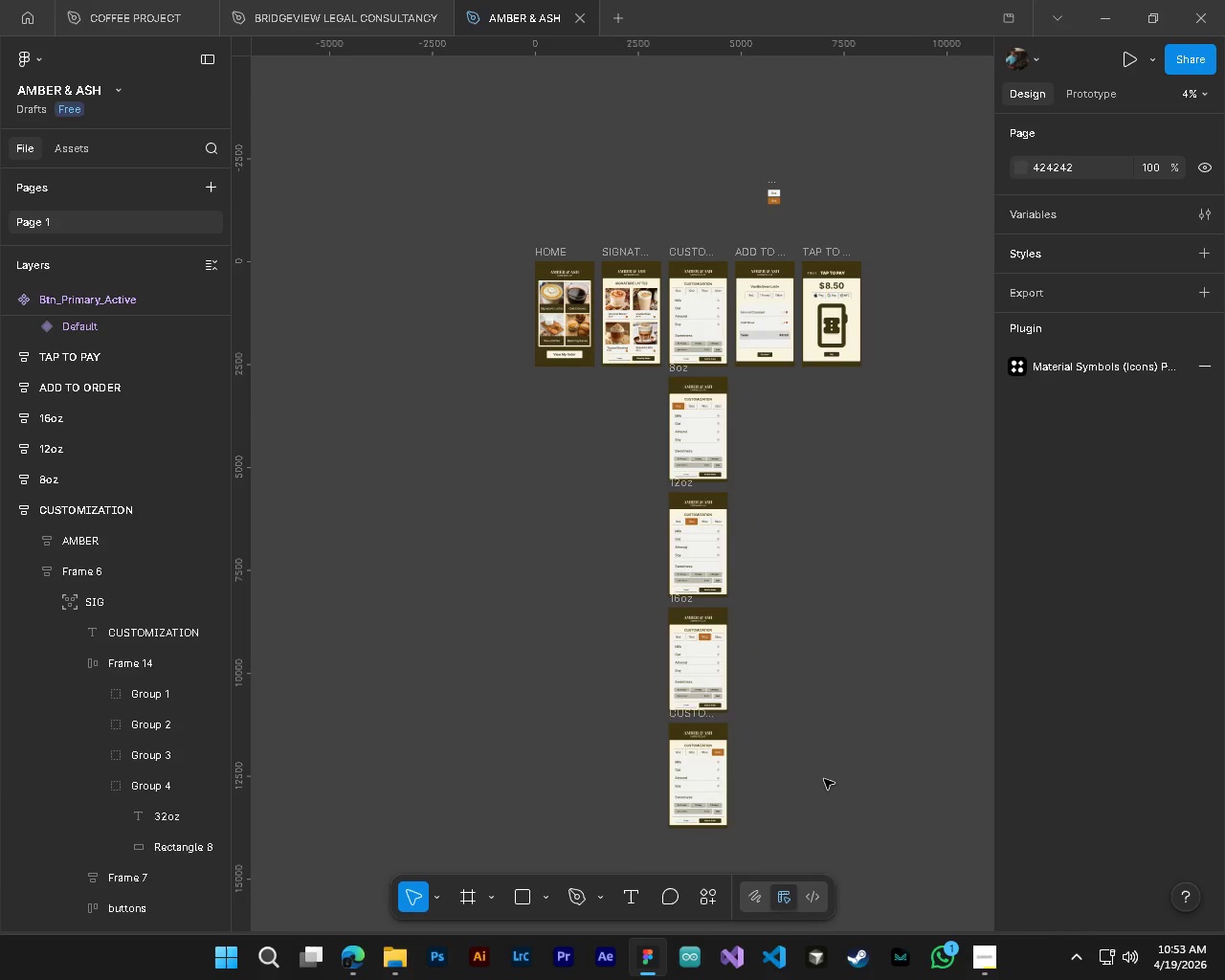 
hold_key(key=ControlLeft, duration=0.56)
 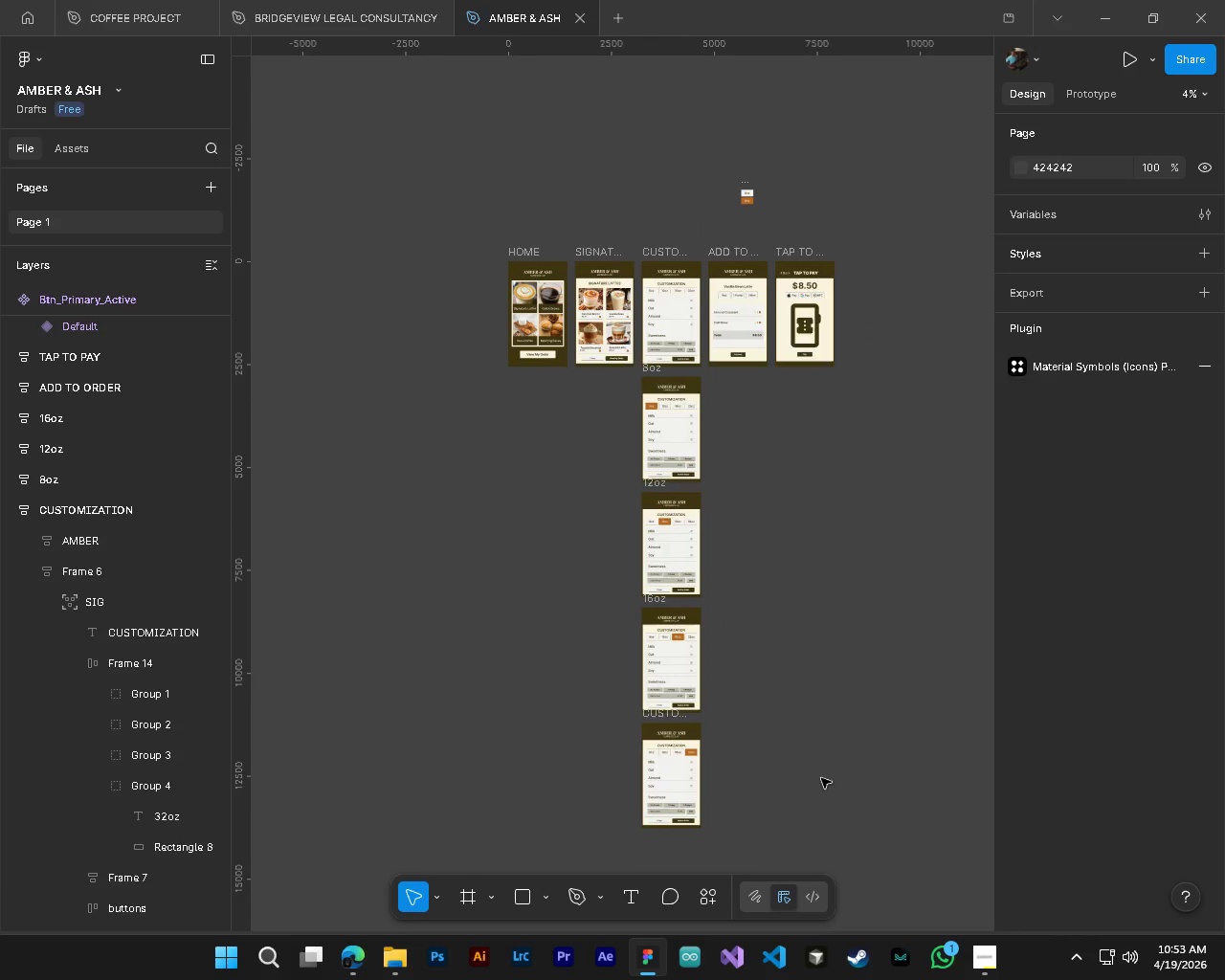 
scroll: coordinate [824, 779], scroll_direction: down, amount: 3.0
 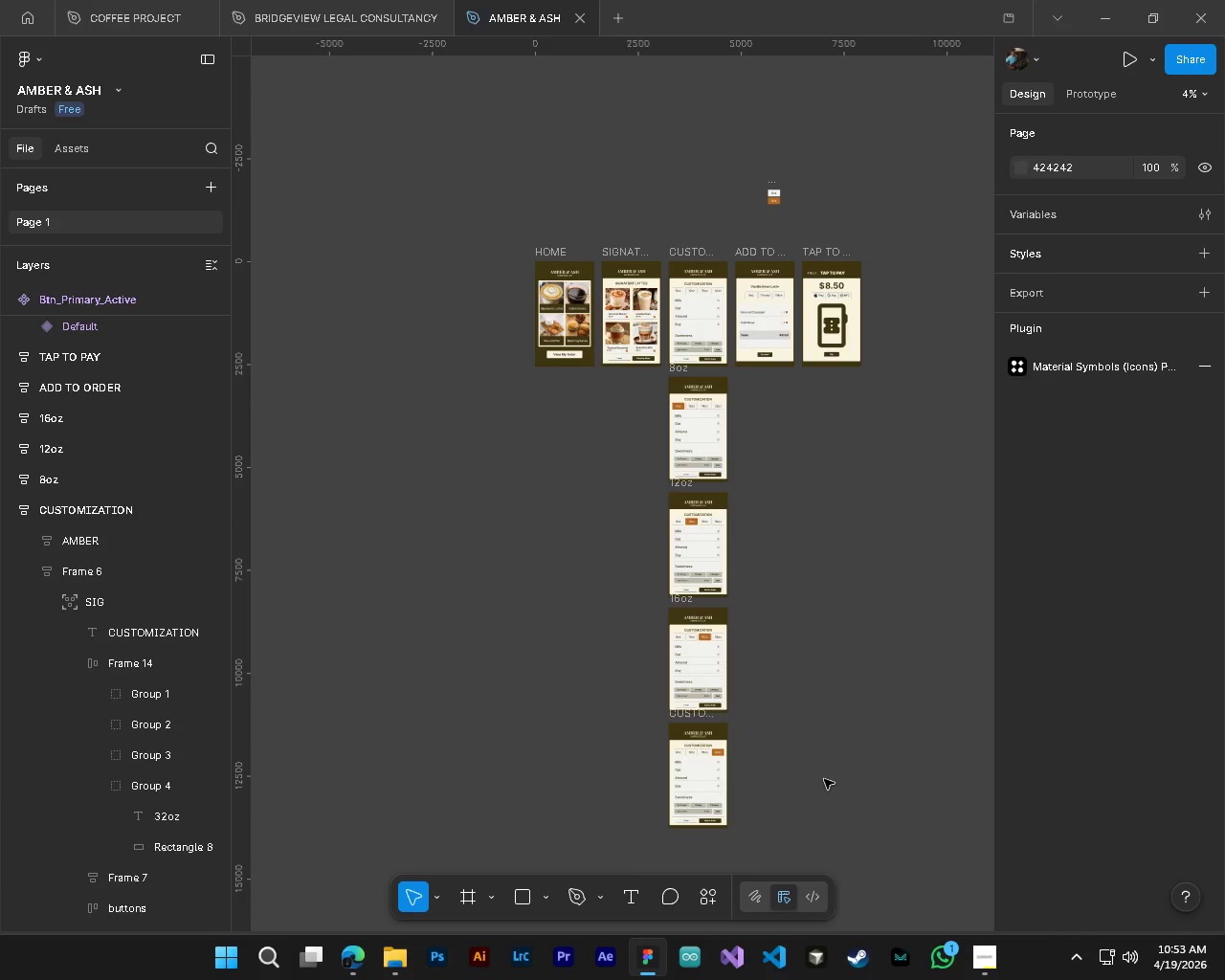 
key(Alt+Control+AltLeft)
 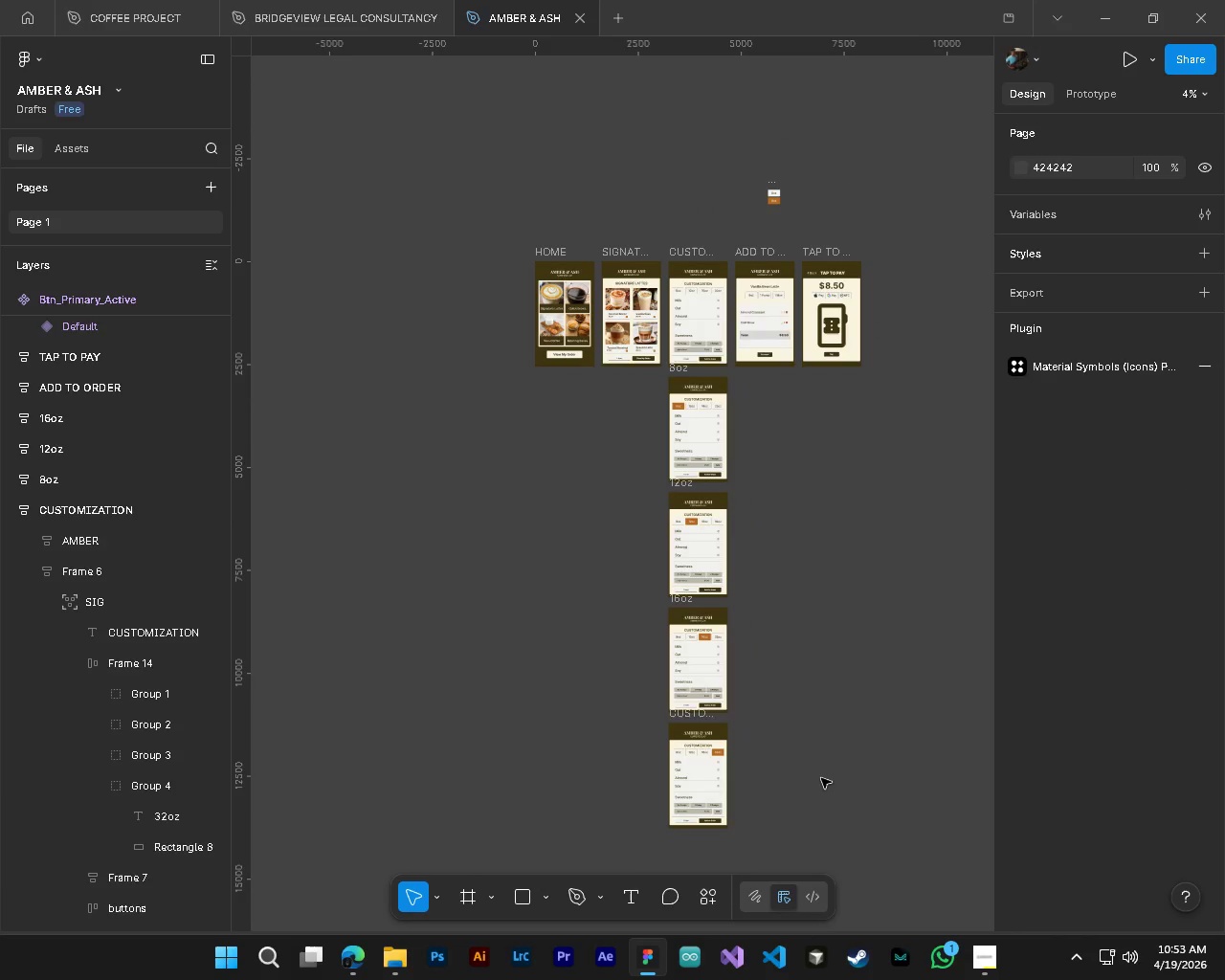 
key(Alt+Control+AltLeft)
 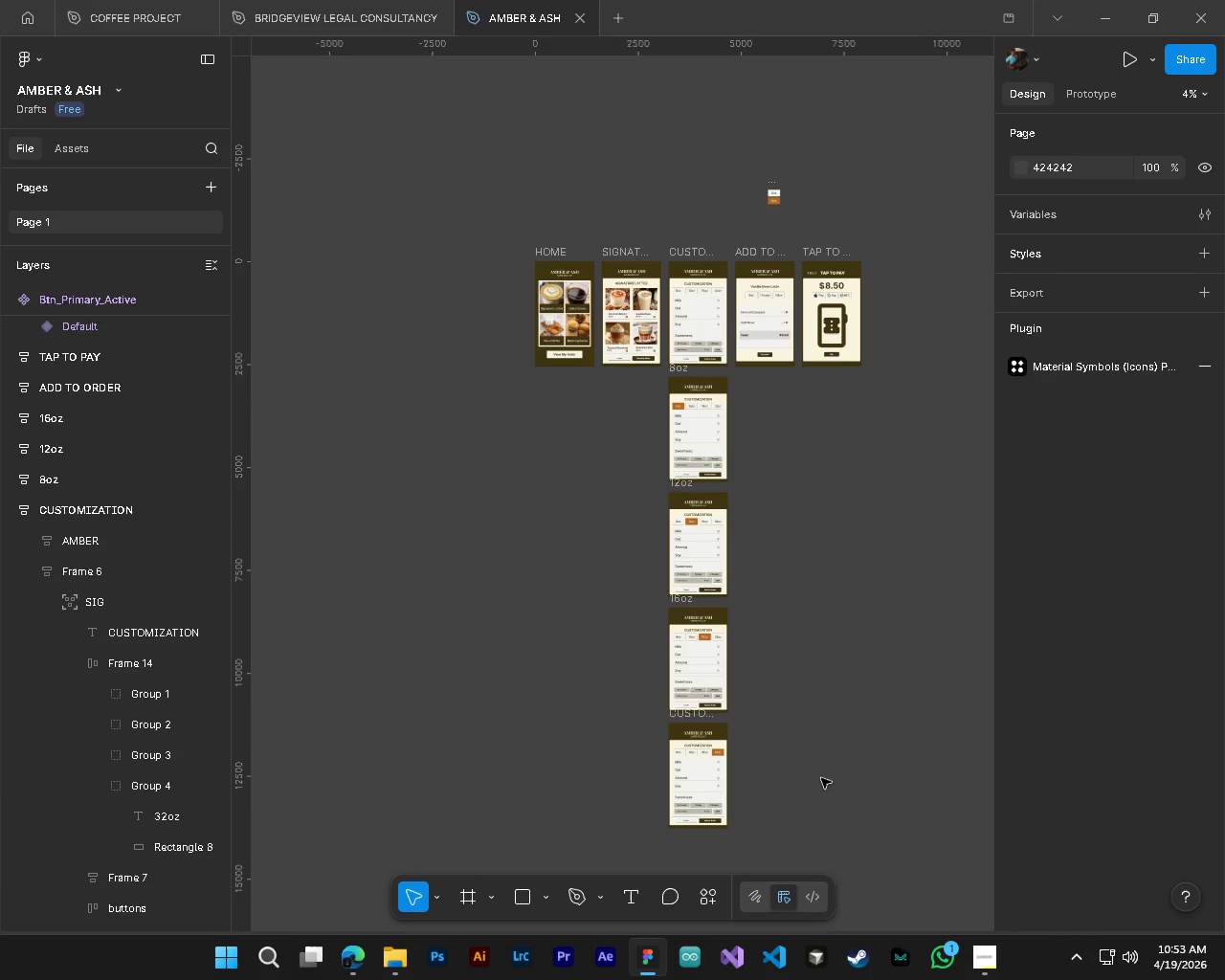 
key(Alt+Control+AltLeft)
 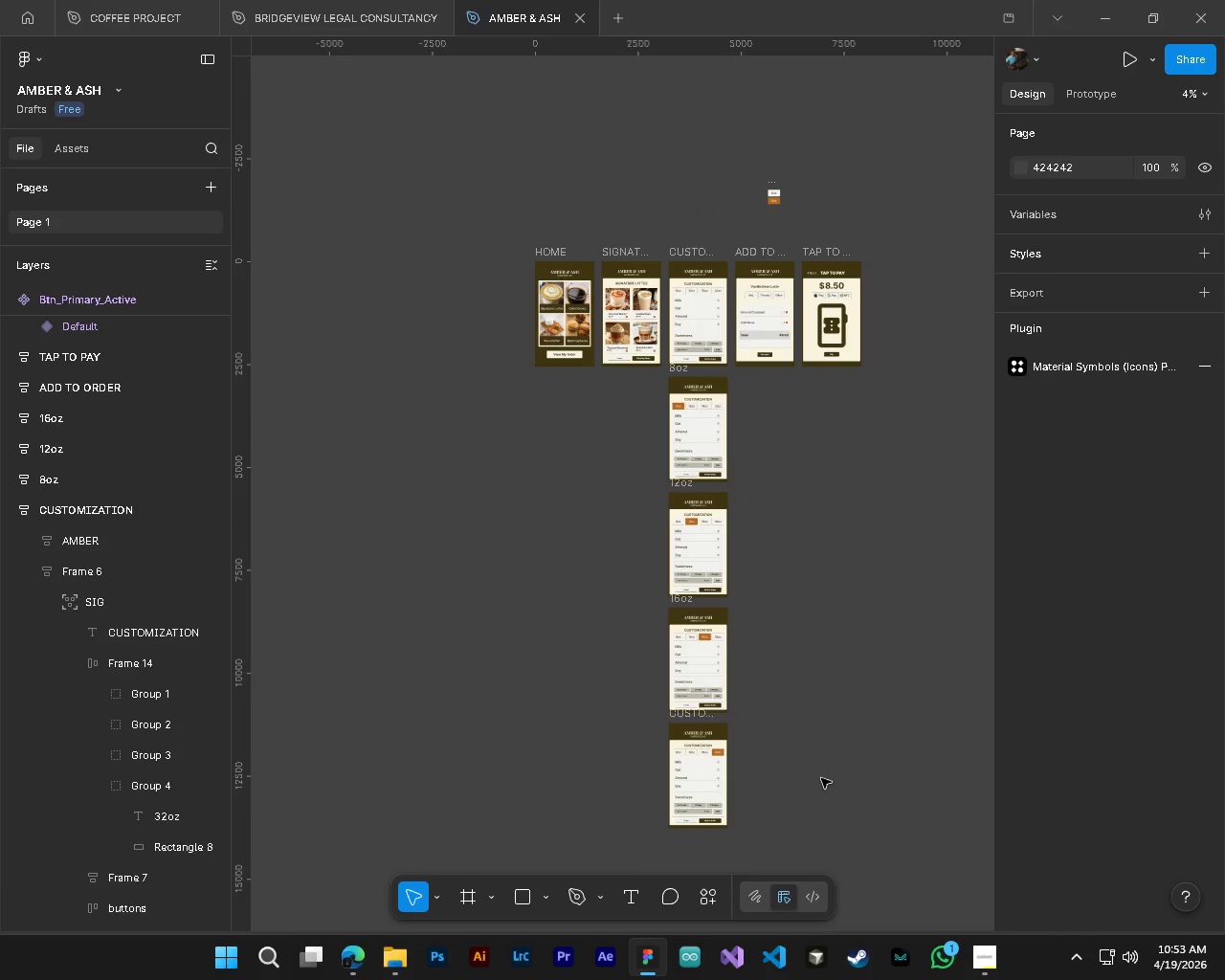 
hold_key(key=ShiftLeft, duration=0.41)
scroll: coordinate [821, 778], scroll_direction: down, amount: 2.0
 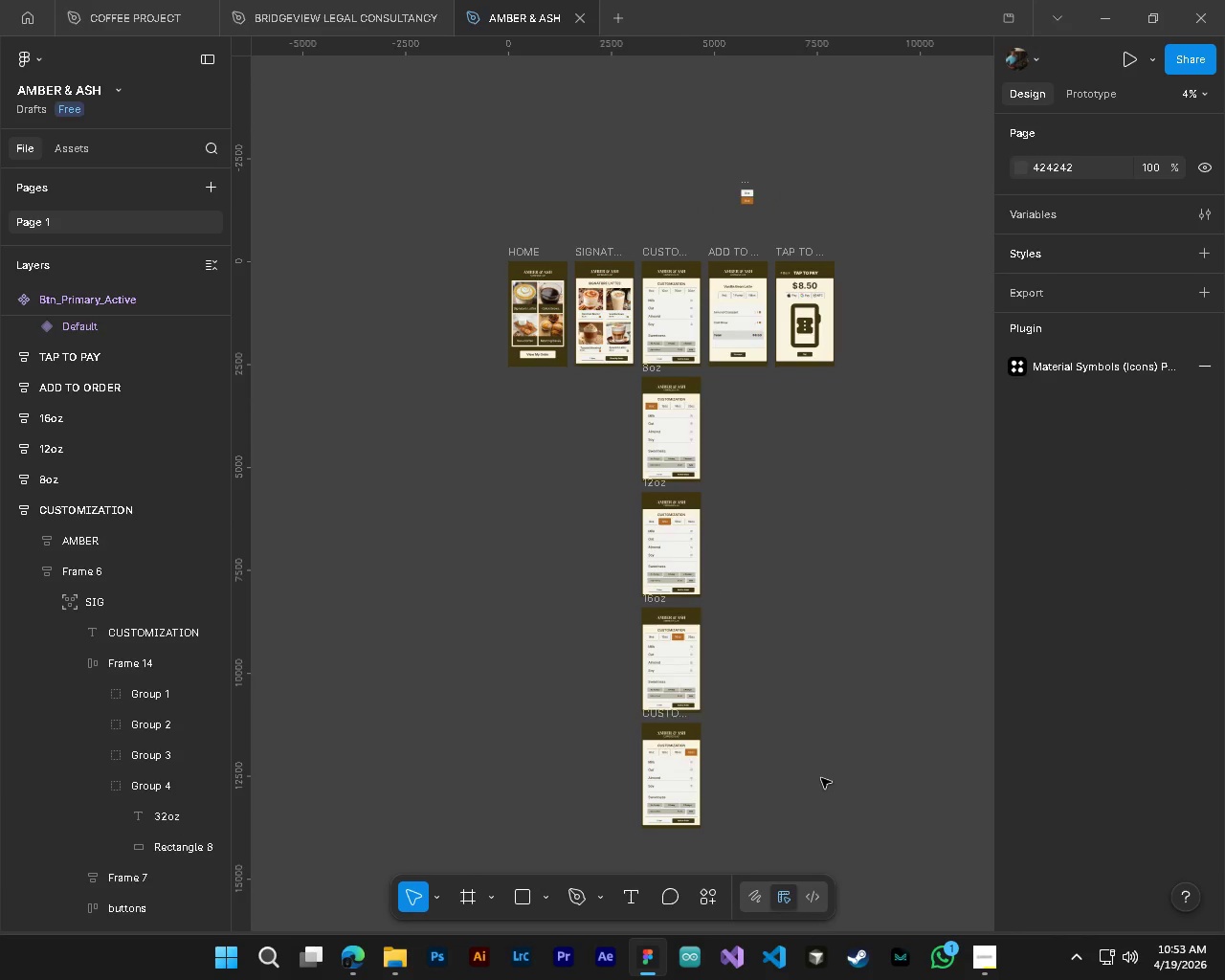 
key(Control+S)
 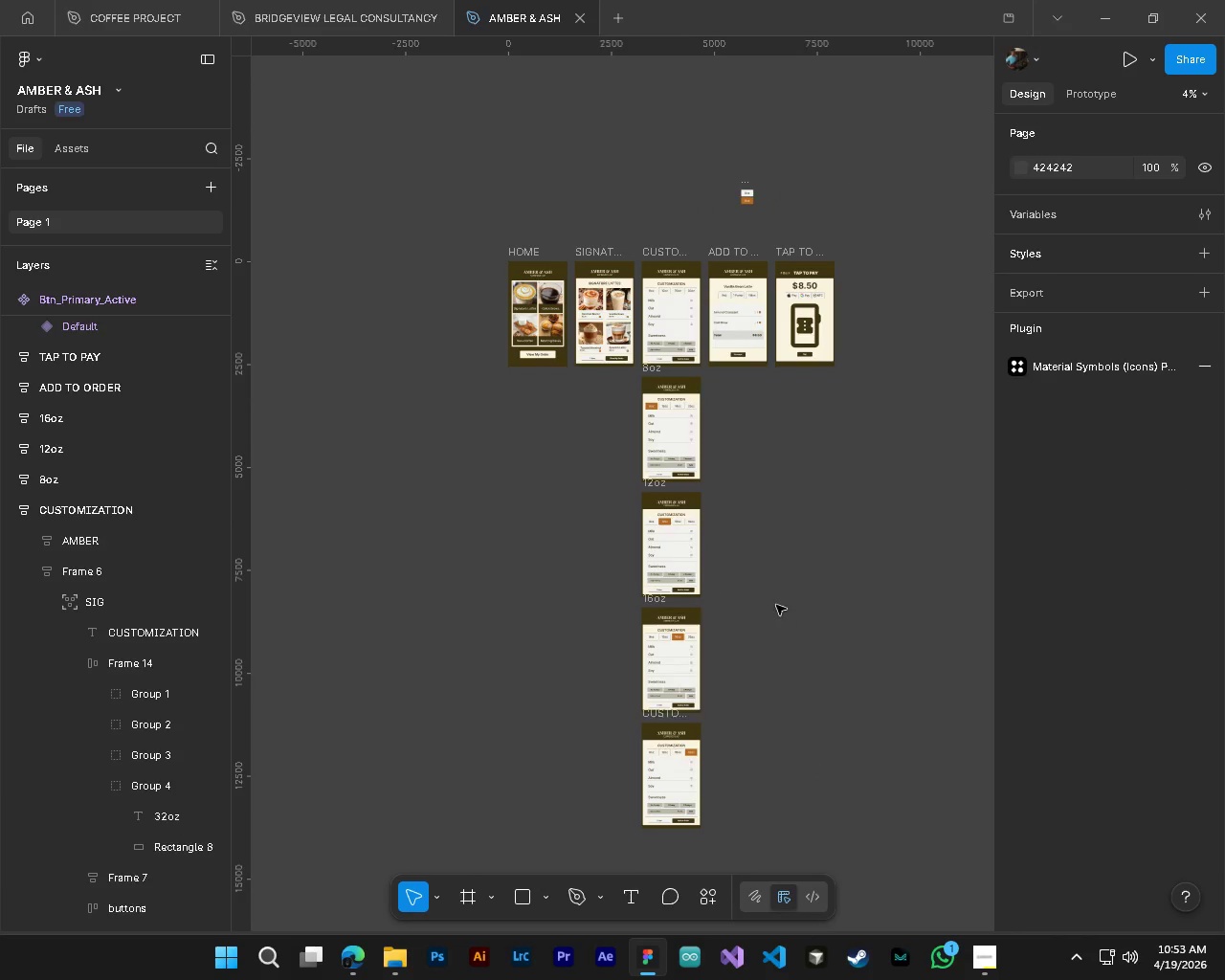 
hold_key(key=ControlLeft, duration=1.38)
hold_key(key=AltLeft, duration=1.38)
scroll: coordinate [675, 324], scroll_direction: up, amount: 9.0
 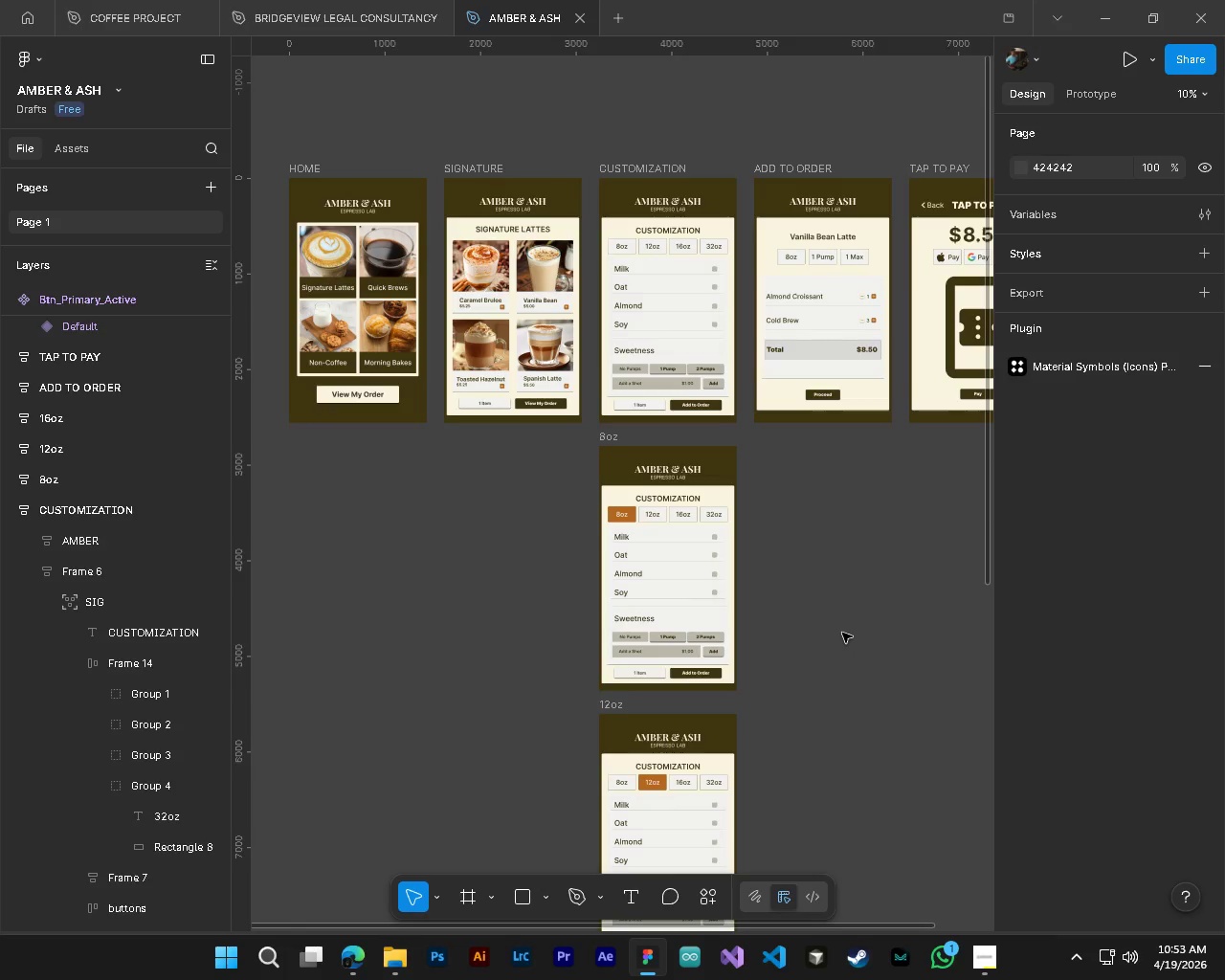 
scroll: coordinate [842, 633], scroll_direction: down, amount: 9.0
 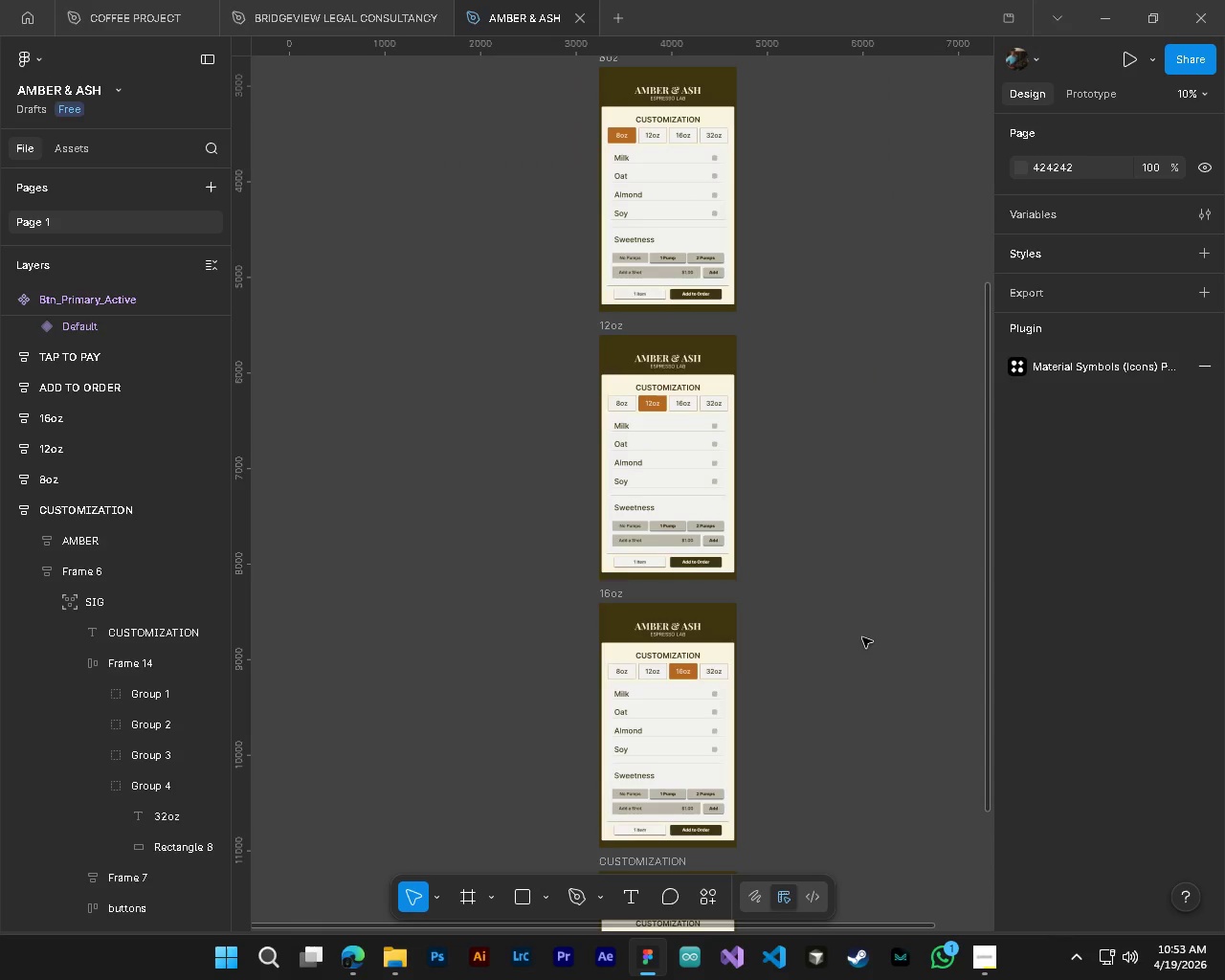 
scroll: coordinate [859, 633], scroll_direction: up, amount: 10.0
 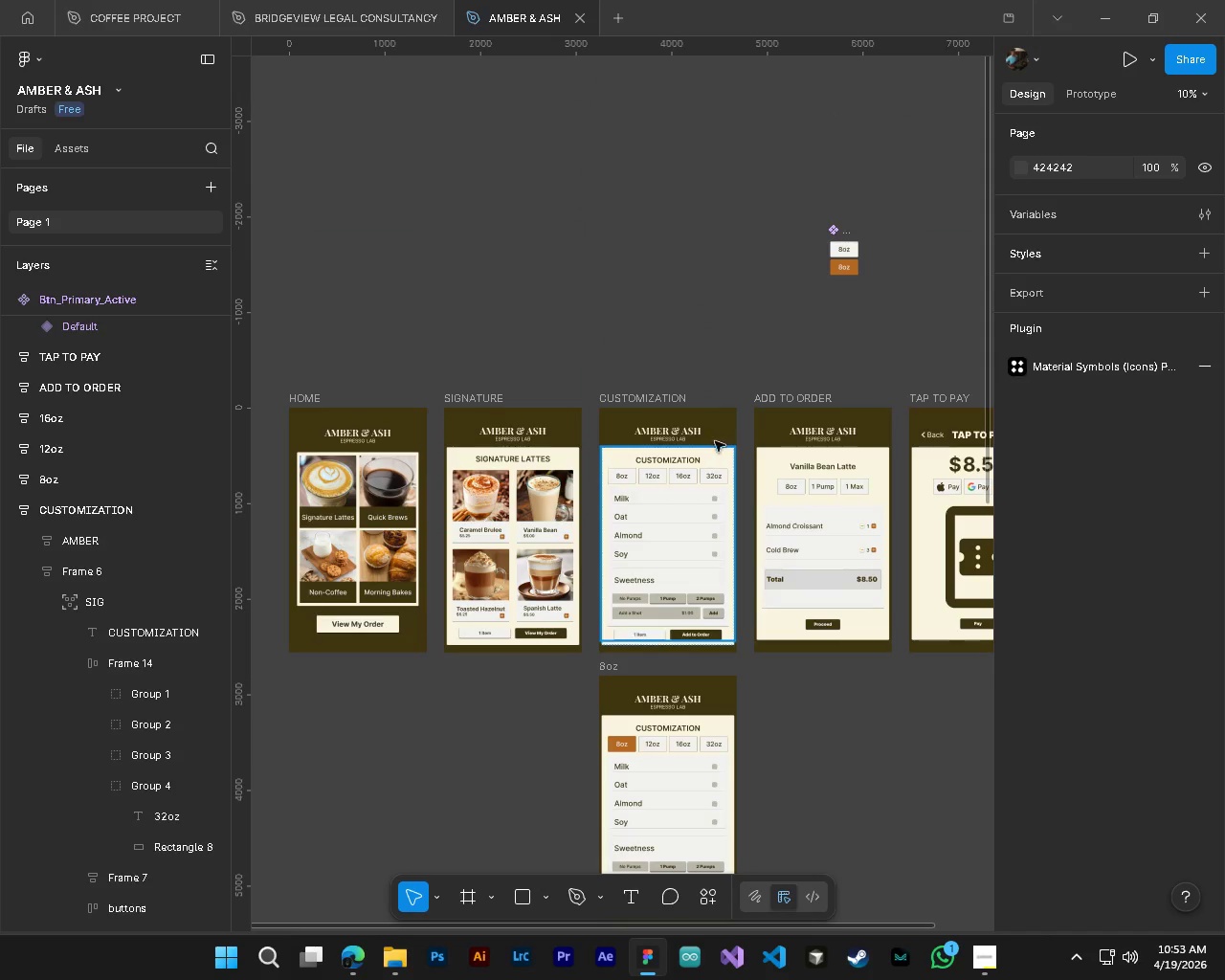 
left_click([717, 435])
 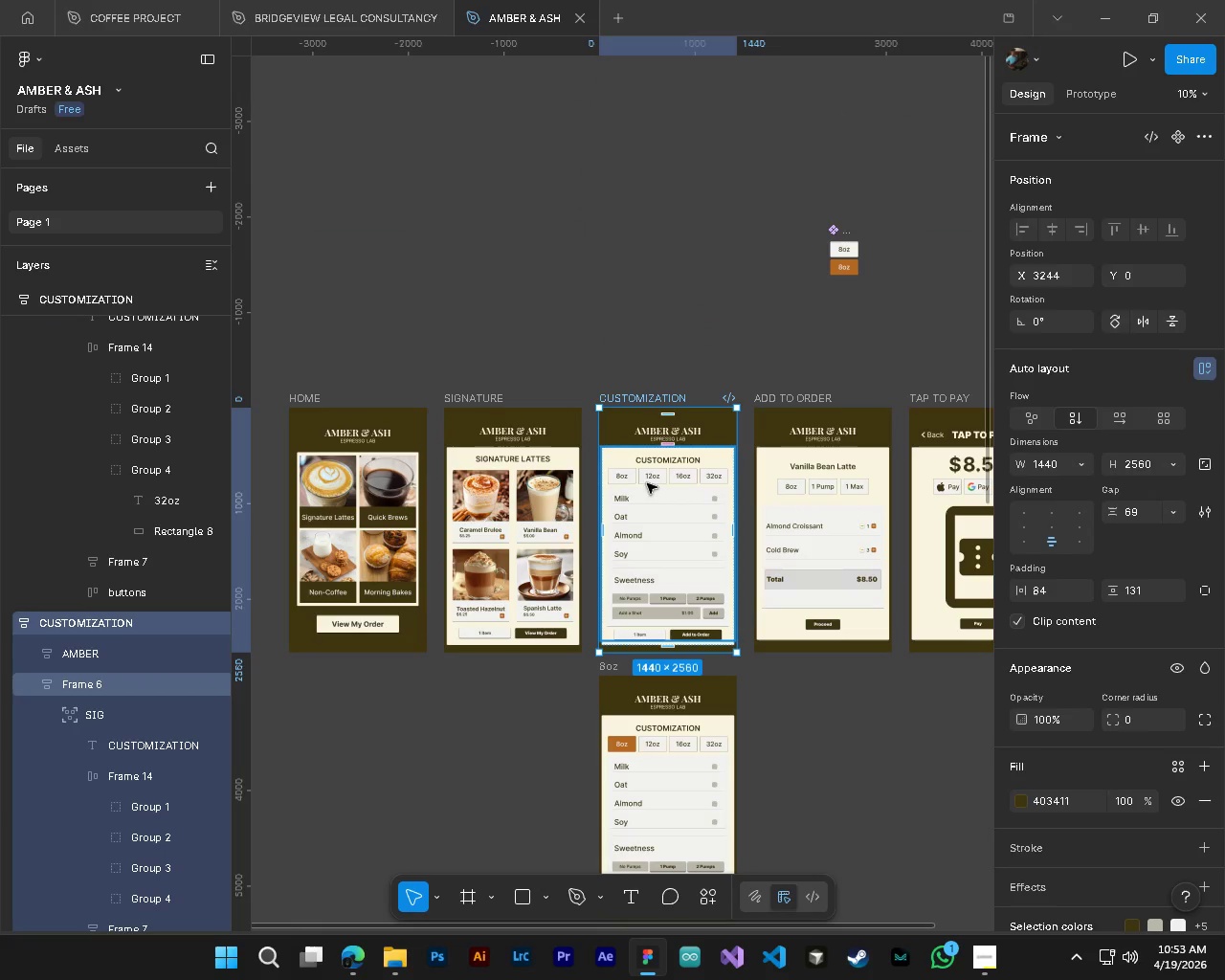 
hold_key(key=ControlLeft, duration=0.67)
 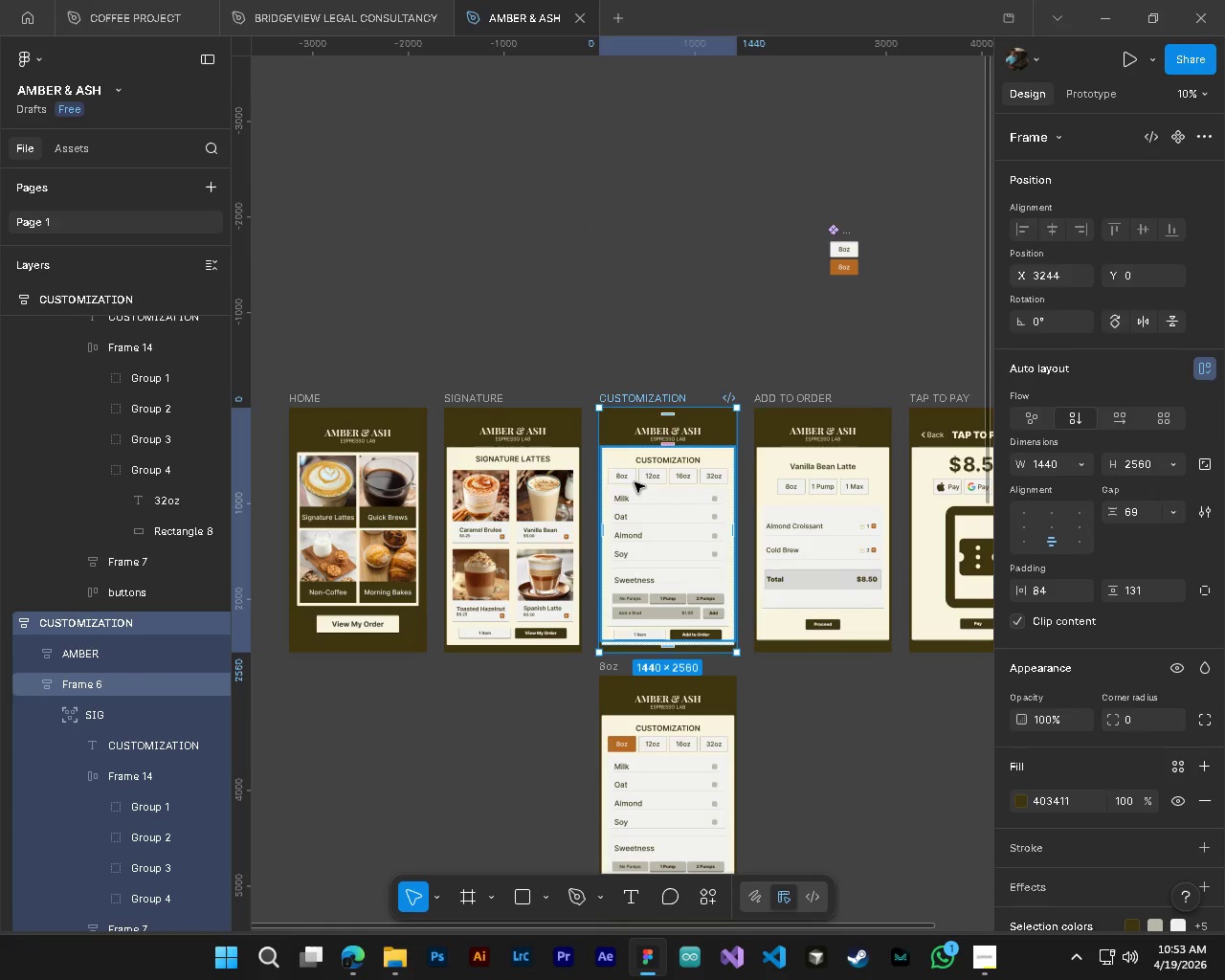 
hold_key(key=ControlLeft, duration=0.73)
left_click([633, 481])
 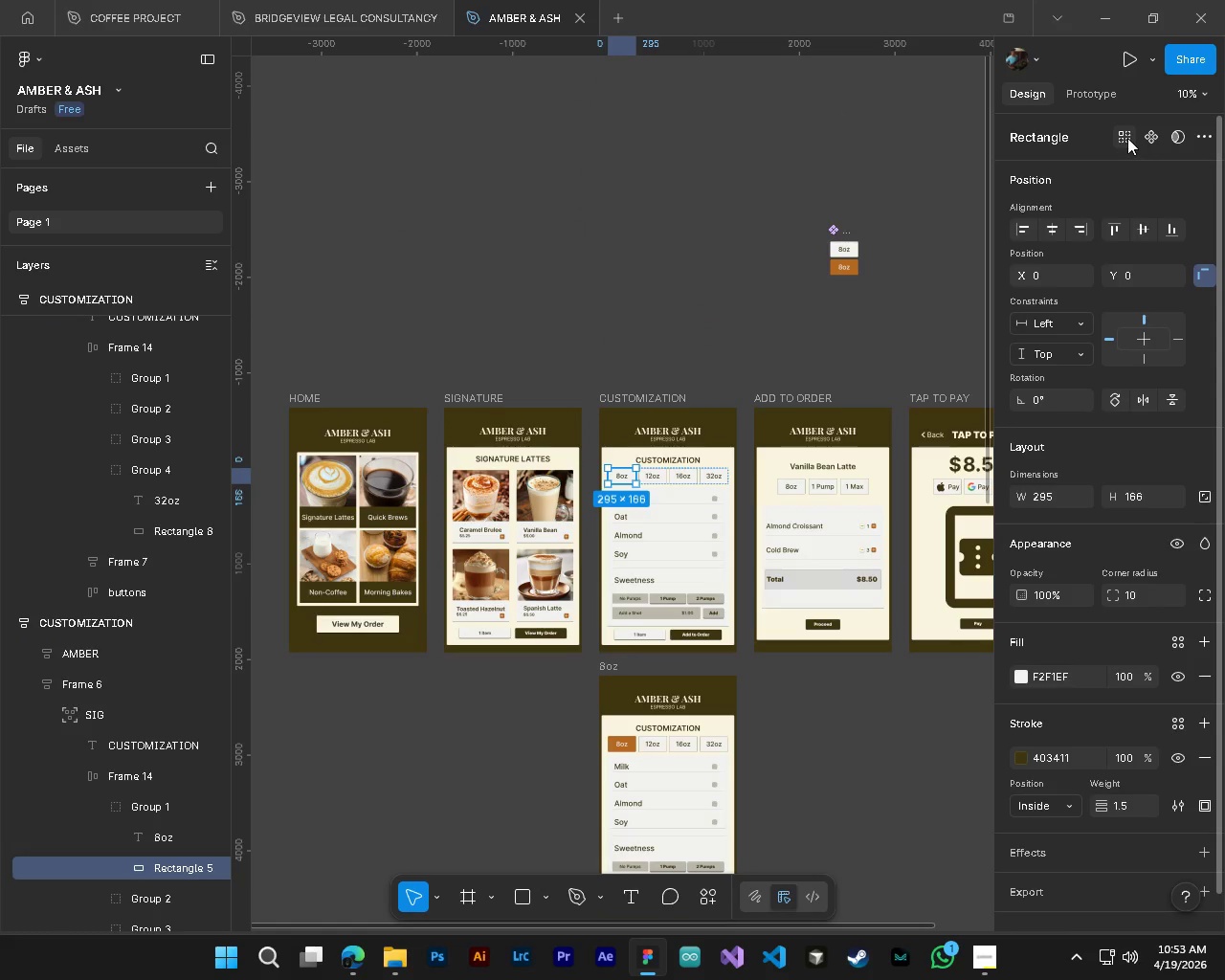 
left_click([1101, 95])
 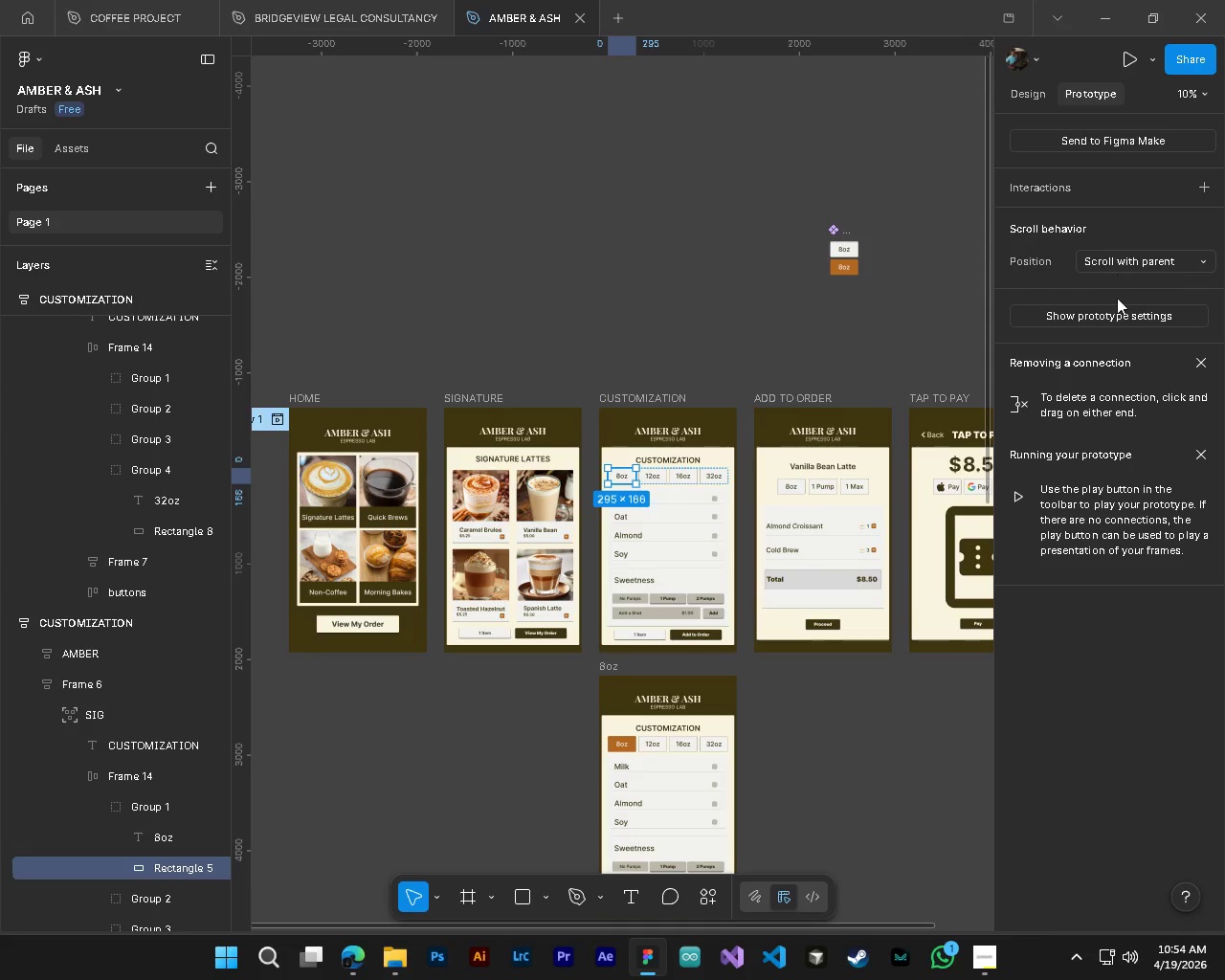 
left_click([1117, 319])
 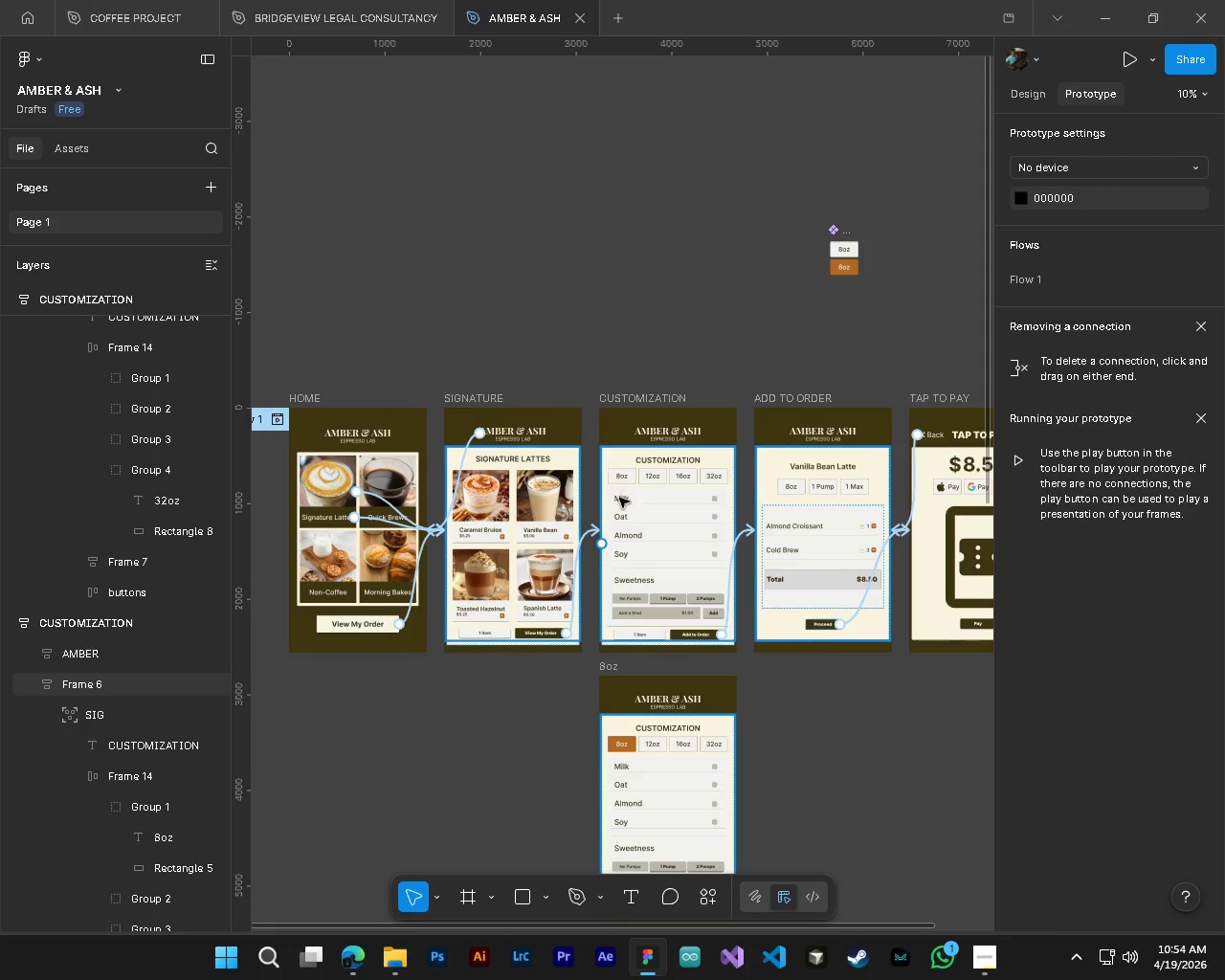 
hold_key(key=ControlLeft, duration=0.72)
 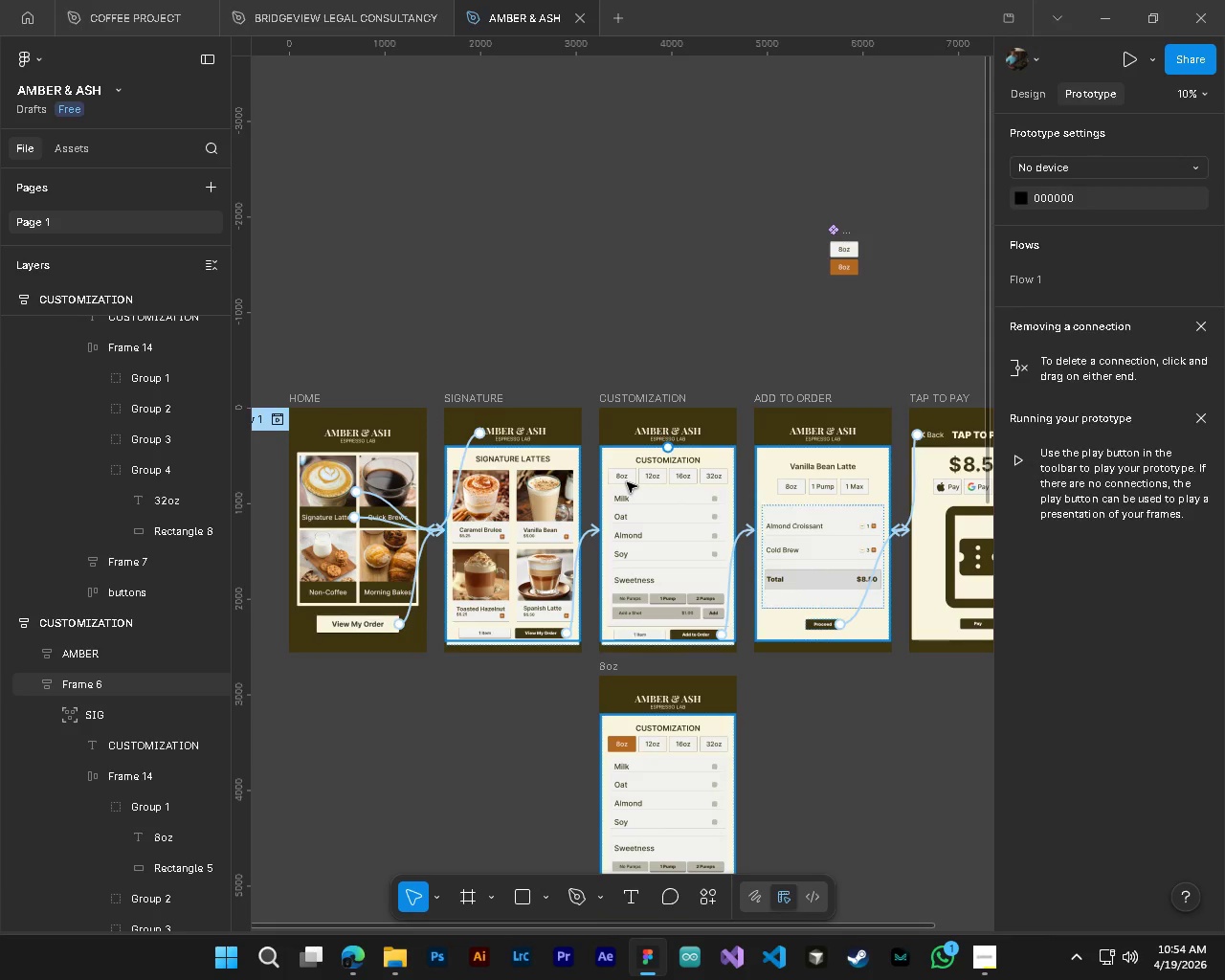 
hold_key(key=ControlLeft, duration=0.83)
left_click([627, 482])
 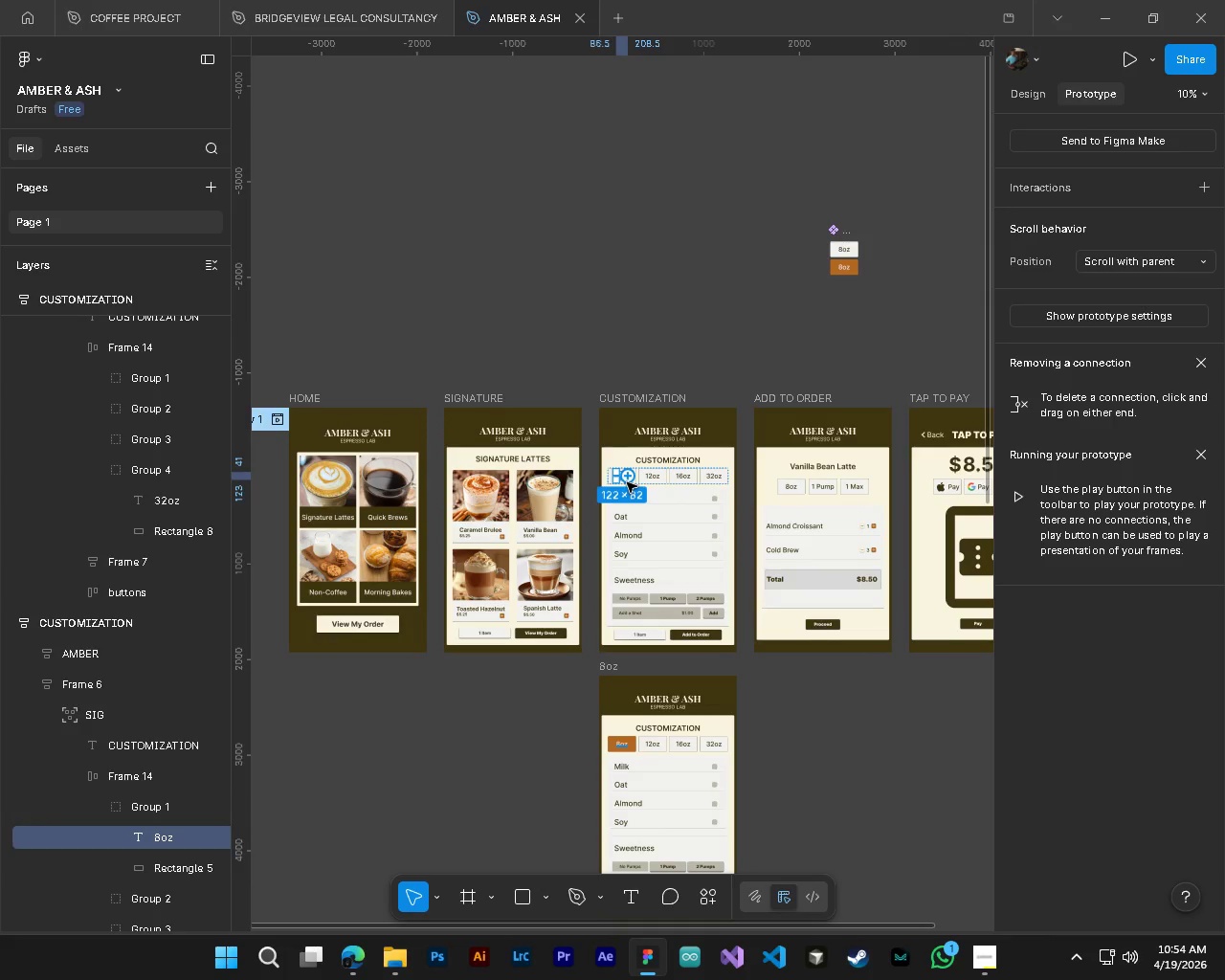 
hold_key(key=ControlLeft, duration=0.52)
 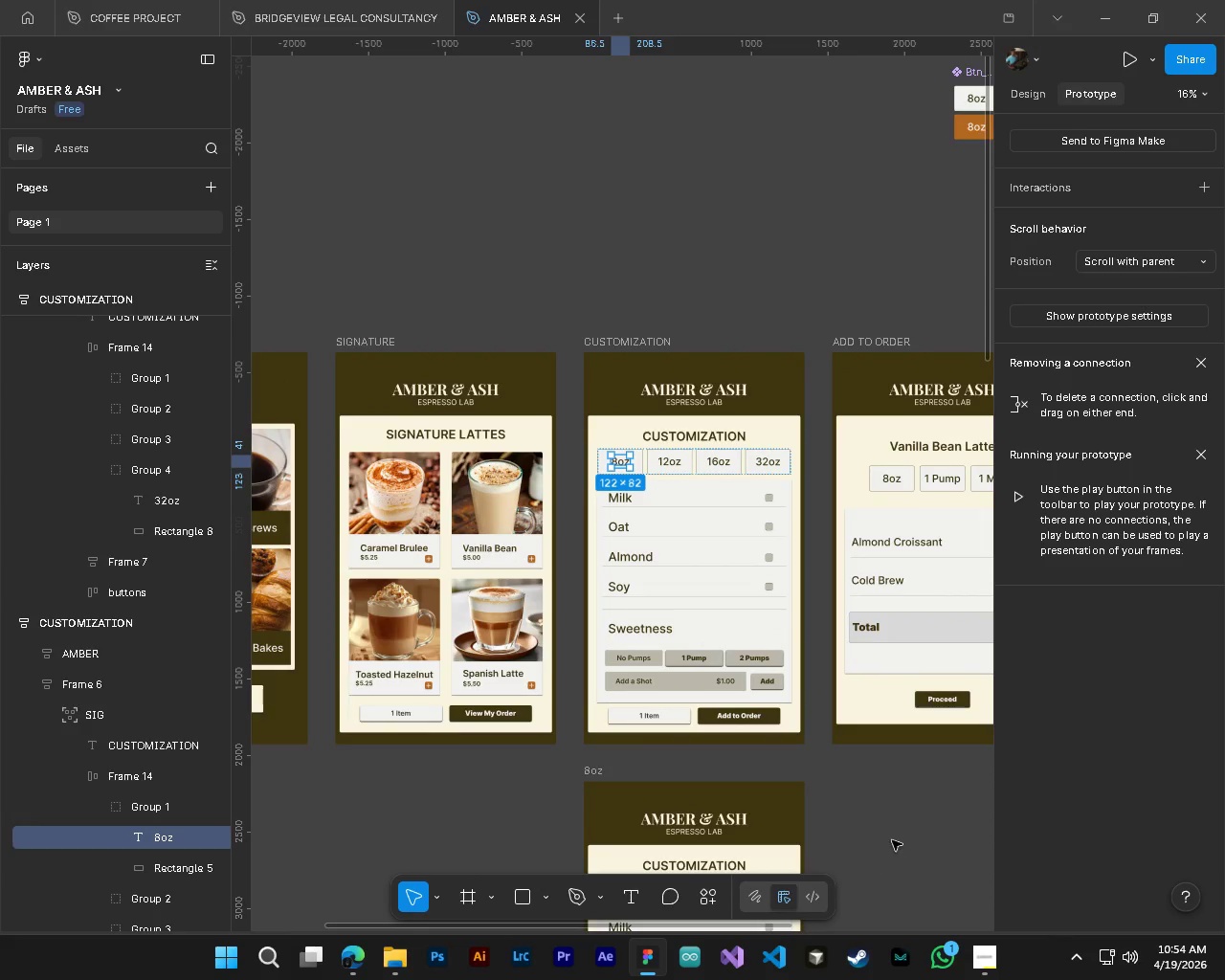 
key(Alt+Control+AltLeft)
 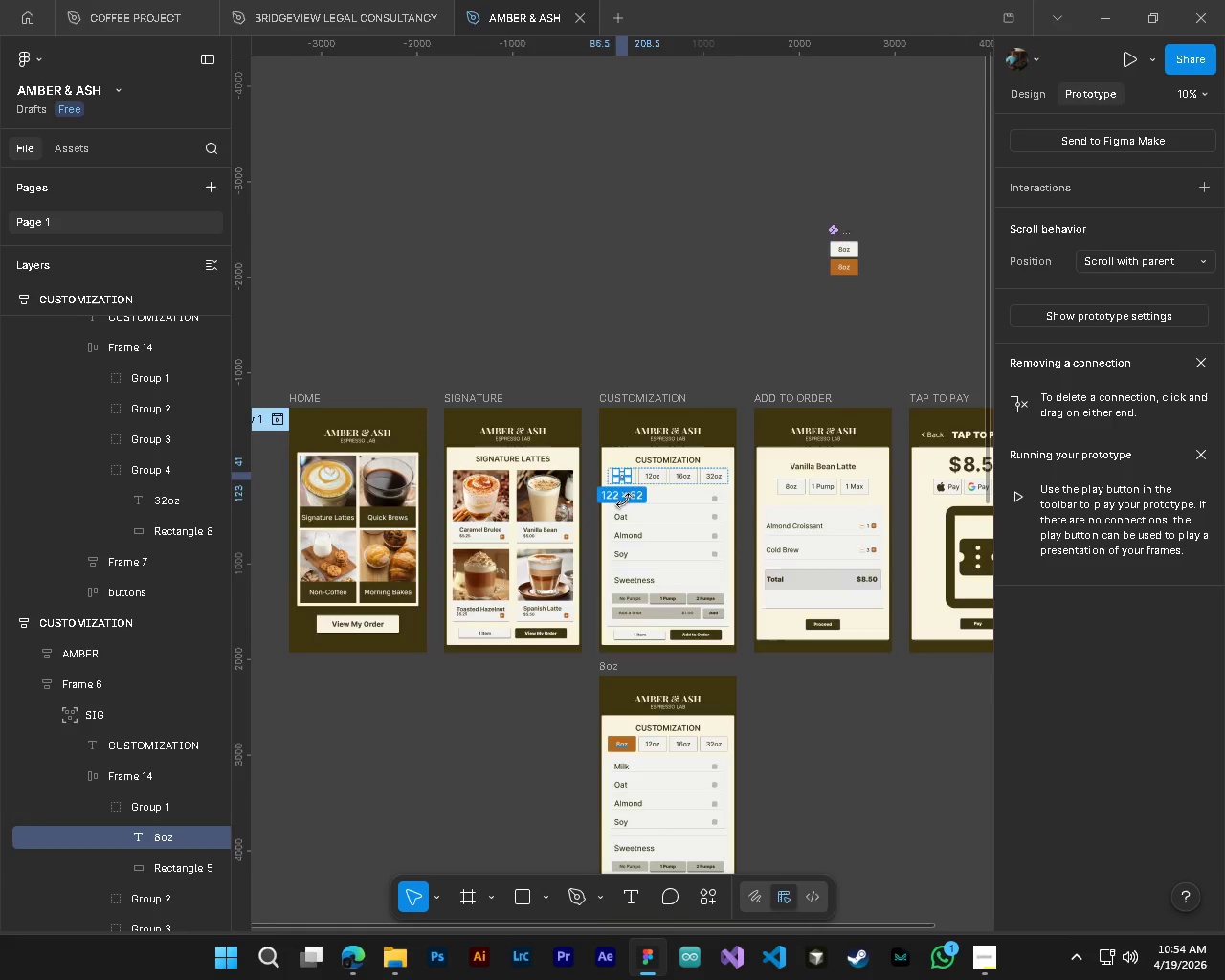 
hold_key(key=AltLeft, duration=7.34)
scroll: coordinate [624, 501], scroll_direction: up, amount: 4.0
 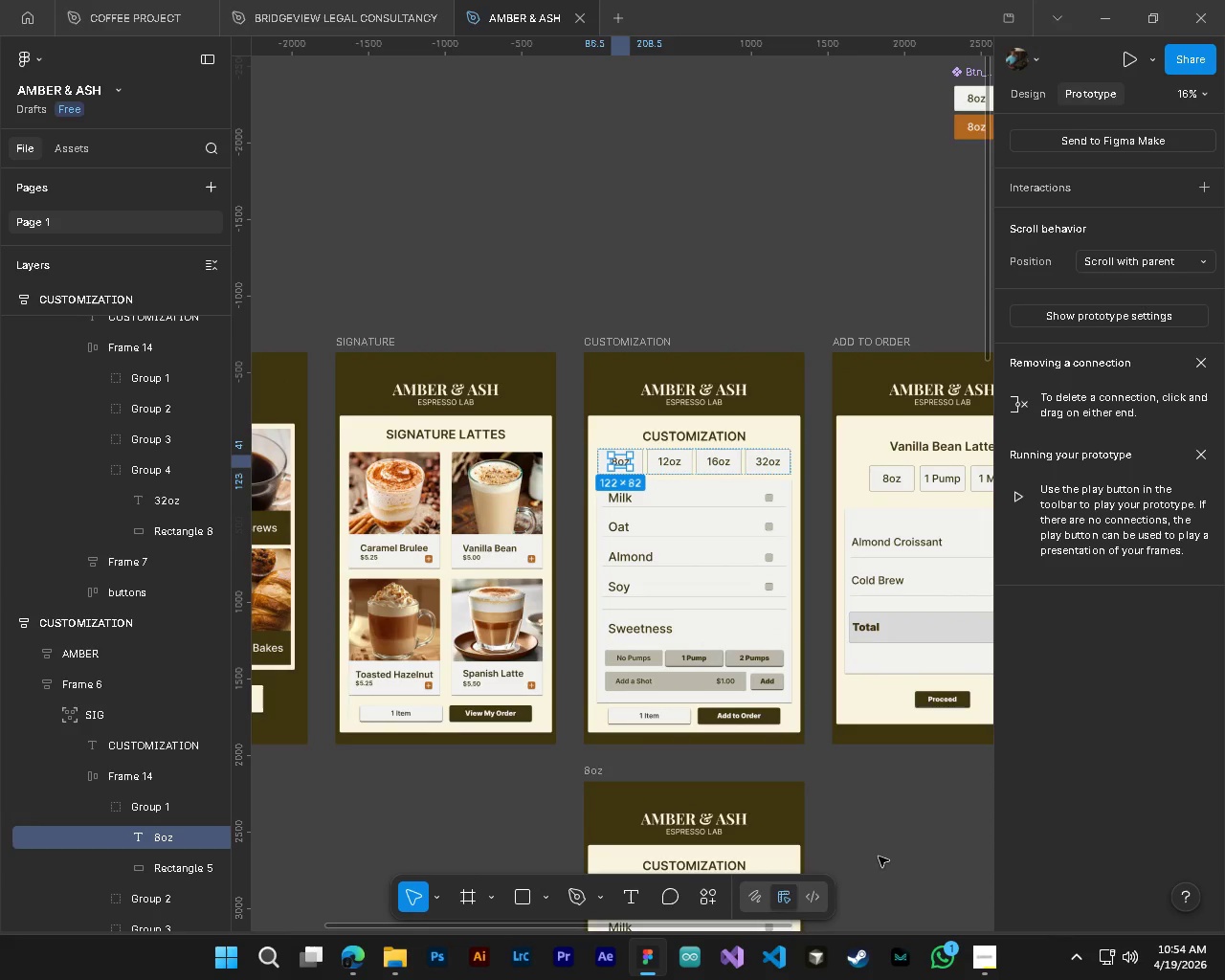 
left_click_drag(start_coordinate=[891, 835], to_coordinate=[889, 829])
 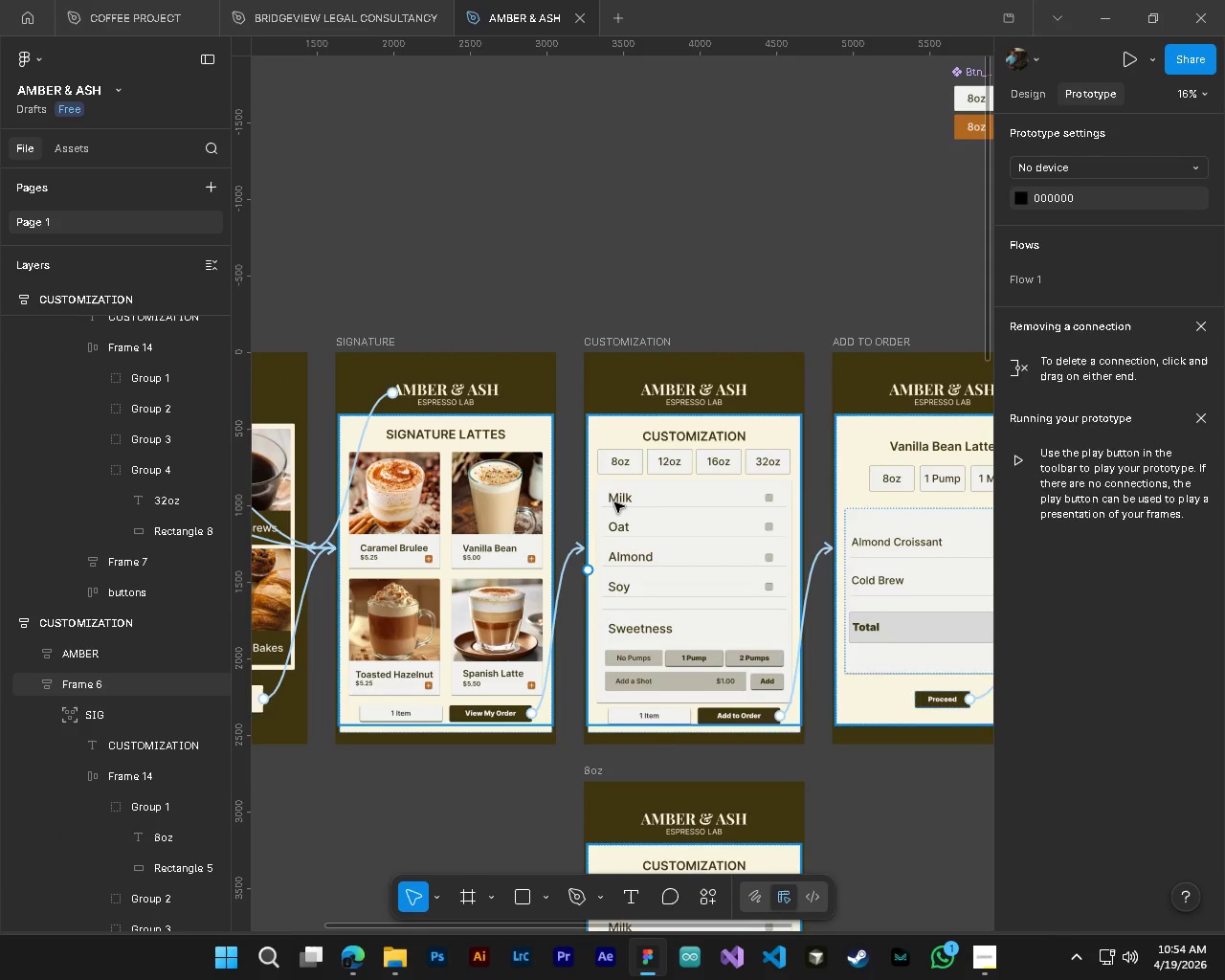 
hold_key(key=ControlLeft, duration=0.97)
left_click([636, 473])
 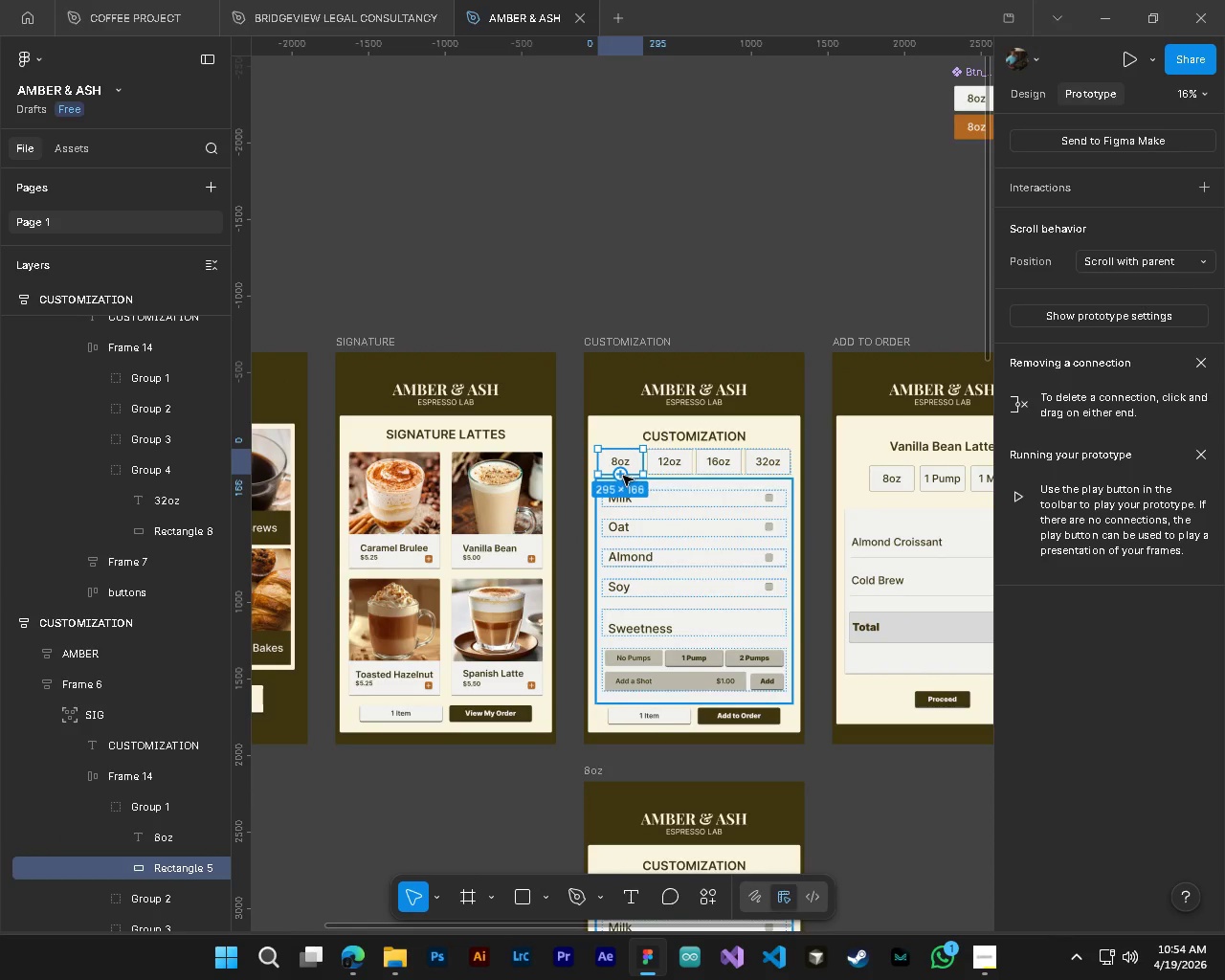 
left_click_drag(start_coordinate=[621, 475], to_coordinate=[695, 790])
 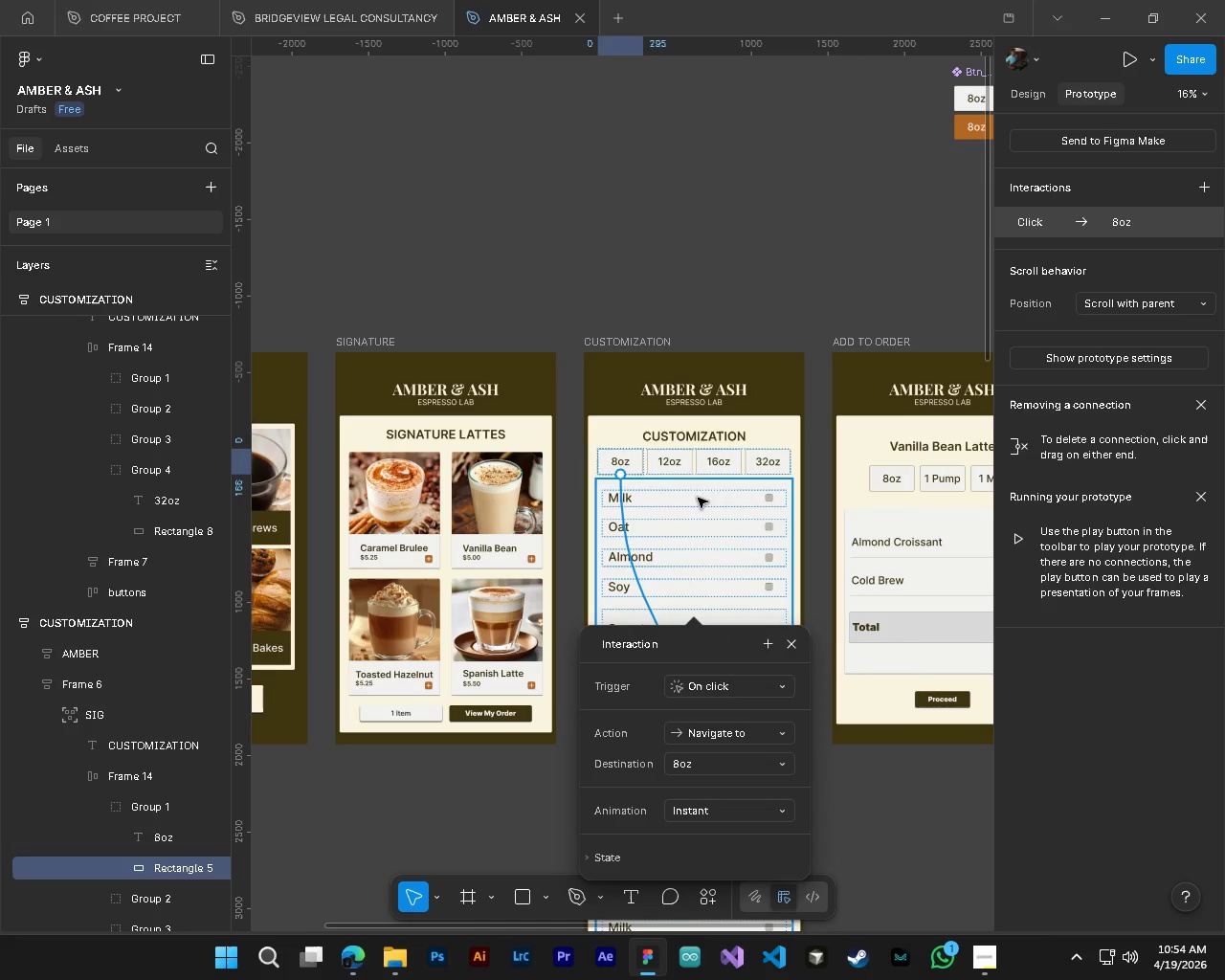 
hold_key(key=ControlLeft, duration=0.72)
left_click([686, 474])
 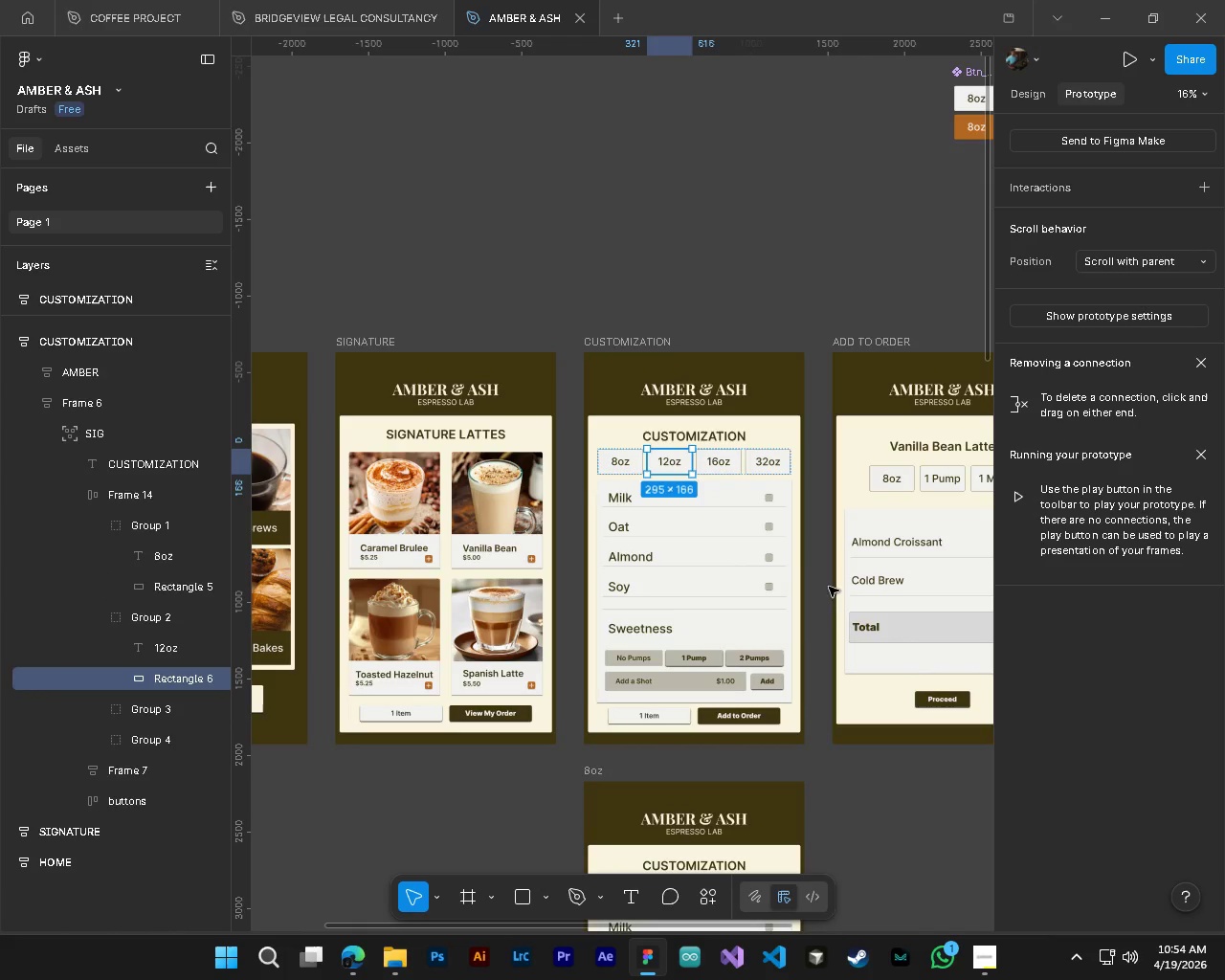 
hold_key(key=ControlLeft, duration=0.39)
 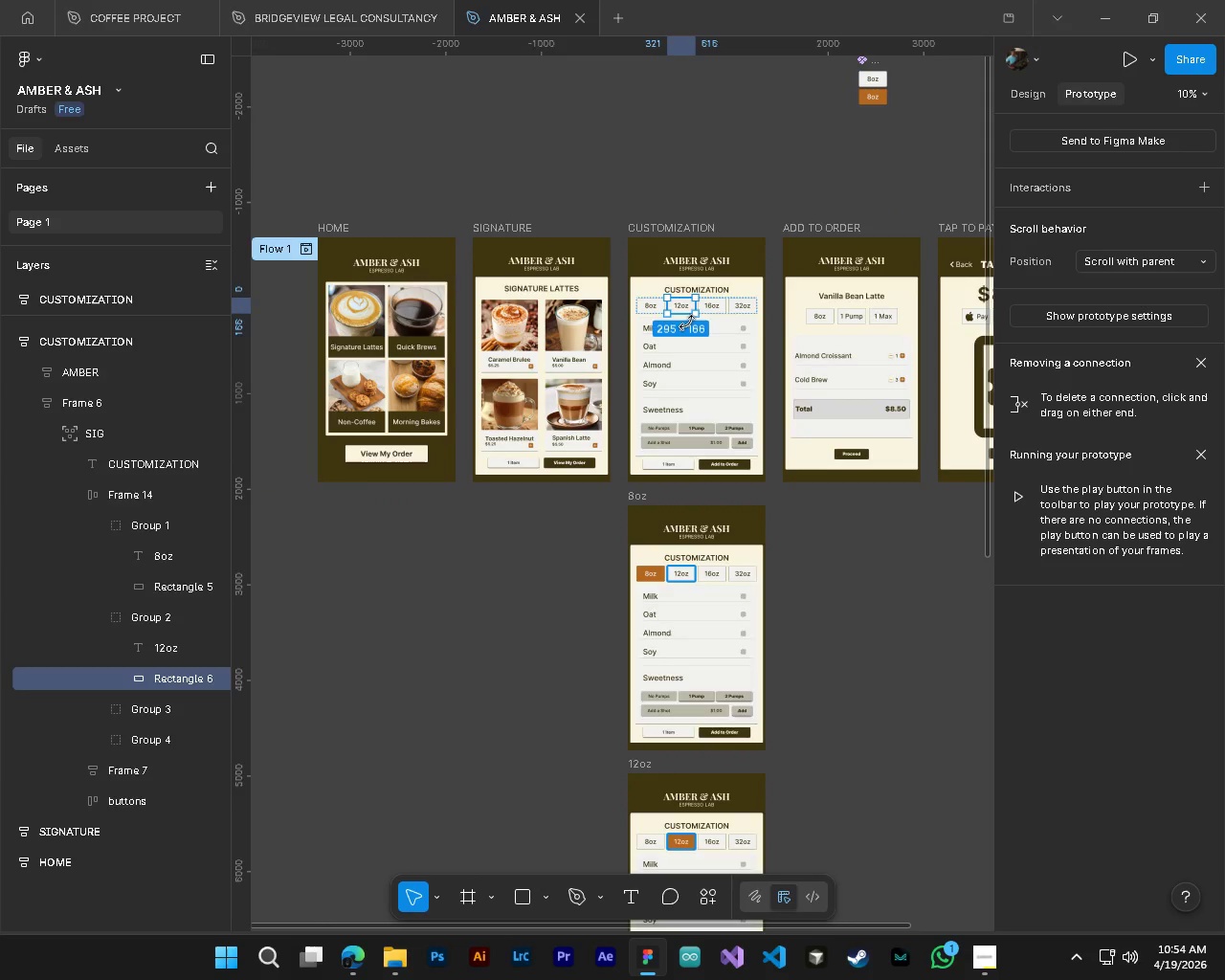 
hold_key(key=AltLeft, duration=0.36)
 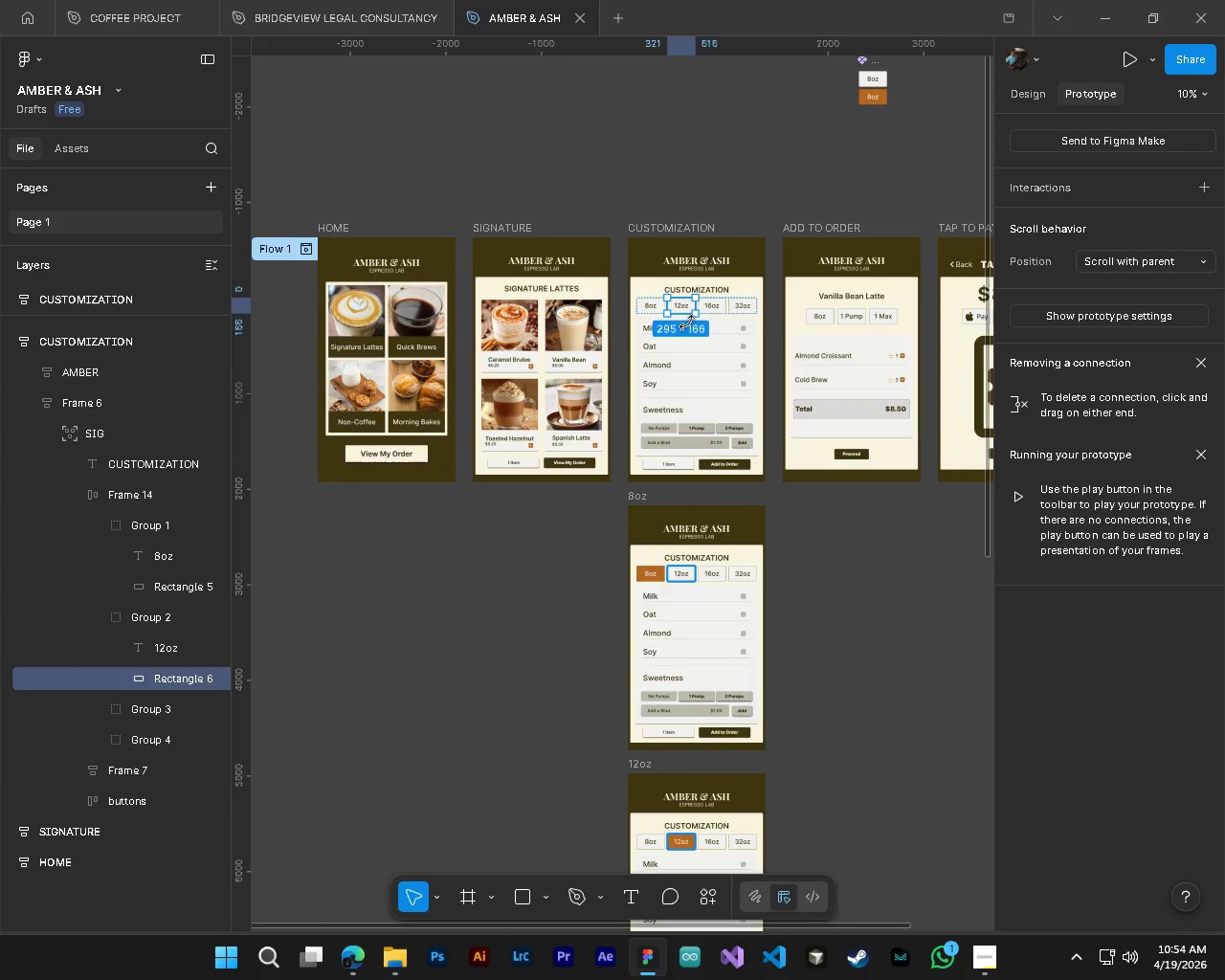 
scroll: coordinate [701, 362], scroll_direction: down, amount: 8.0
 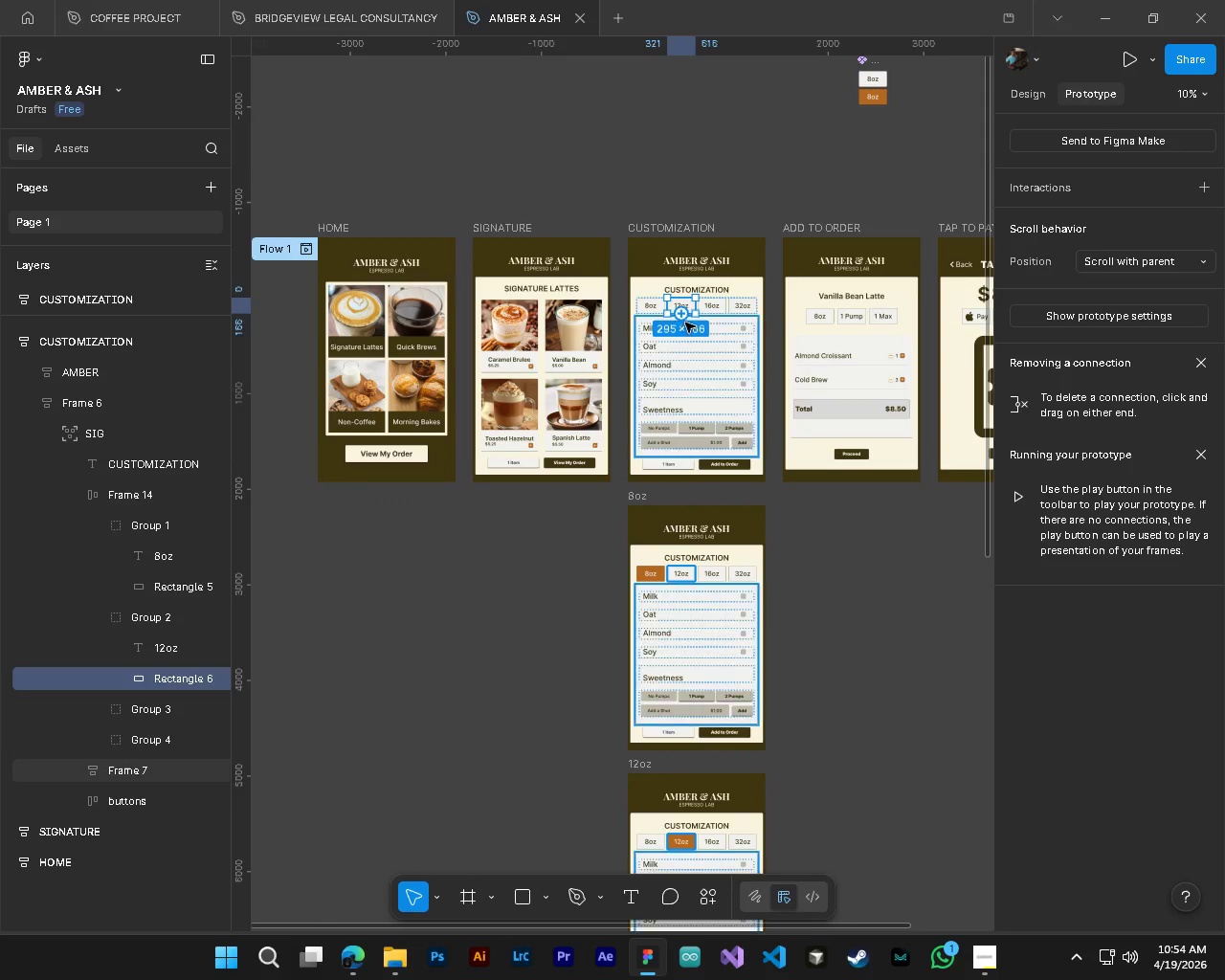 
key(Control+ControlLeft)
 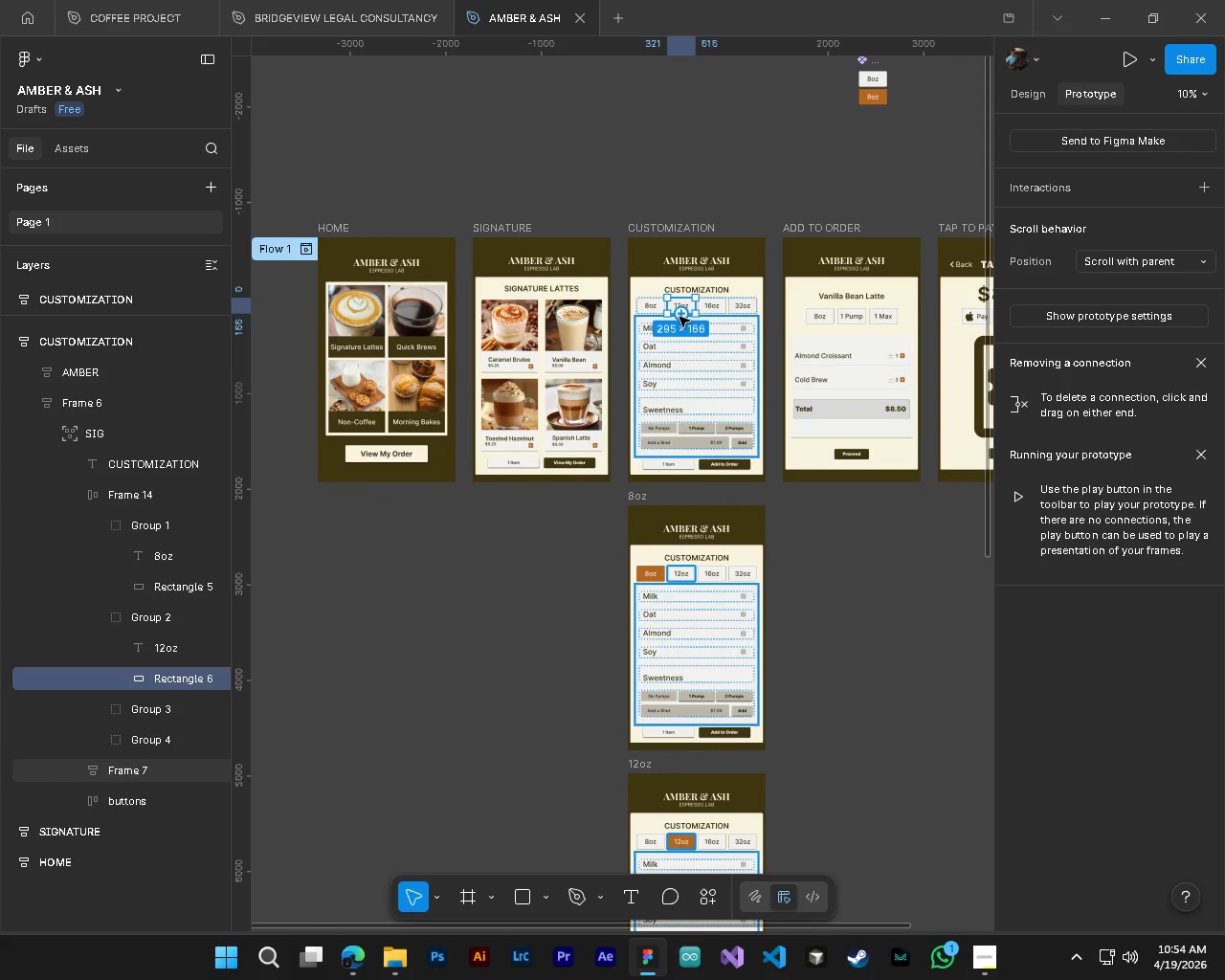 
left_click_drag(start_coordinate=[679, 317], to_coordinate=[687, 778])
 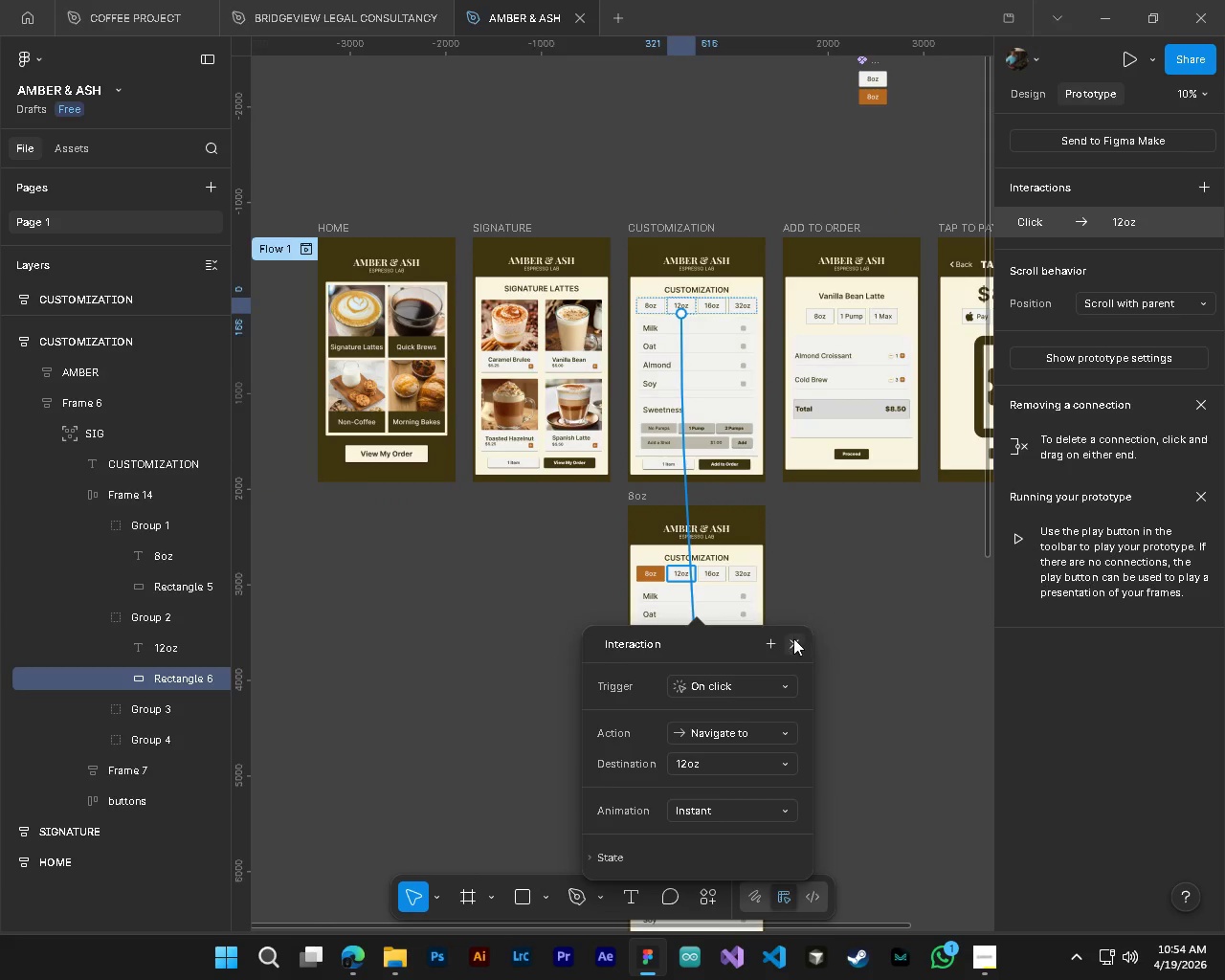 
left_click([791, 642])
 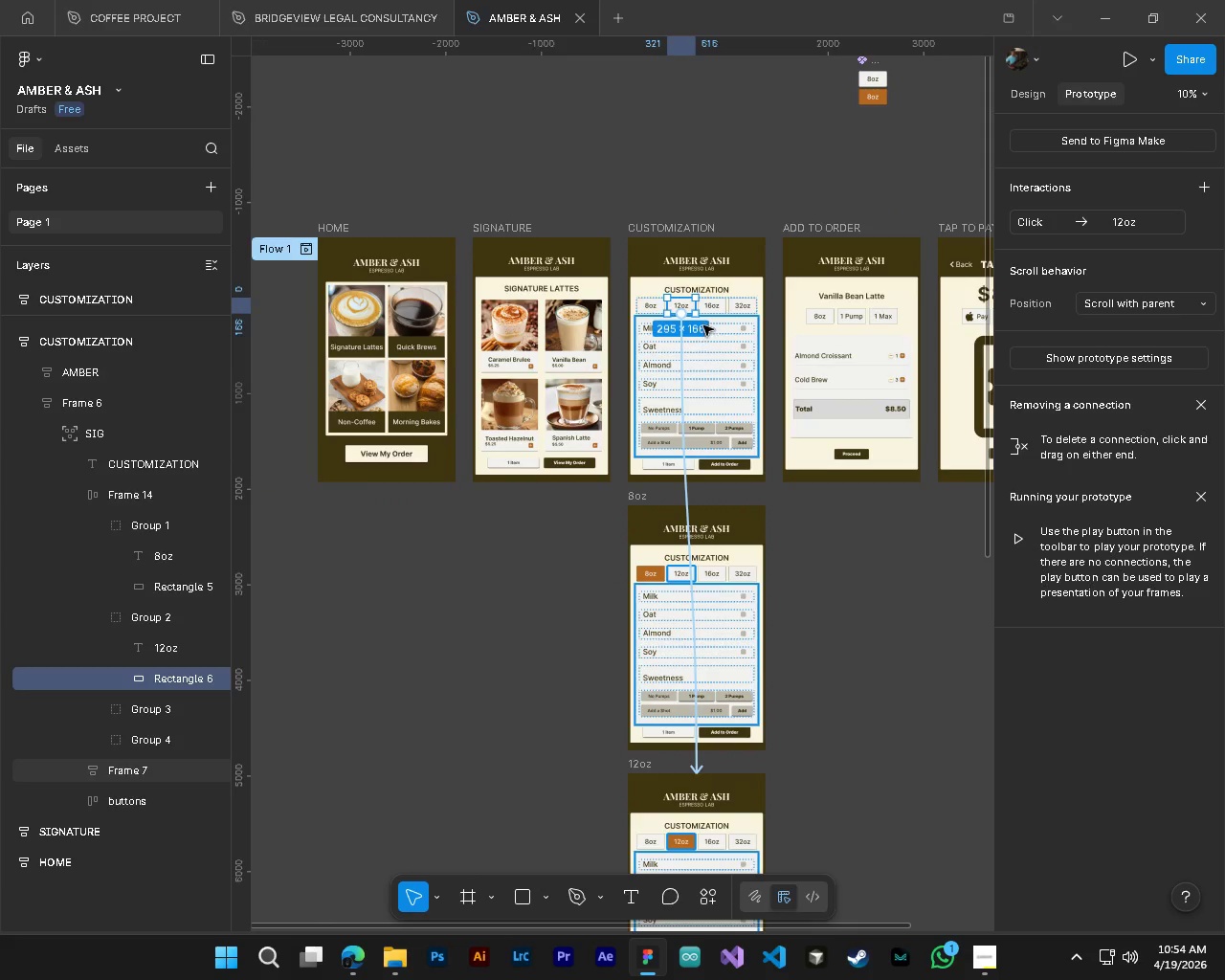 
hold_key(key=ControlLeft, duration=0.42)
 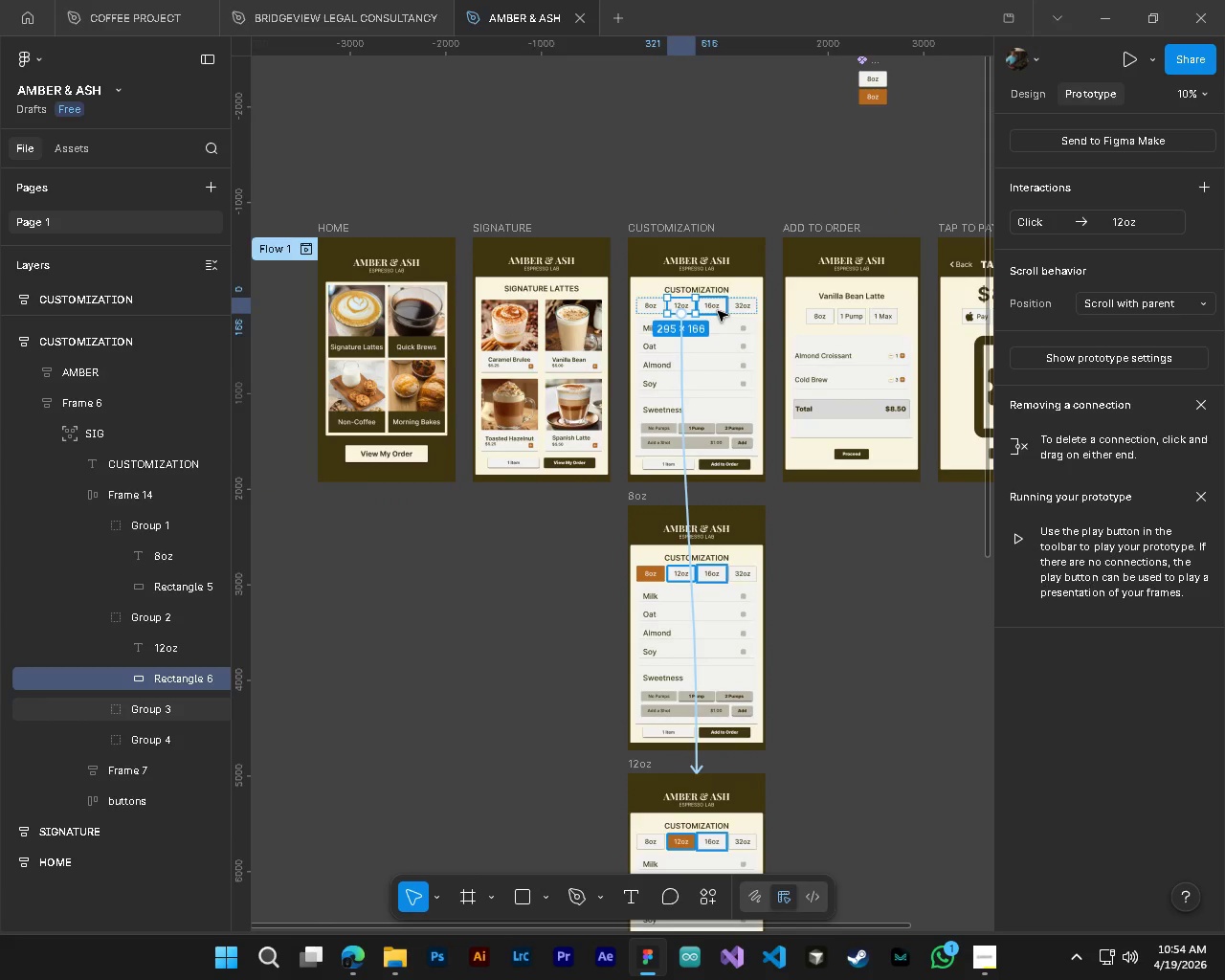 
left_click([718, 311])
 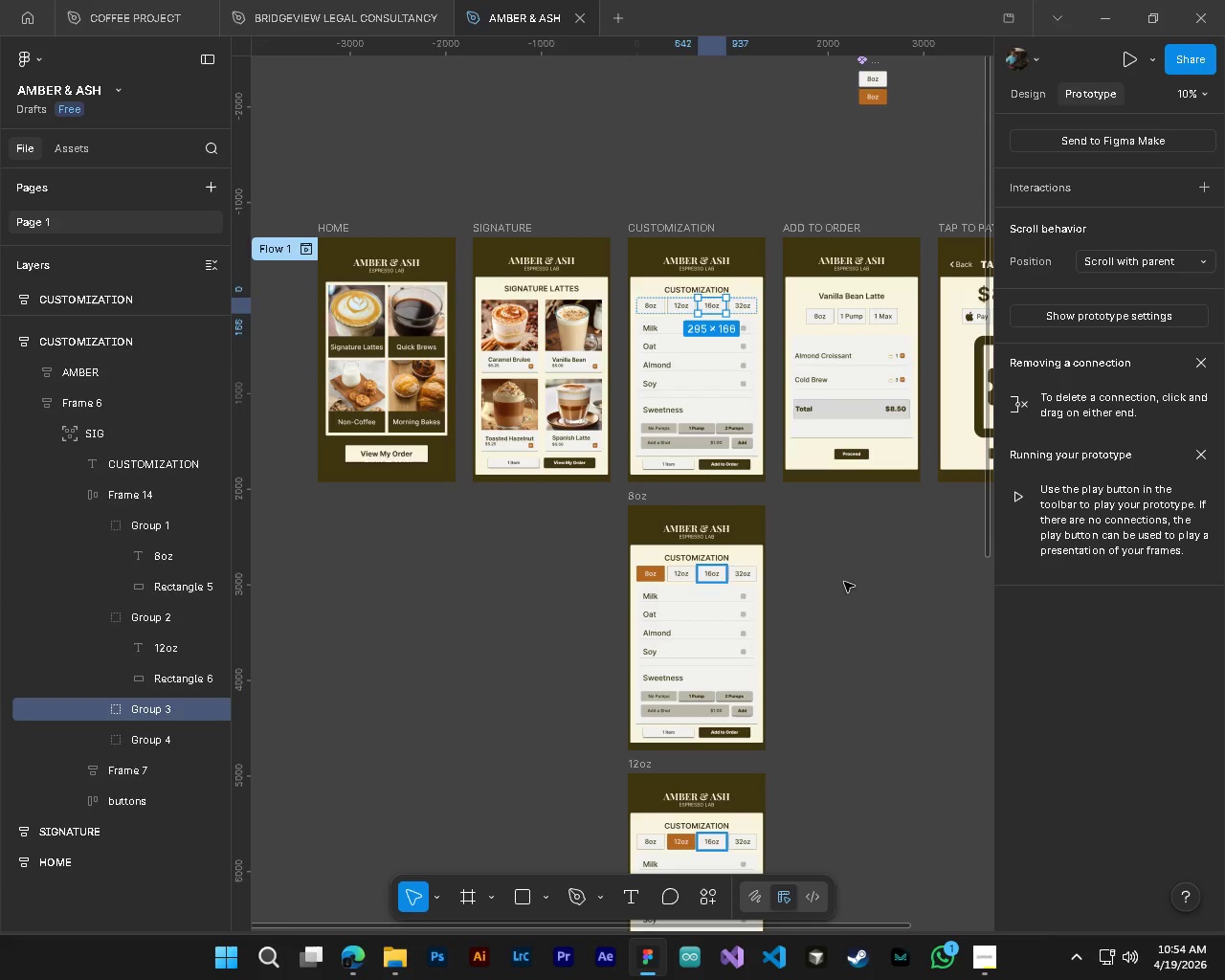 
scroll: coordinate [835, 546], scroll_direction: down, amount: 7.0
 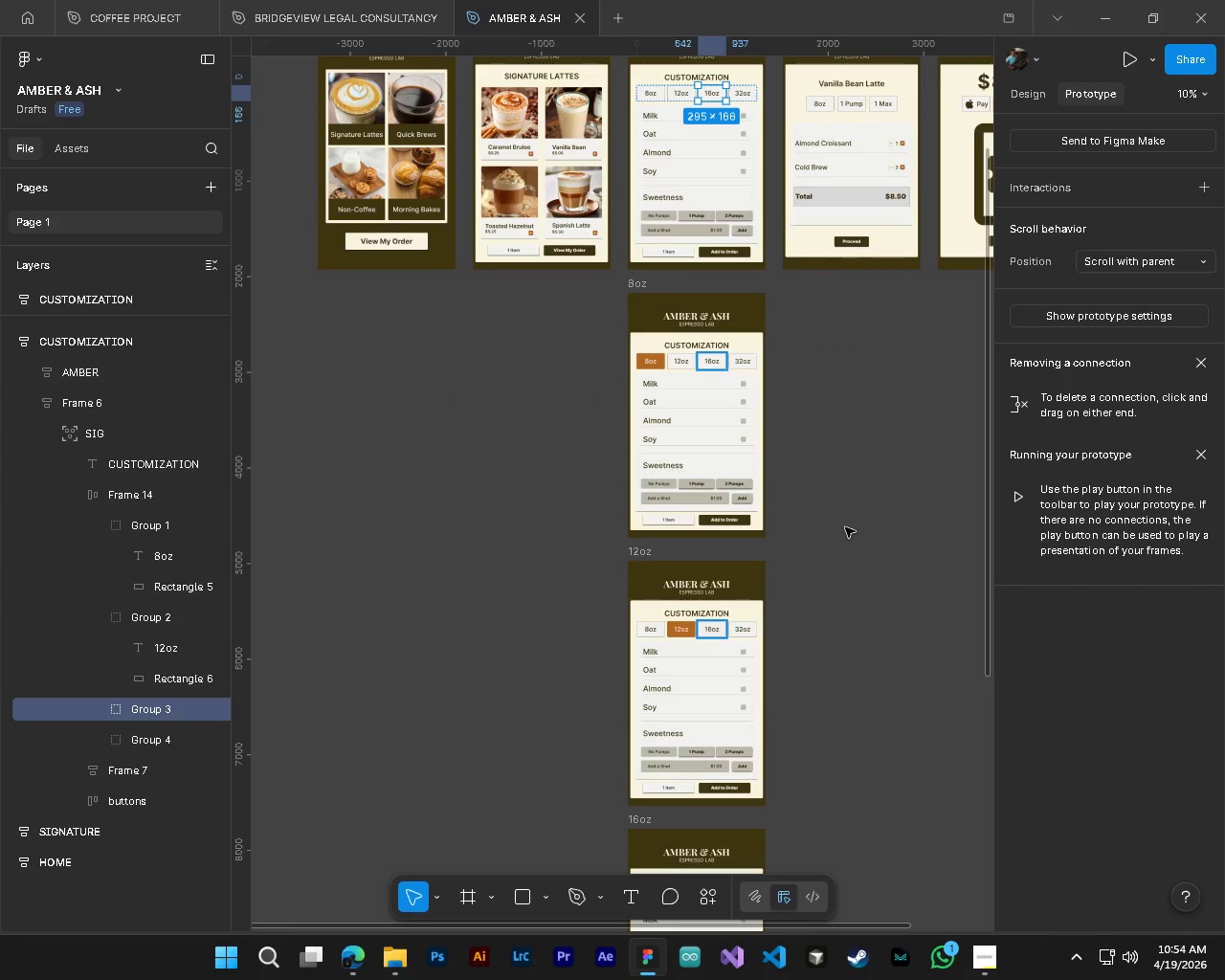 
hold_key(key=ControlLeft, duration=0.78)
hold_key(key=AltLeft, duration=0.75)
scroll: coordinate [845, 527], scroll_direction: down, amount: 4.0
 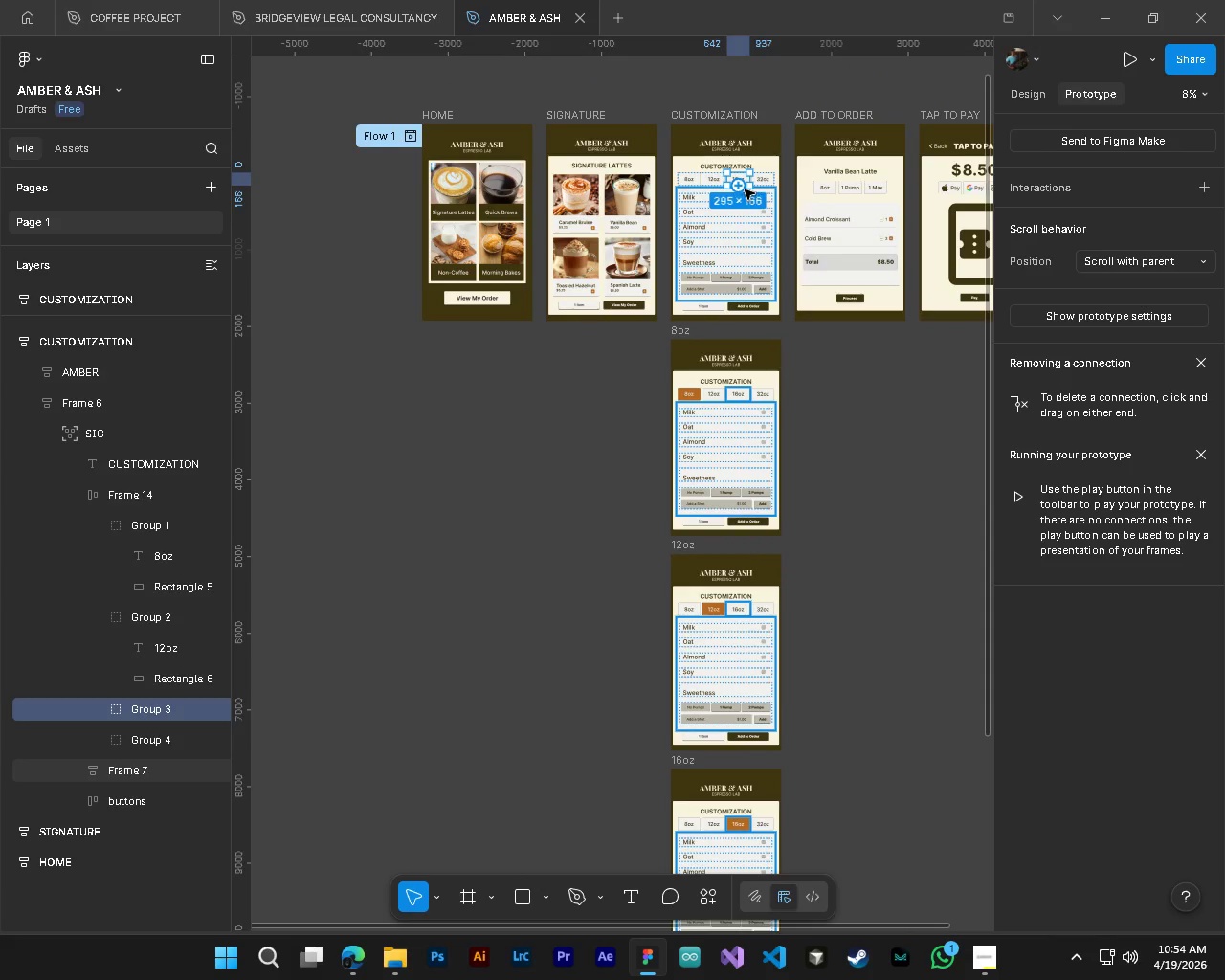 
left_click_drag(start_coordinate=[740, 186], to_coordinate=[732, 772])
 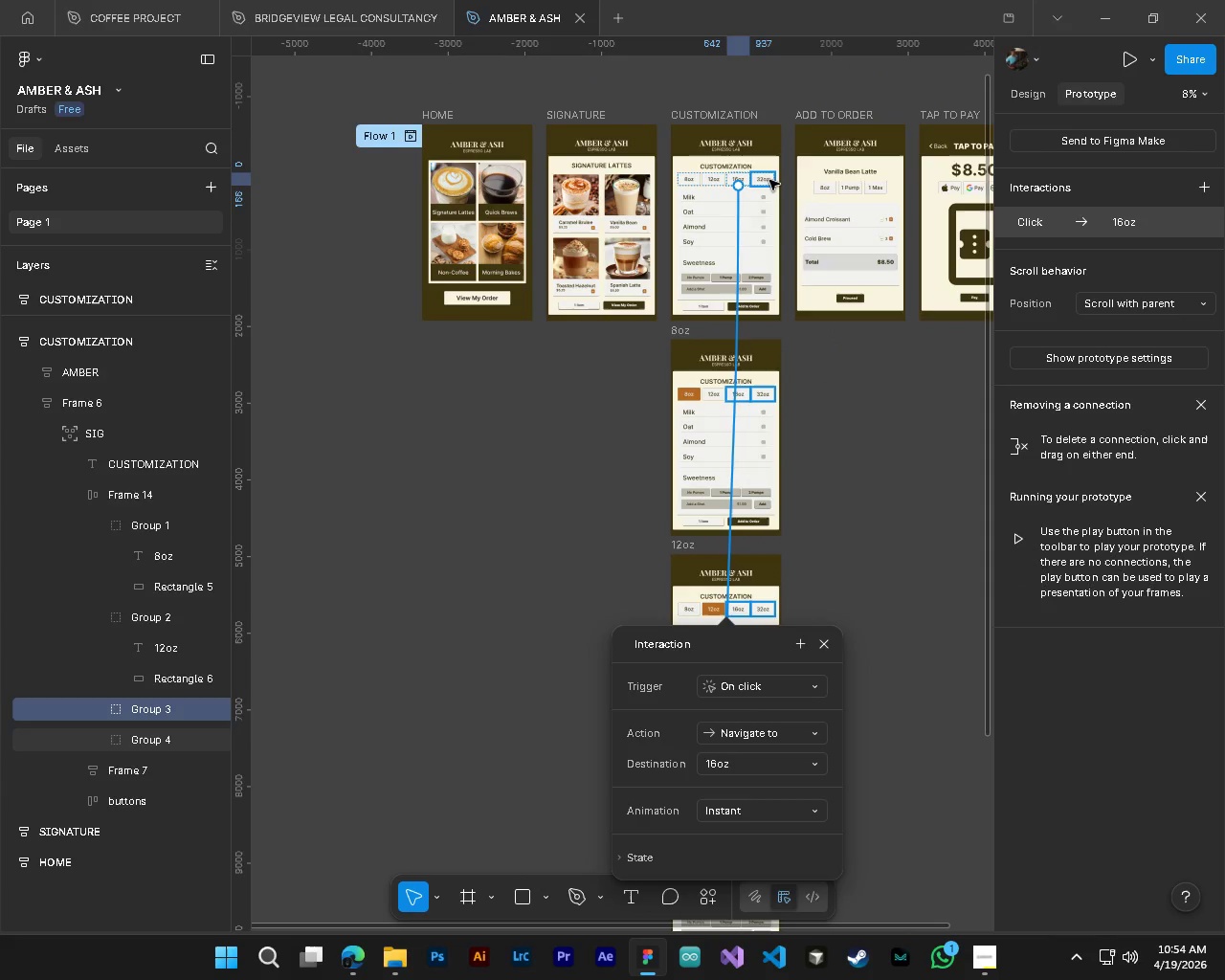 
left_click([769, 180])
 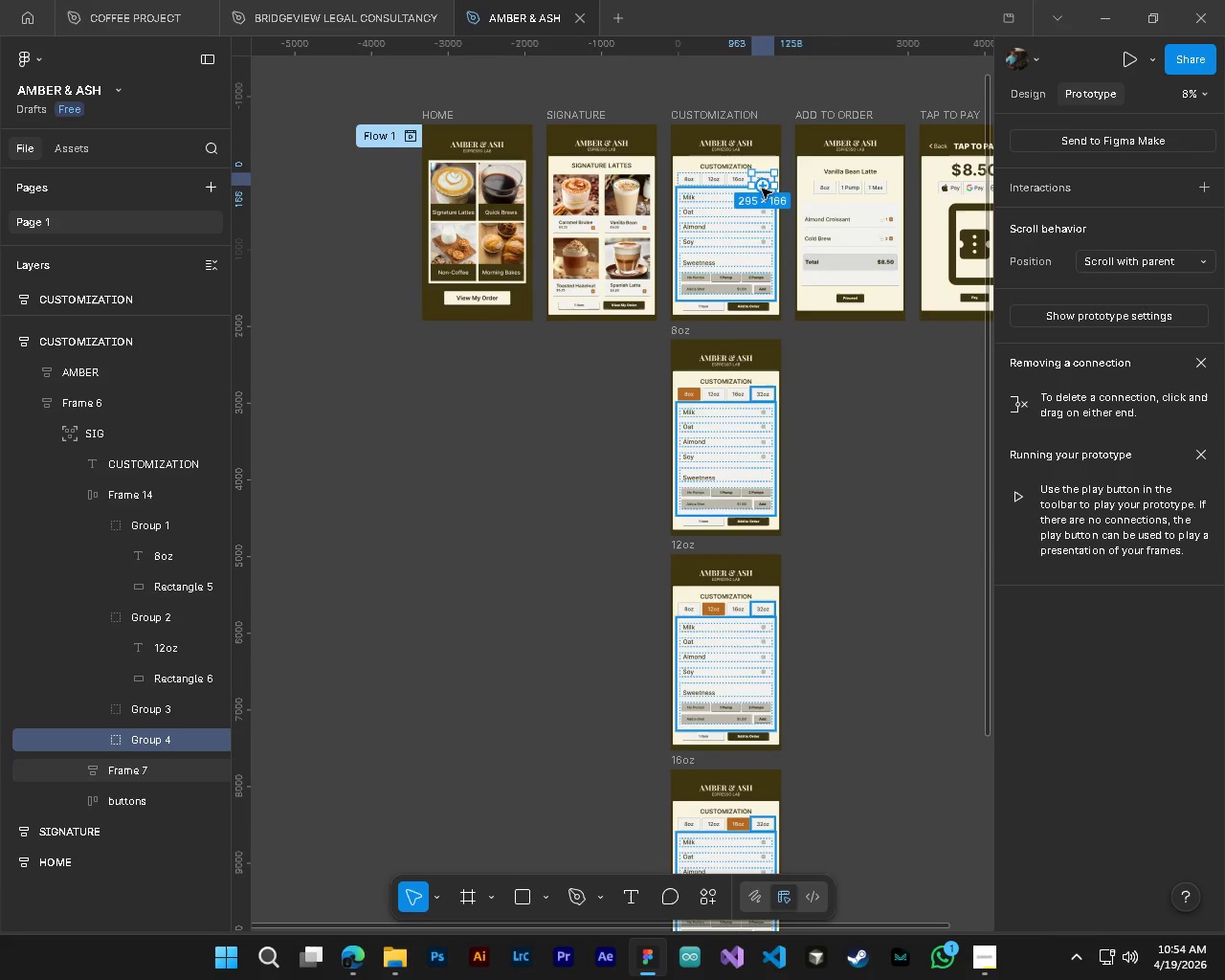 
left_click_drag(start_coordinate=[762, 189], to_coordinate=[738, 568])
 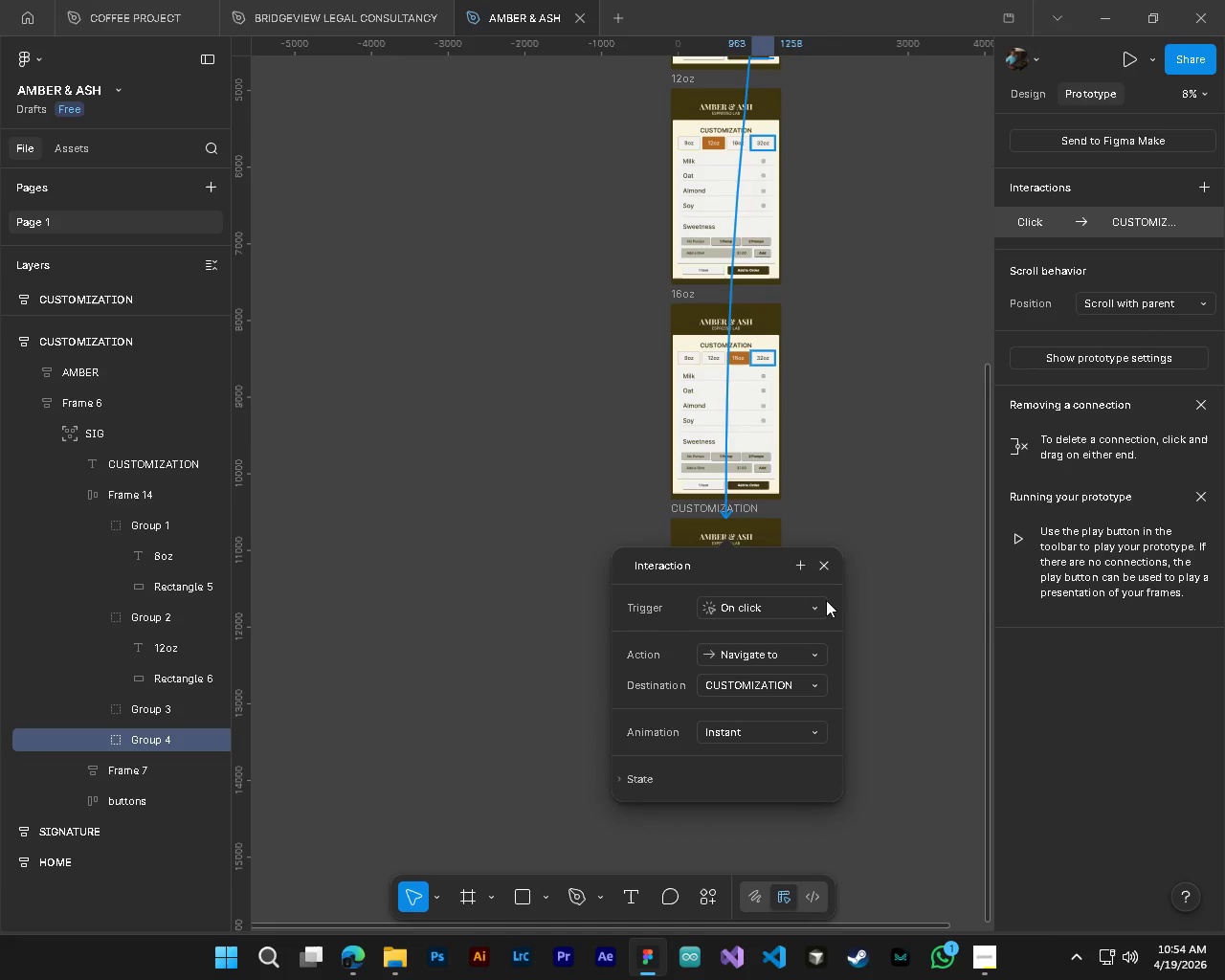 
hold_key(key=ControlLeft, duration=0.45)
 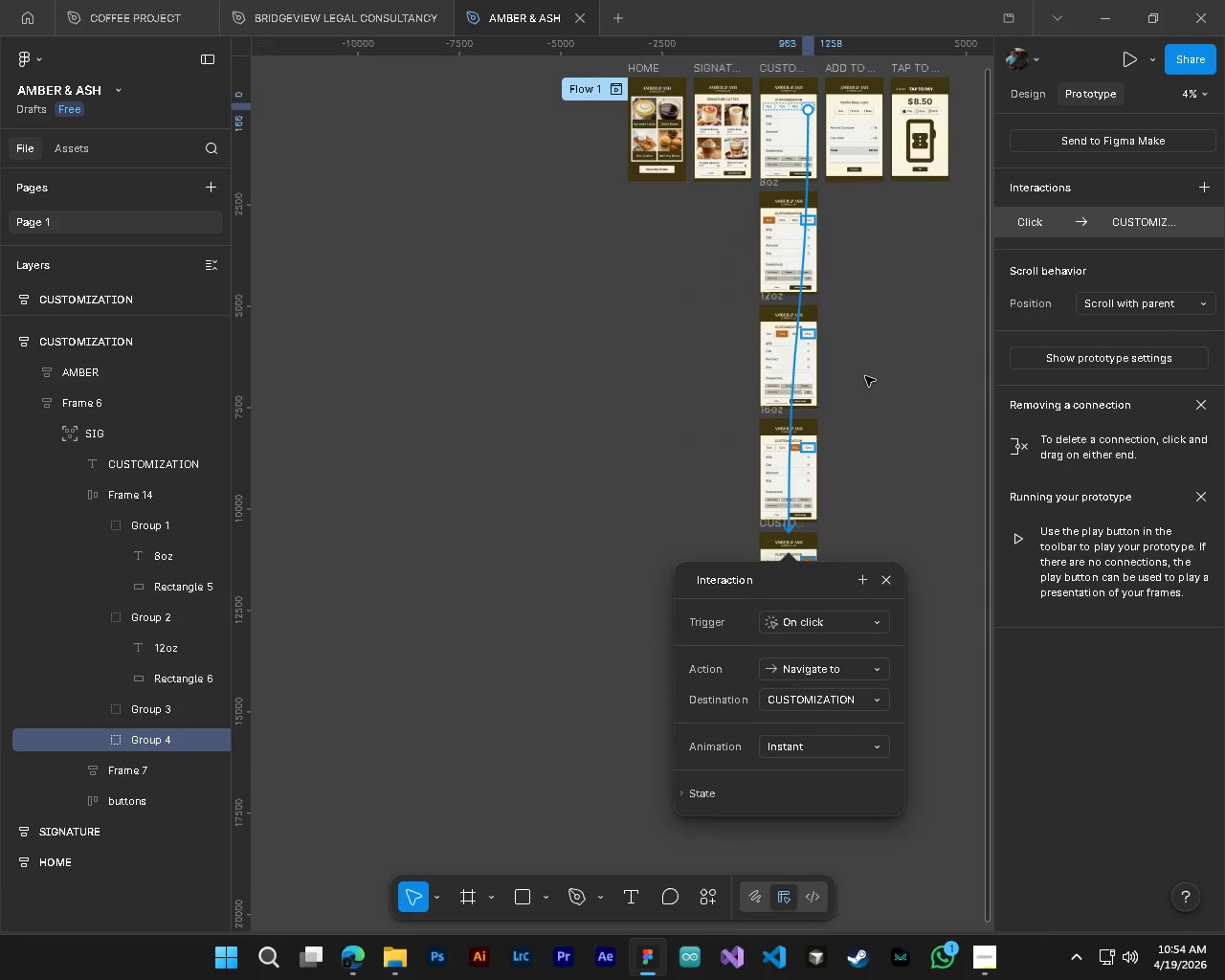 
key(Alt+Control+AltLeft)
 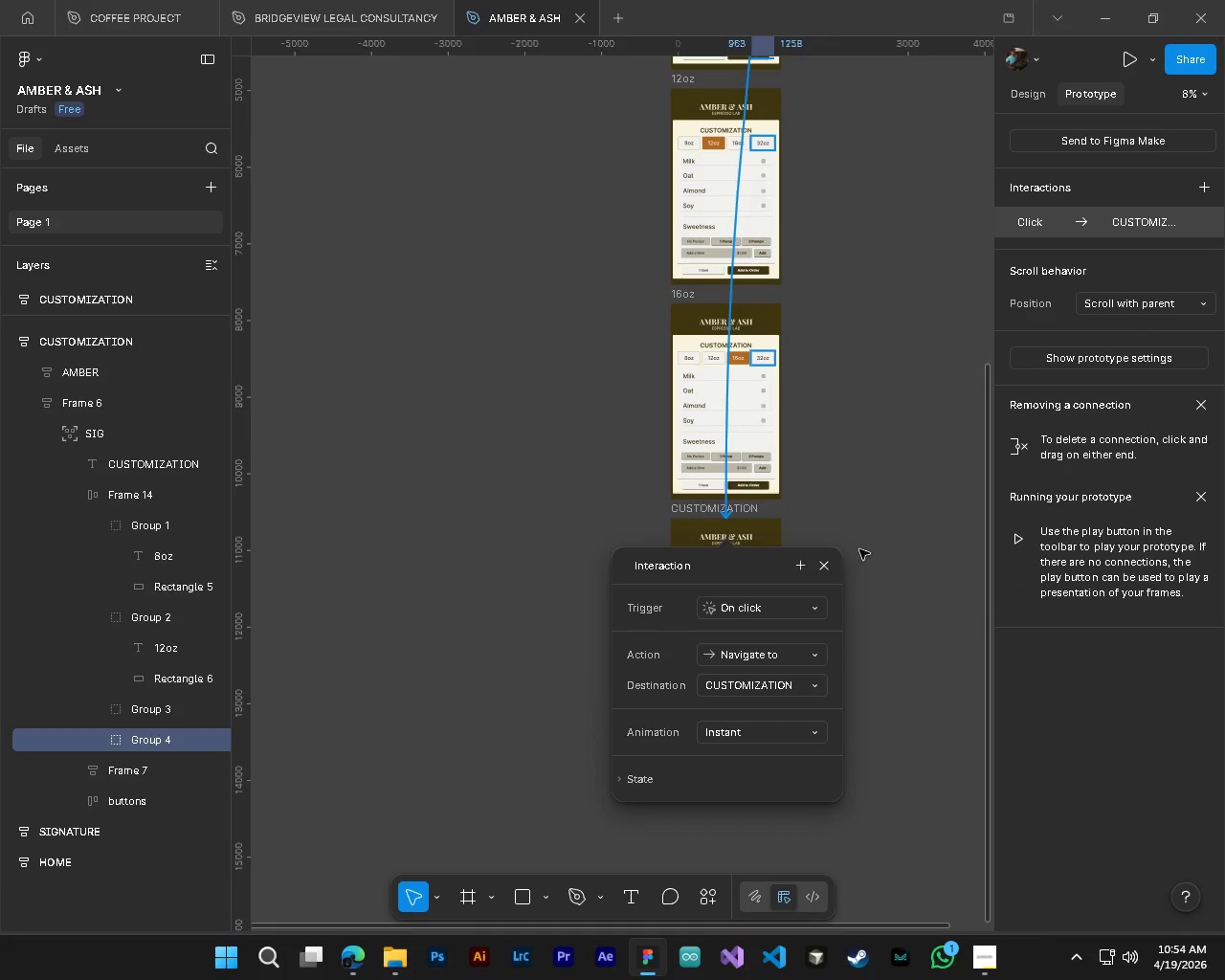 
key(Alt+Control+AltLeft)
 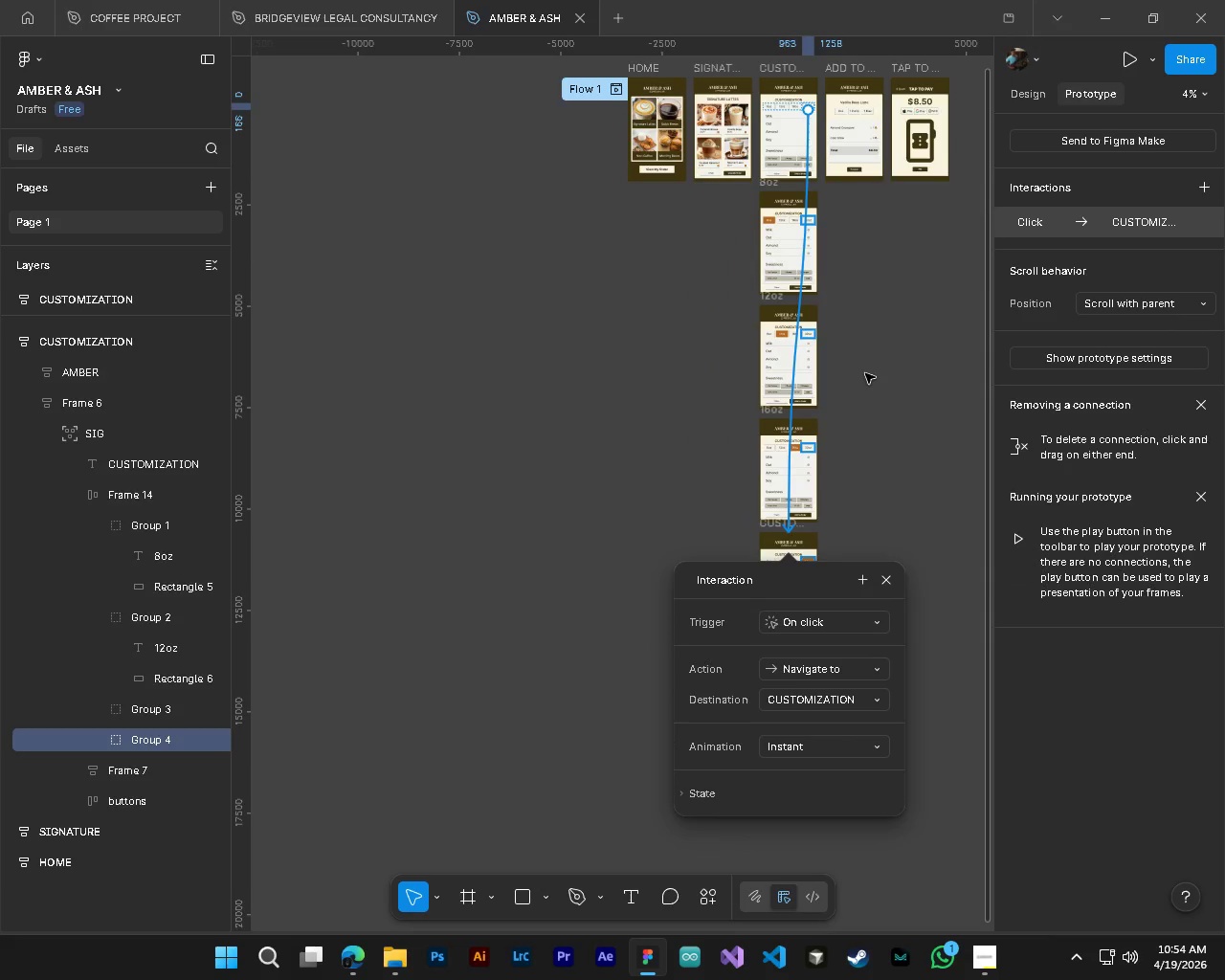 
scroll: coordinate [859, 549], scroll_direction: down, amount: 5.0
 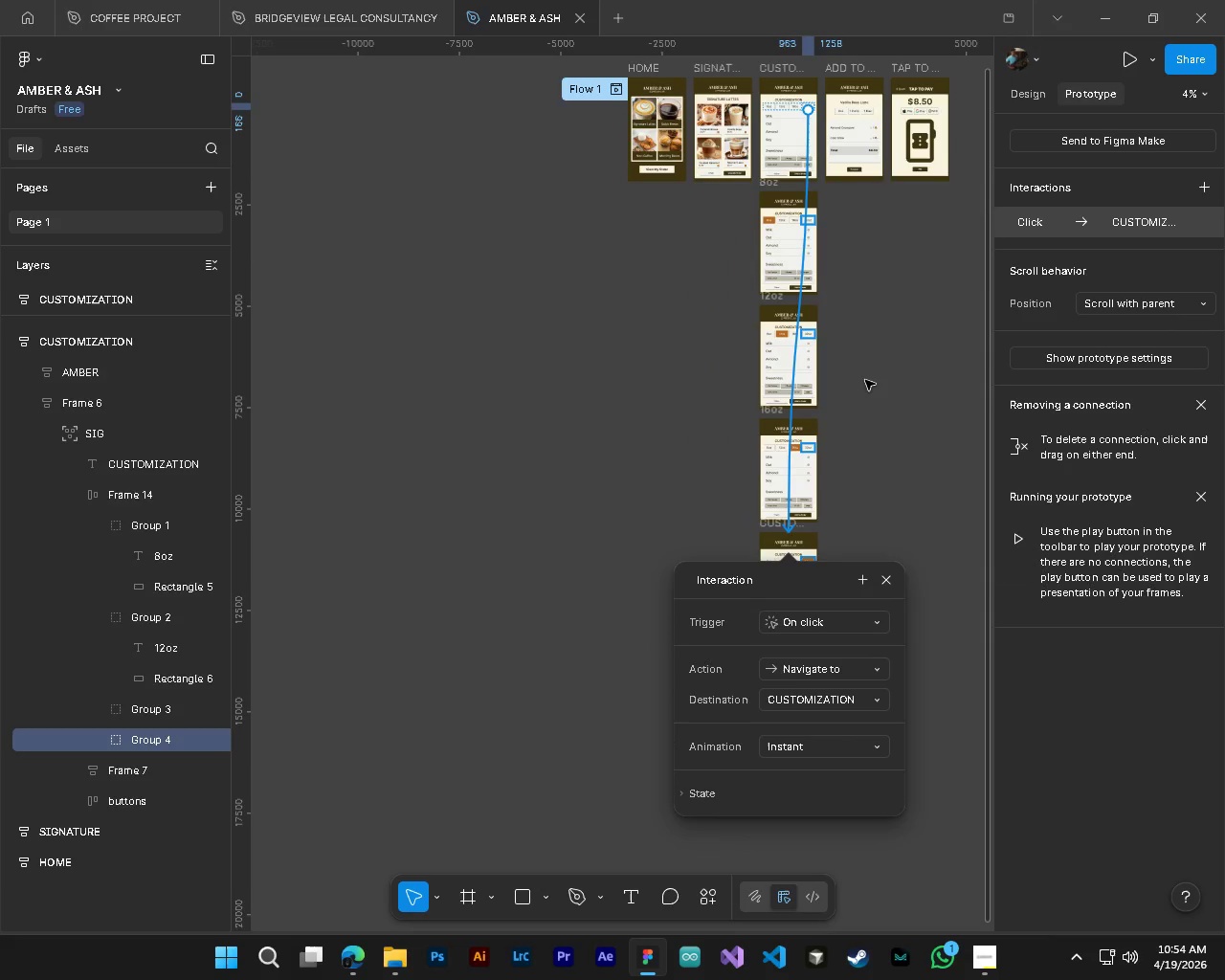 
left_click([865, 370])
 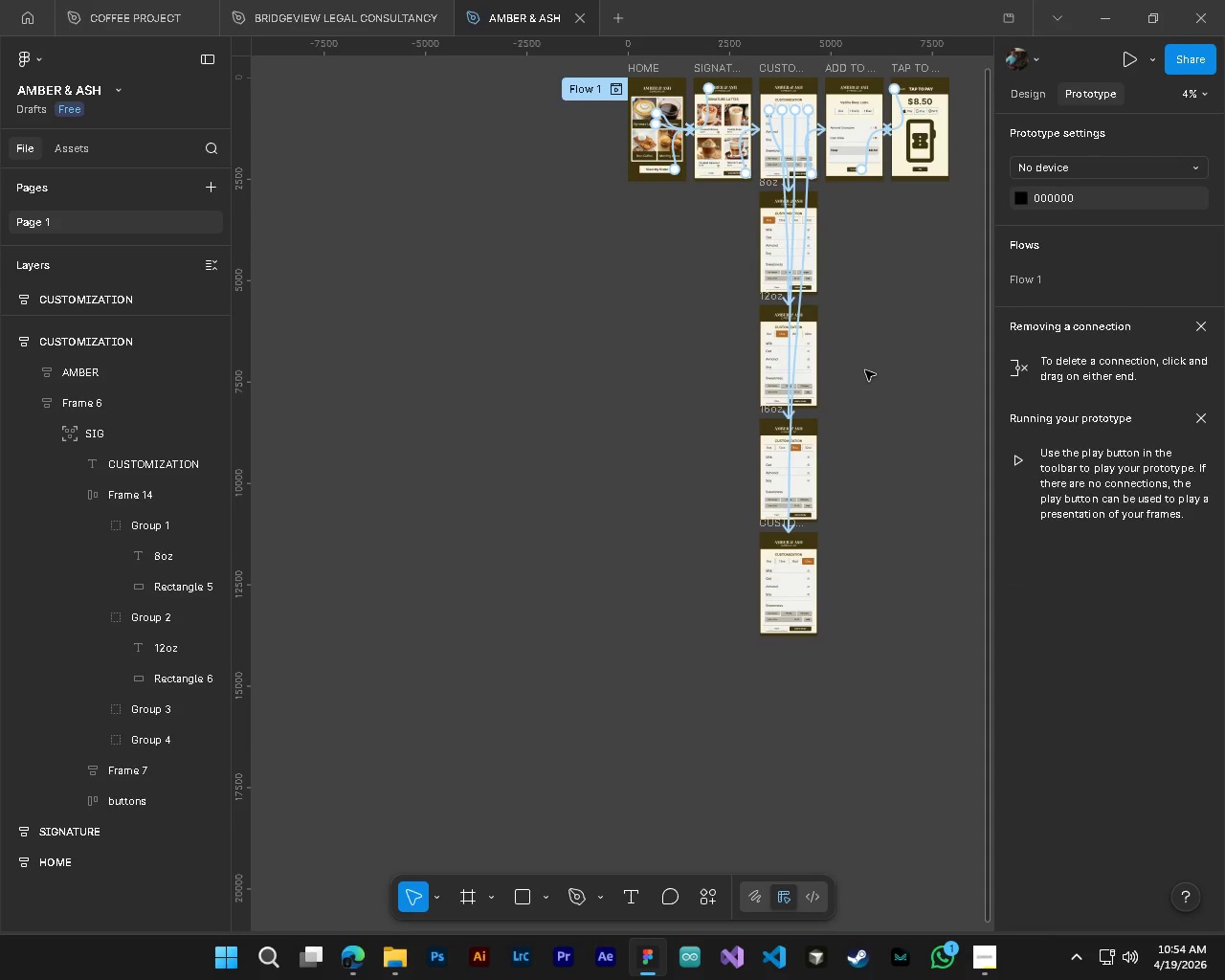 
hold_key(key=ShiftLeft, duration=0.38)
hold_key(key=AltLeft, duration=1.23)
hold_key(key=ControlLeft, duration=1.28)
scroll: coordinate [860, 461], scroll_direction: up, amount: 16.0
 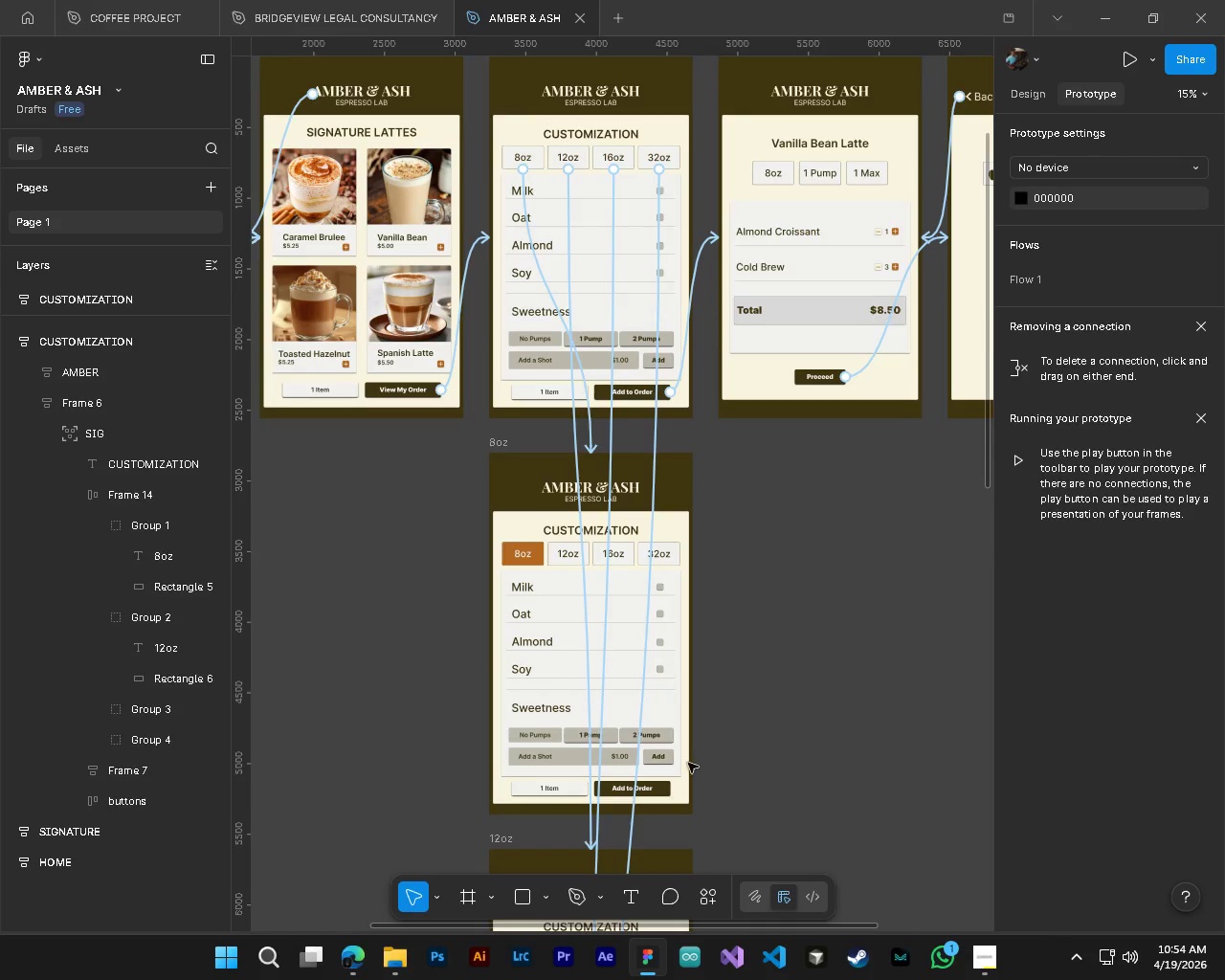 
hold_key(key=ControlLeft, duration=0.95)
 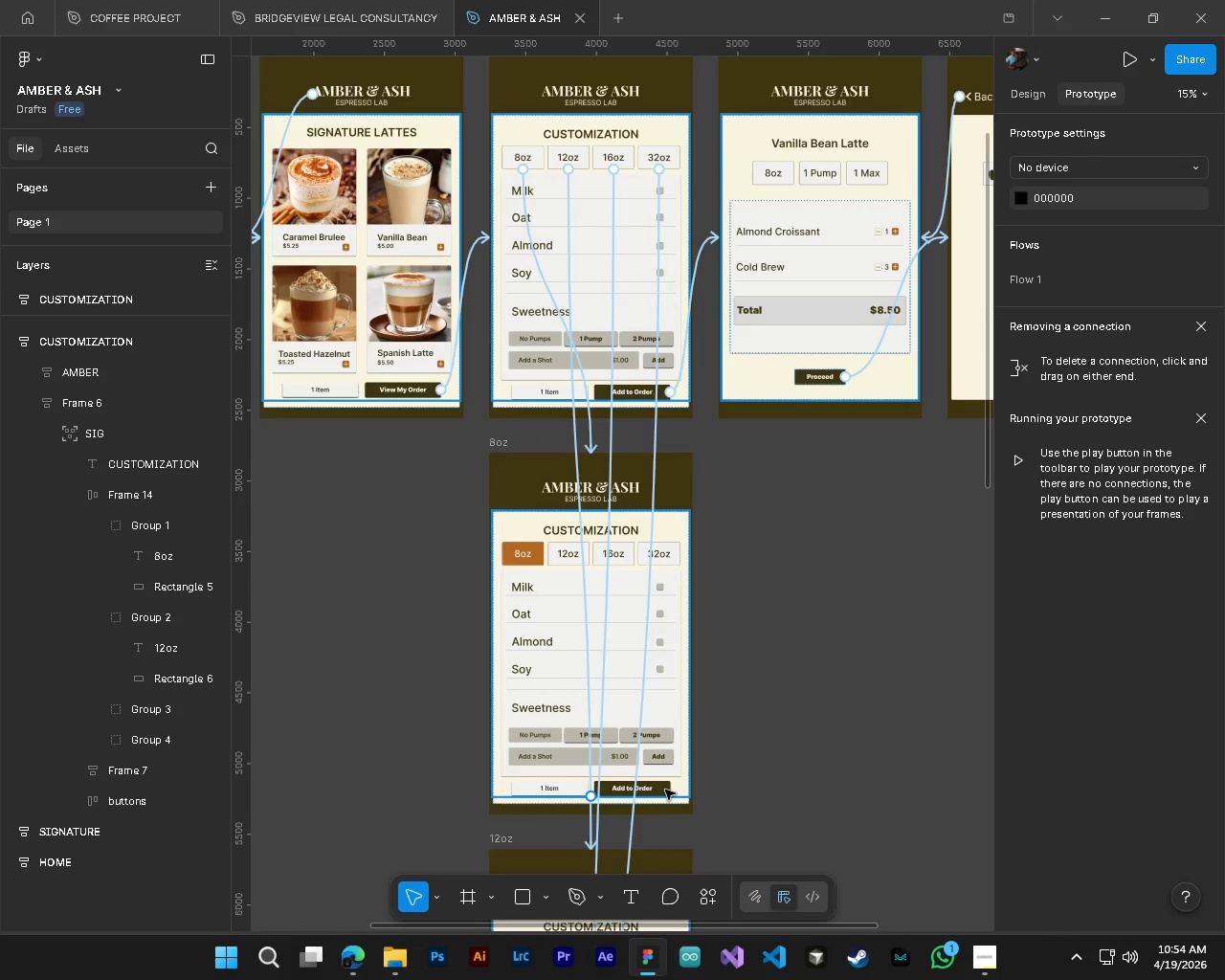 
hold_key(key=ControlLeft, duration=1.3)
left_click_drag(start_coordinate=[670, 790], to_coordinate=[658, 786])
 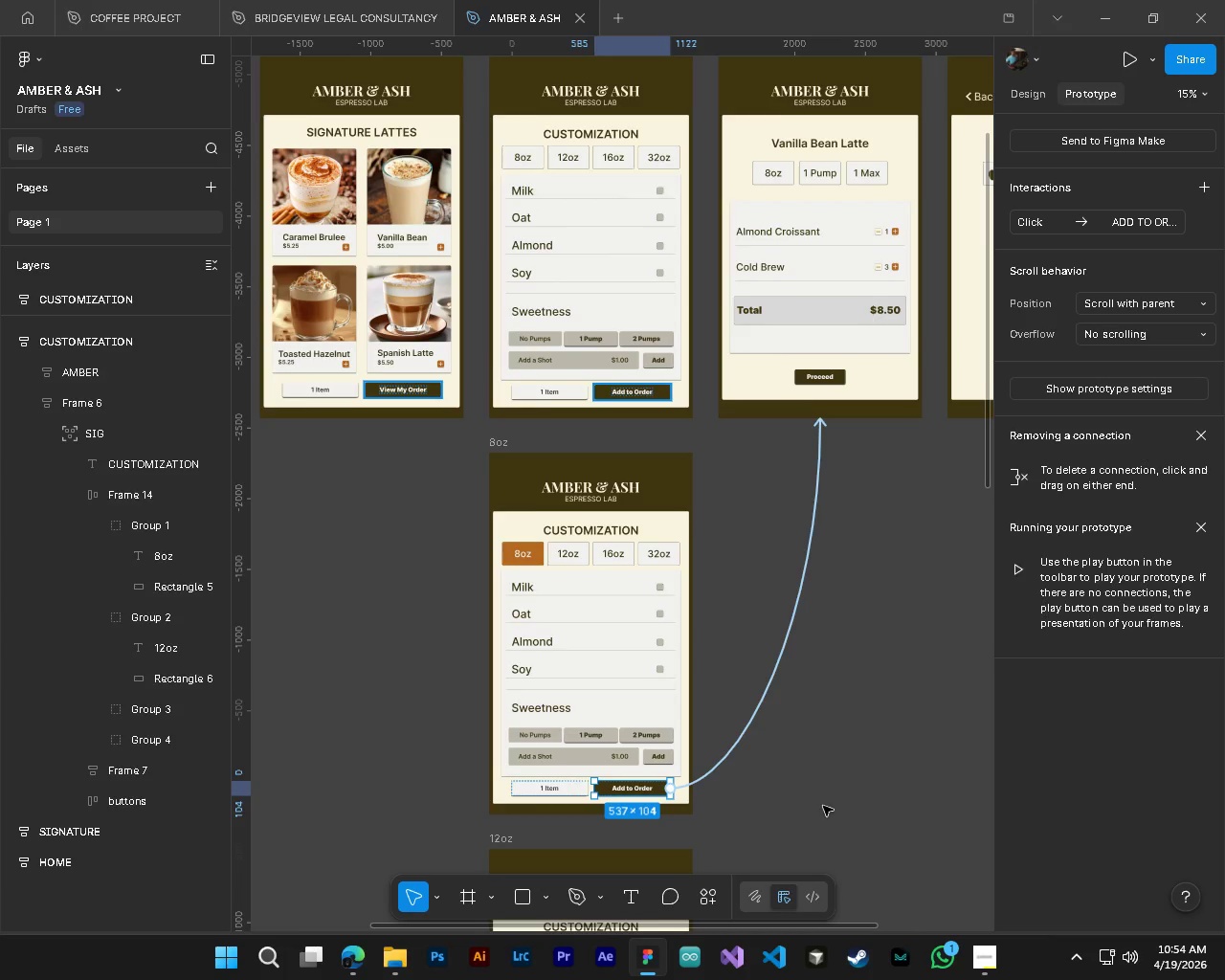 
scroll: coordinate [686, 810], scroll_direction: down, amount: 7.0
 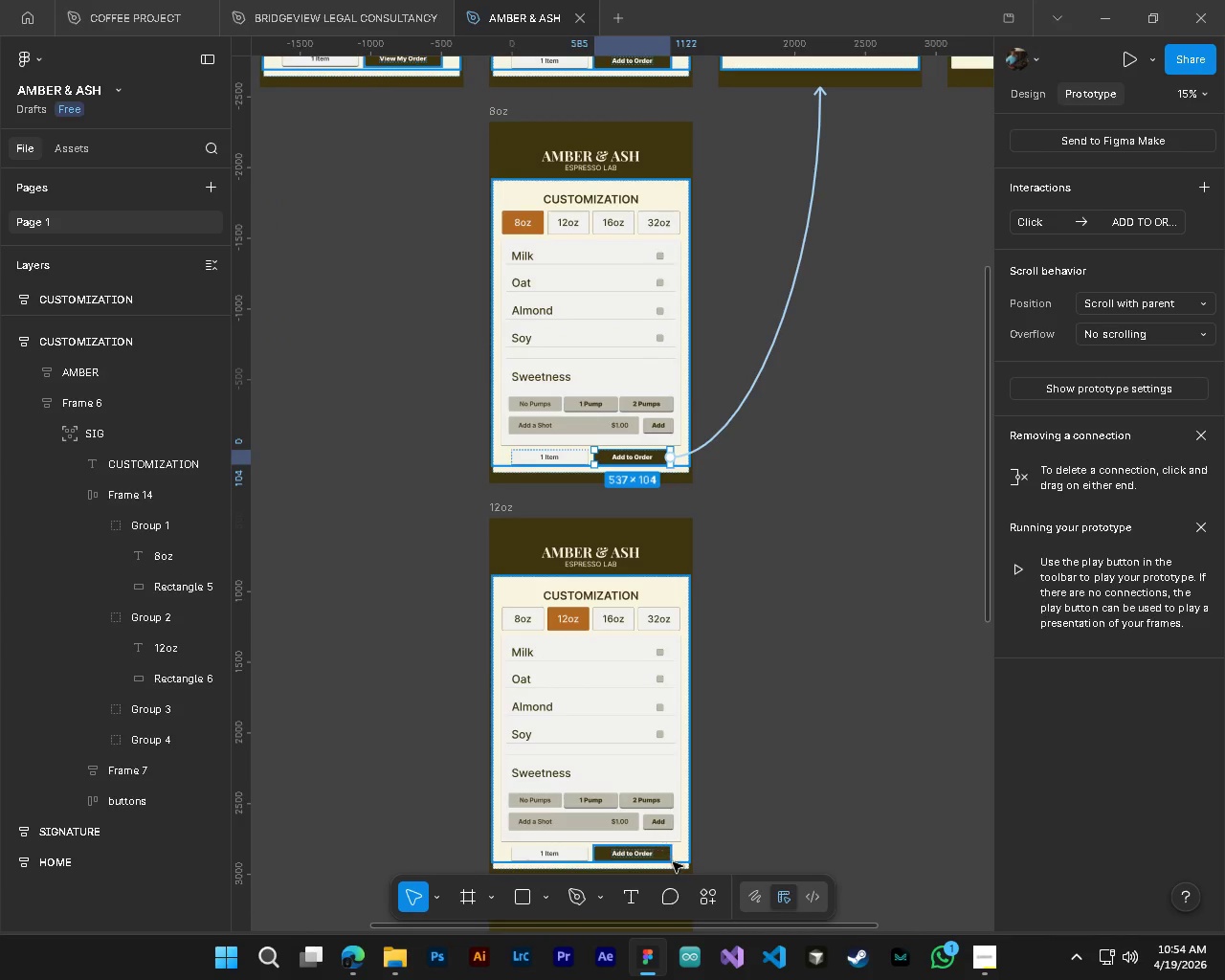 
hold_key(key=ControlLeft, duration=0.38)
left_click([667, 859])
 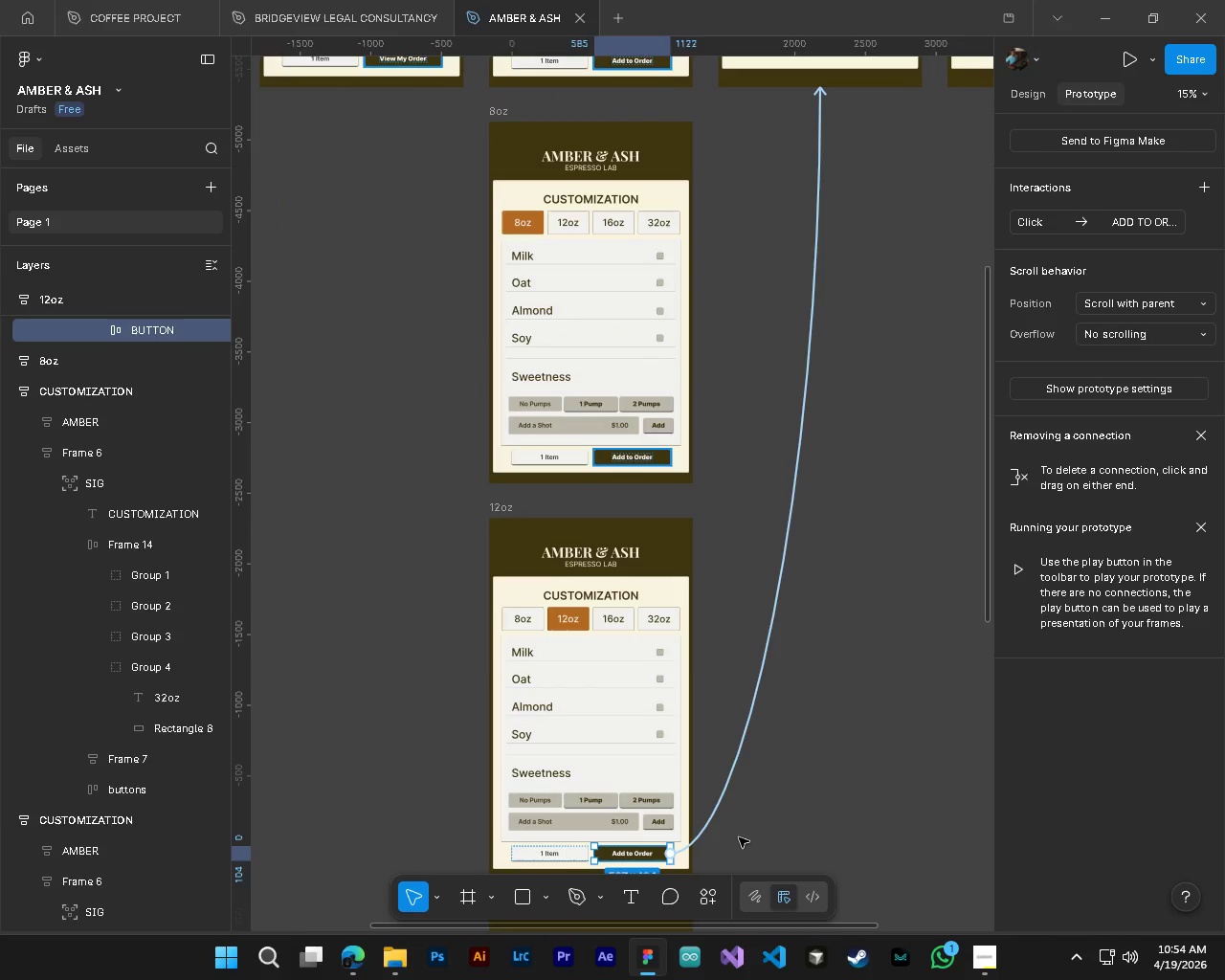 
hold_key(key=ControlLeft, duration=1.03)
 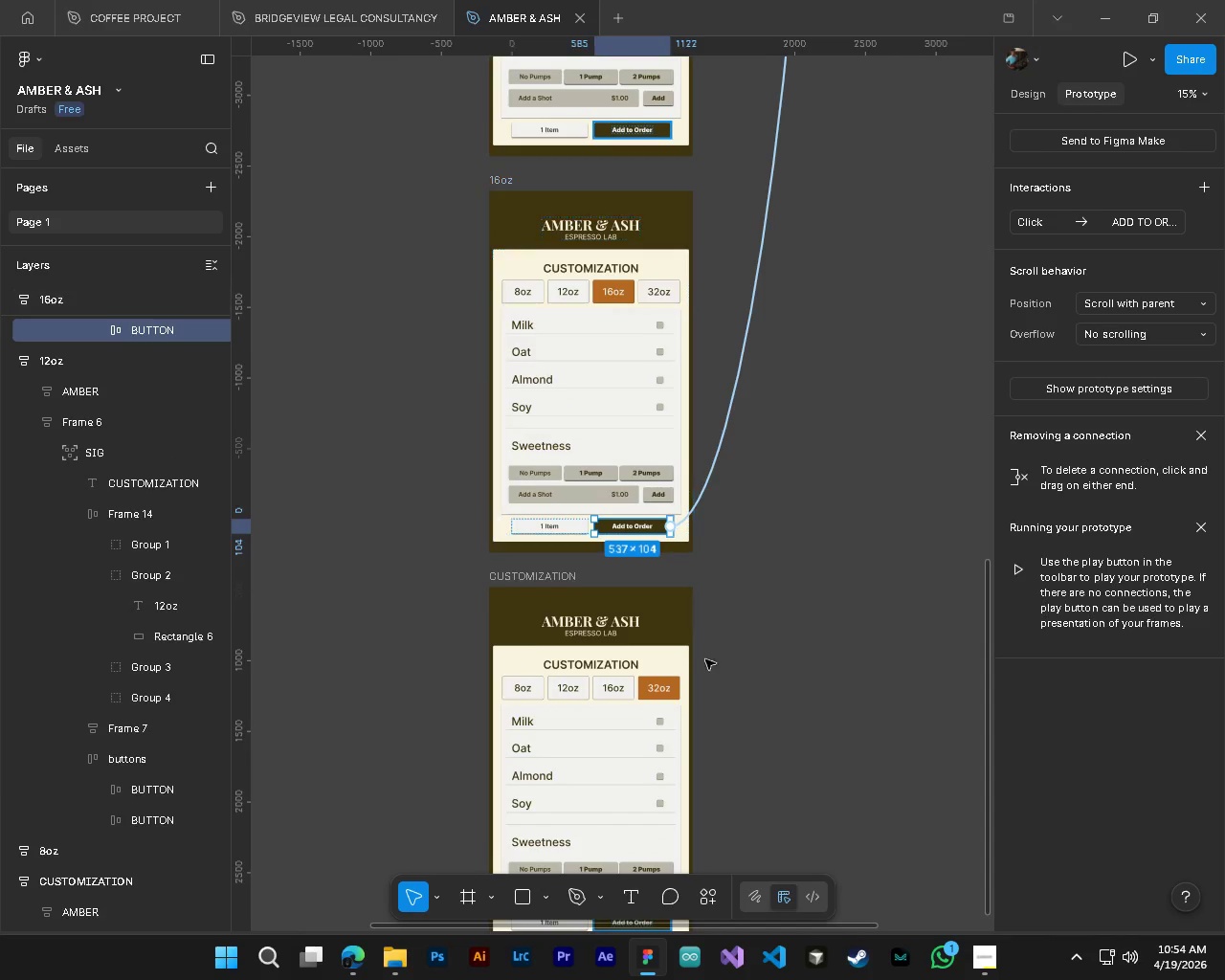 
scroll: coordinate [730, 834], scroll_direction: down, amount: 11.0
 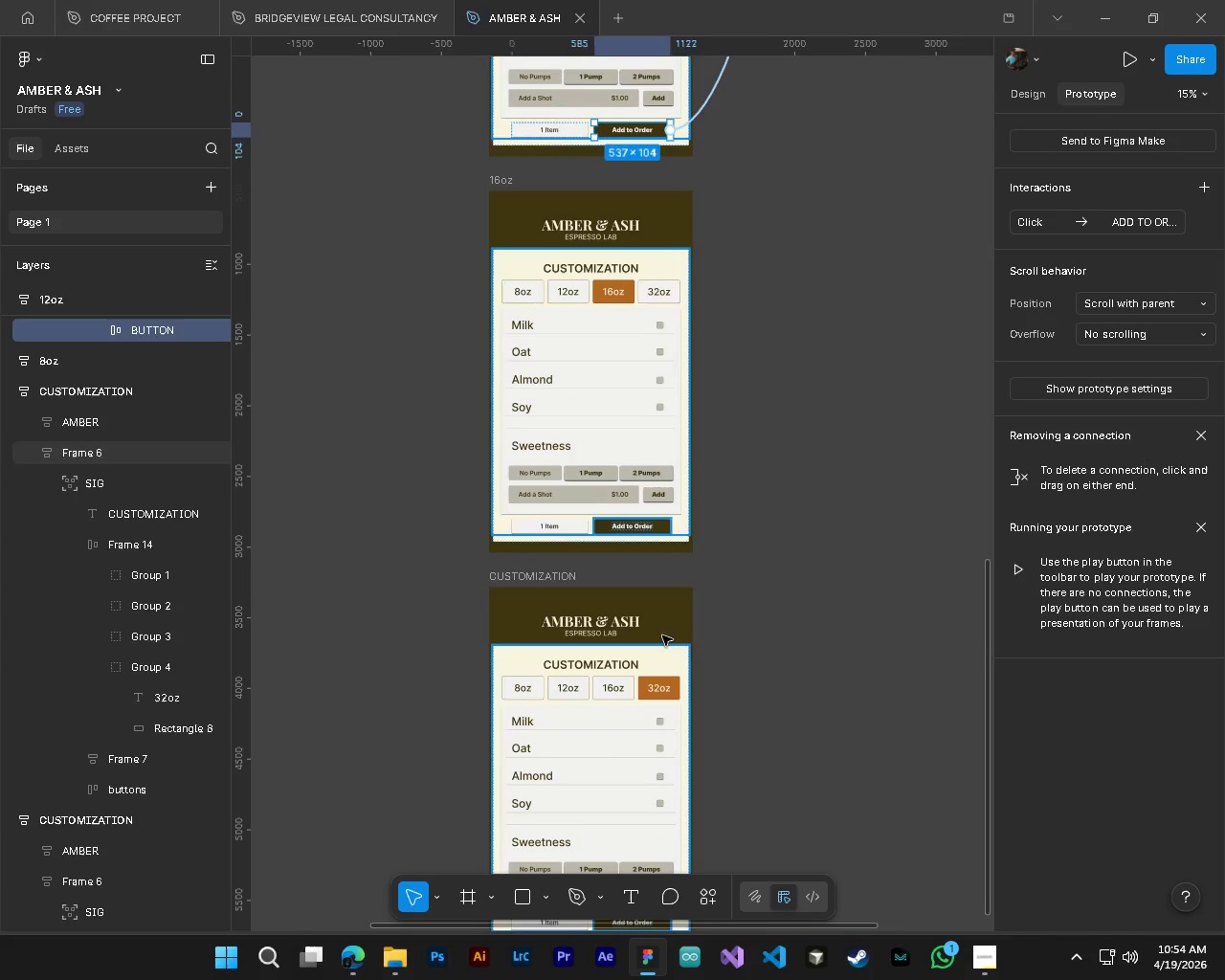 
left_click([667, 532])
 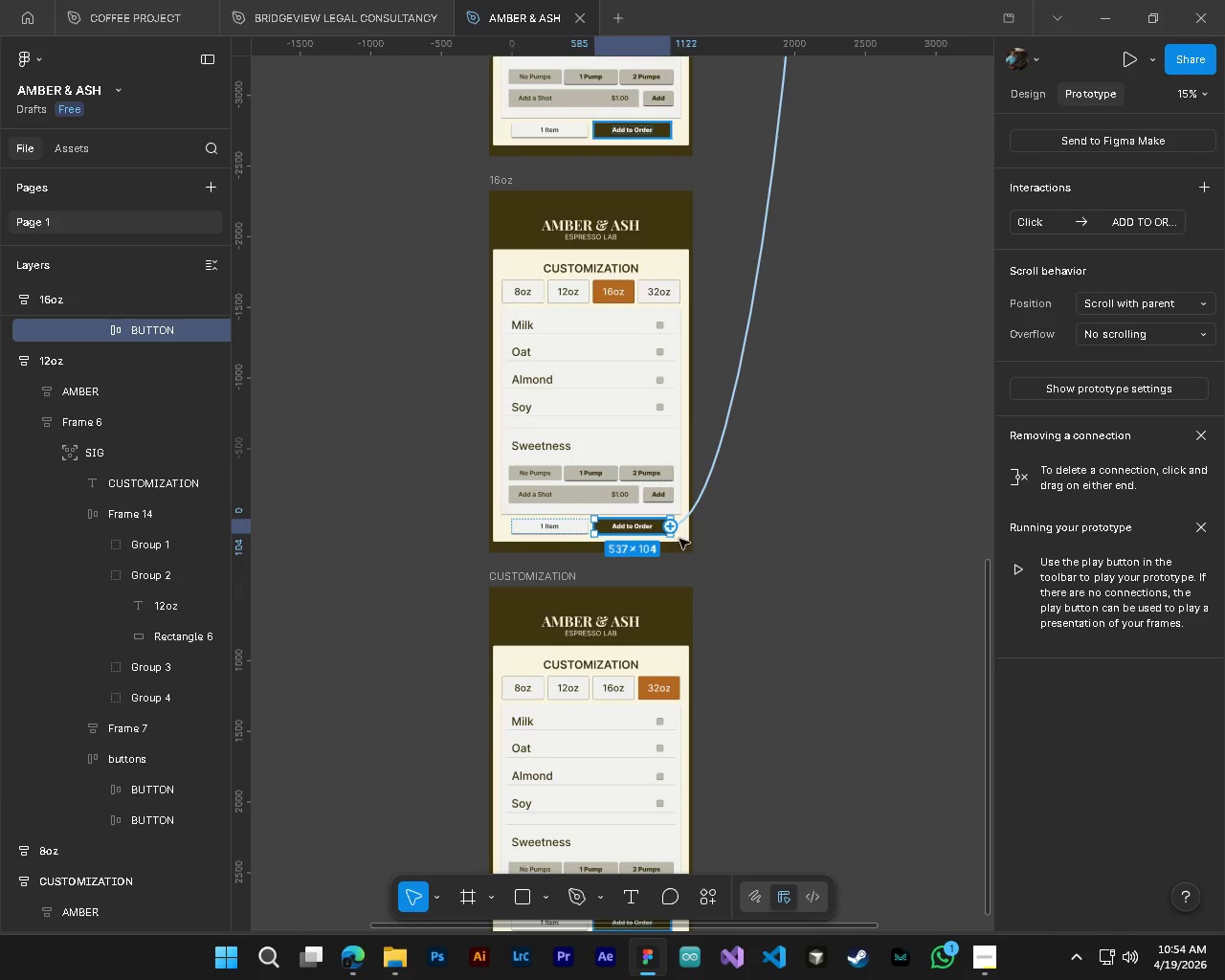 
hold_key(key=ControlLeft, duration=1.05)
 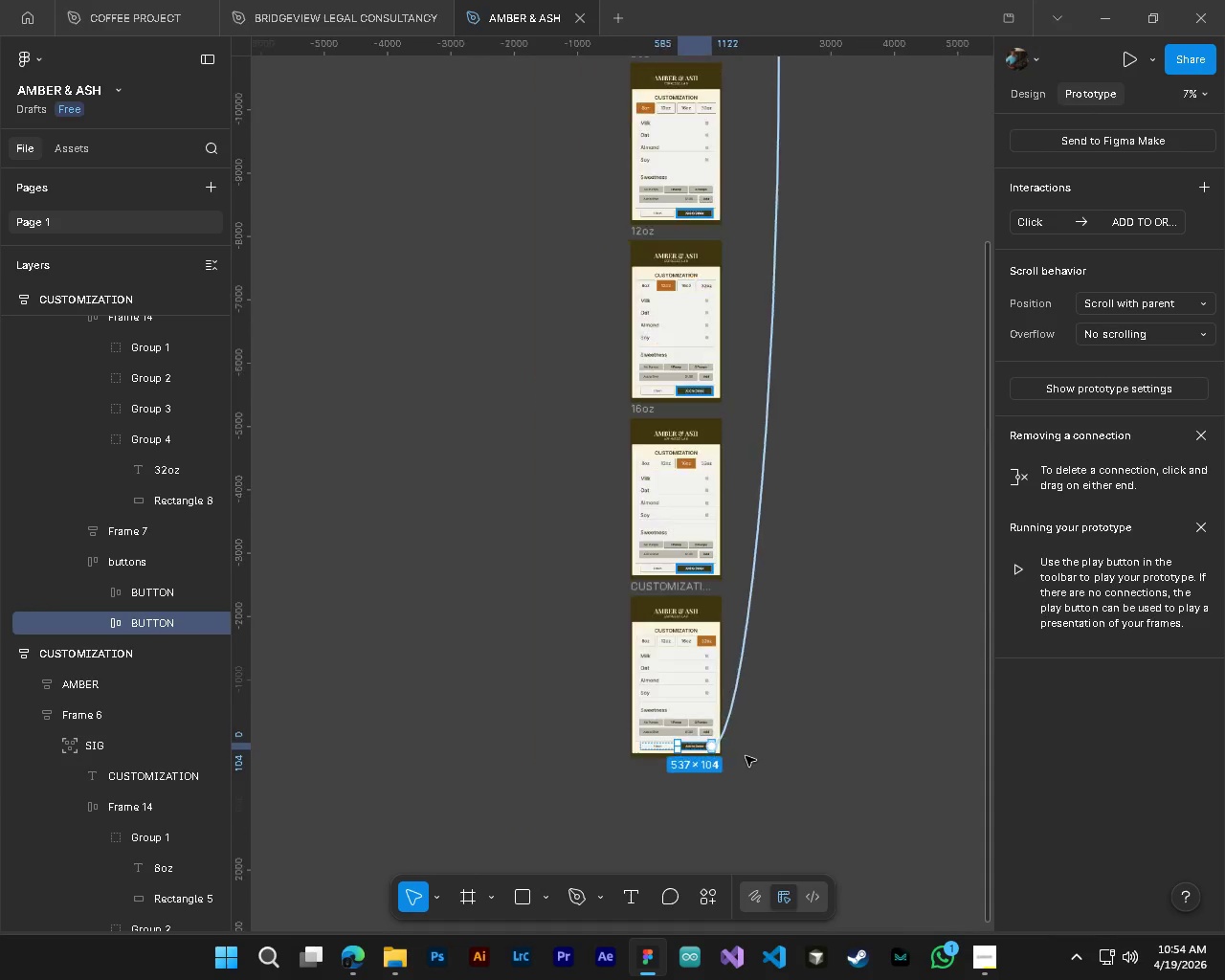 
scroll: coordinate [707, 687], scroll_direction: down, amount: 4.0
 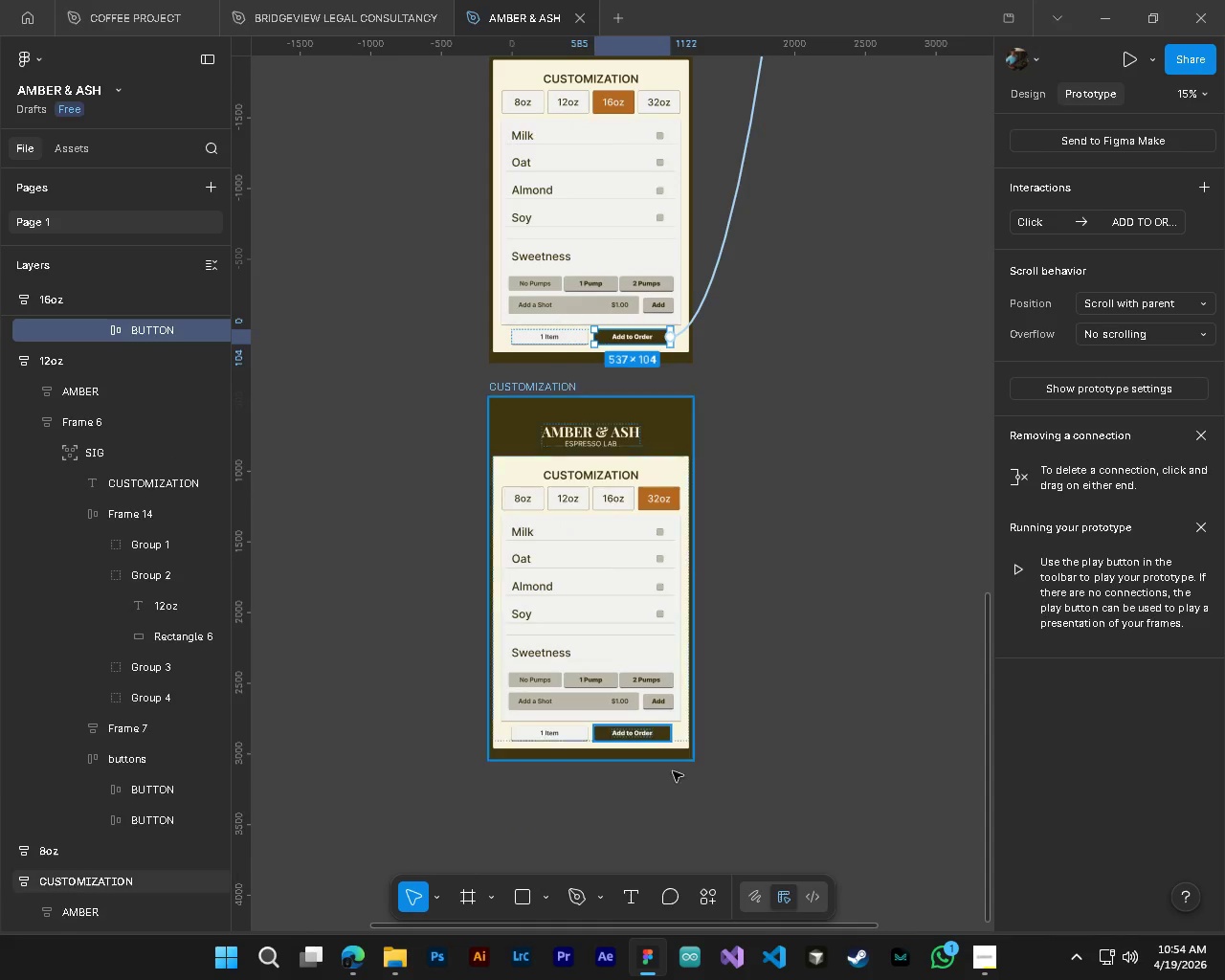 
left_click([668, 740])
 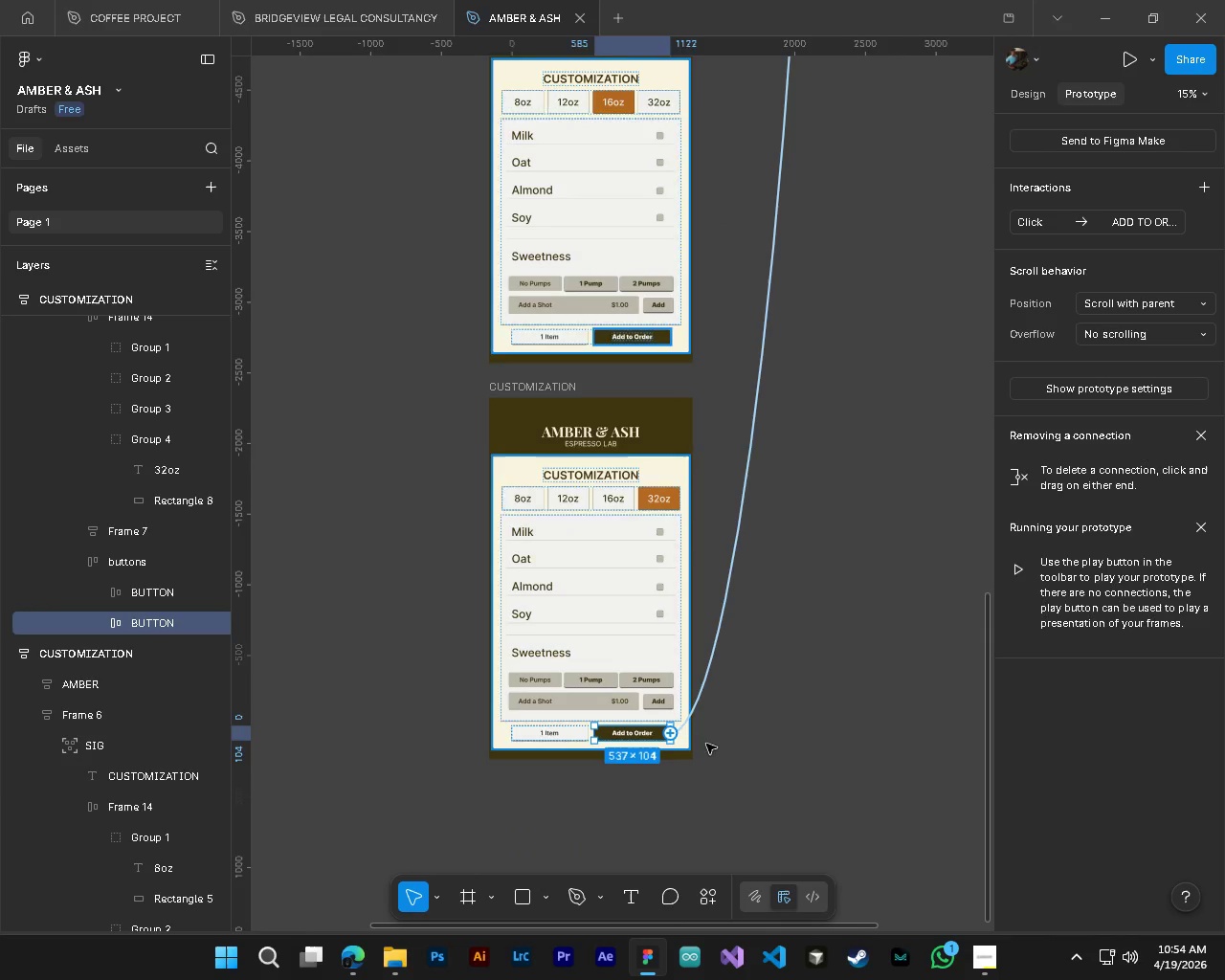 
key(Control+ControlLeft)
 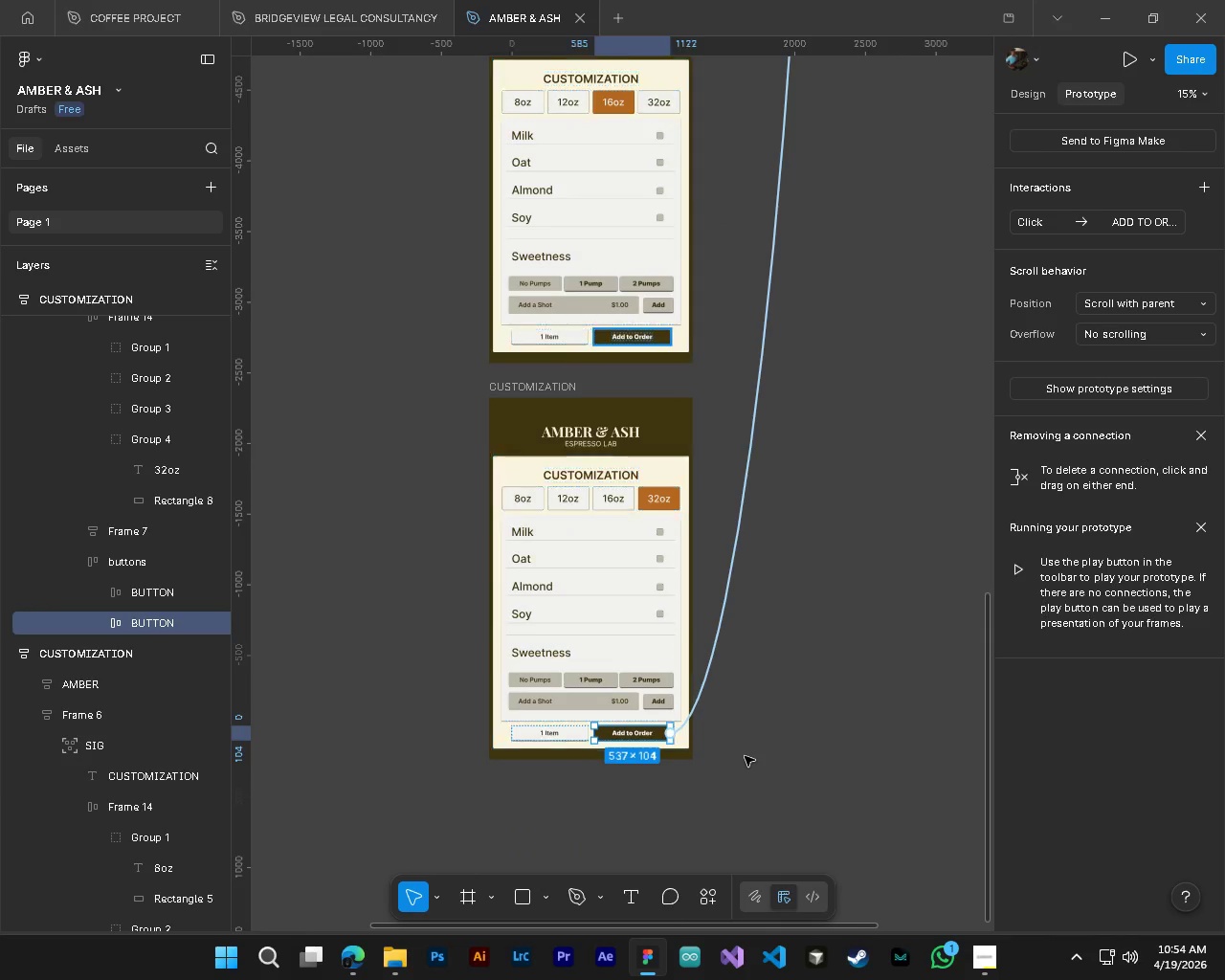 
key(Alt+Control+AltLeft)
 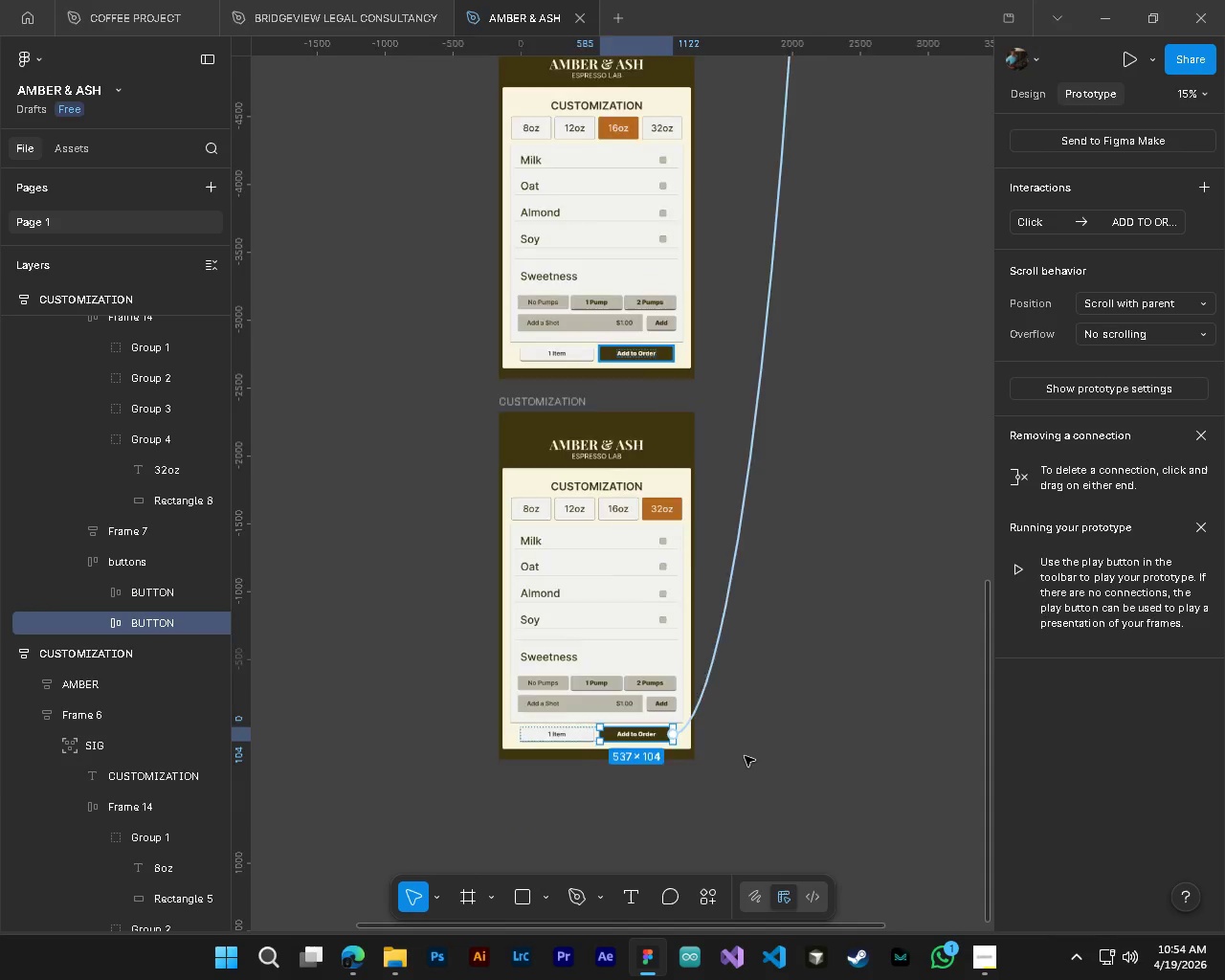 
scroll: coordinate [746, 756], scroll_direction: down, amount: 6.0
 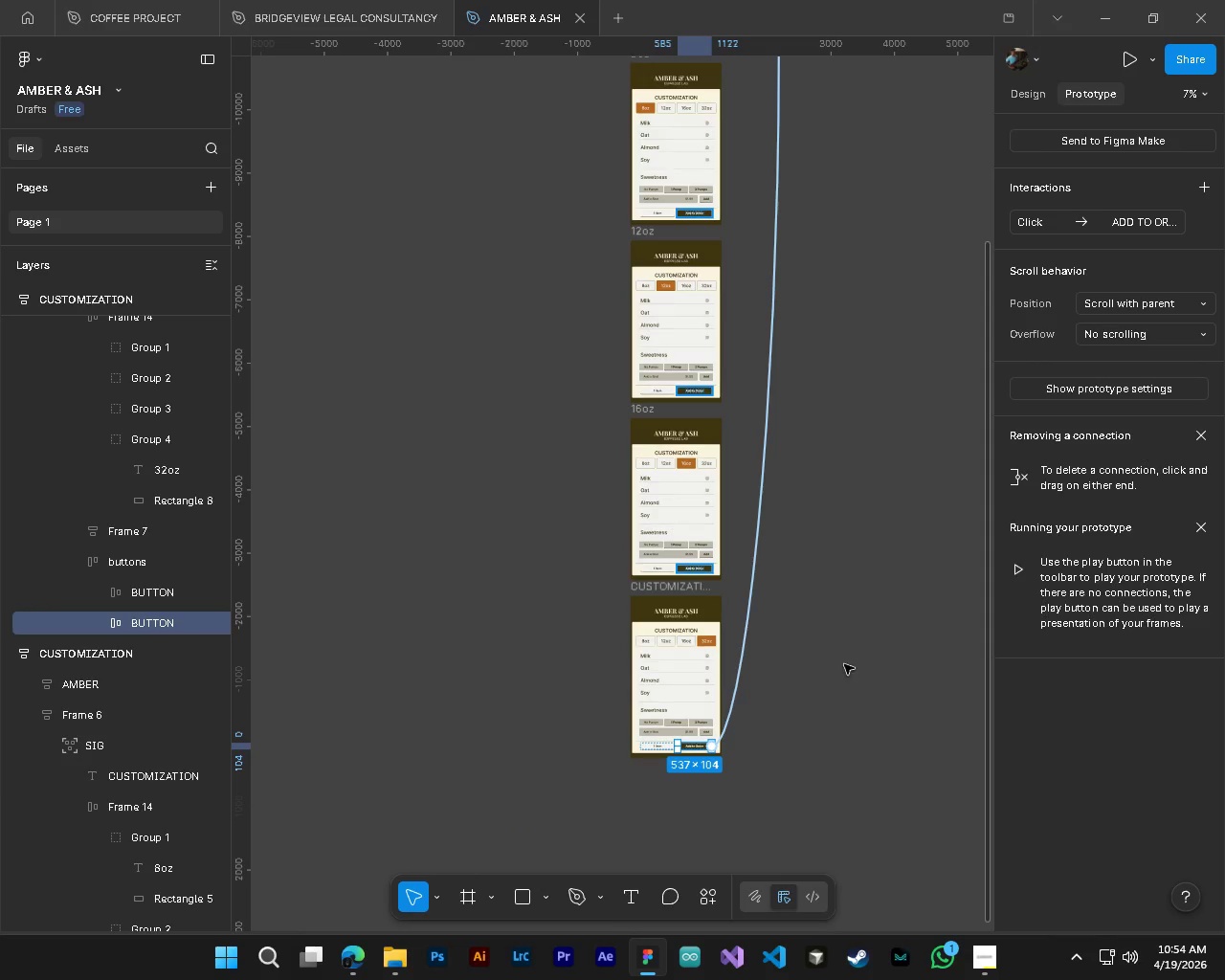 
scroll: coordinate [846, 660], scroll_direction: up, amount: 4.0
 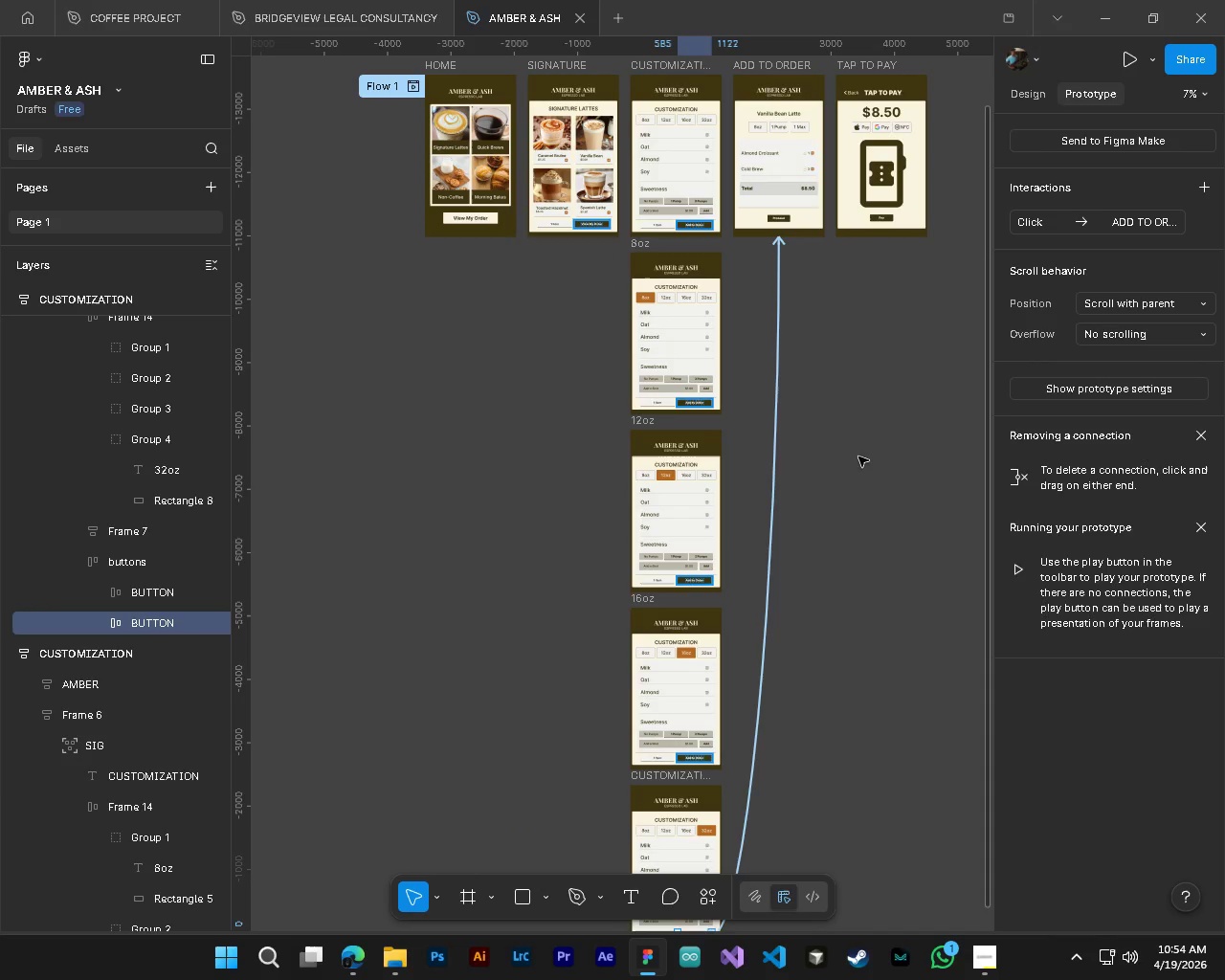 
left_click([848, 423])
 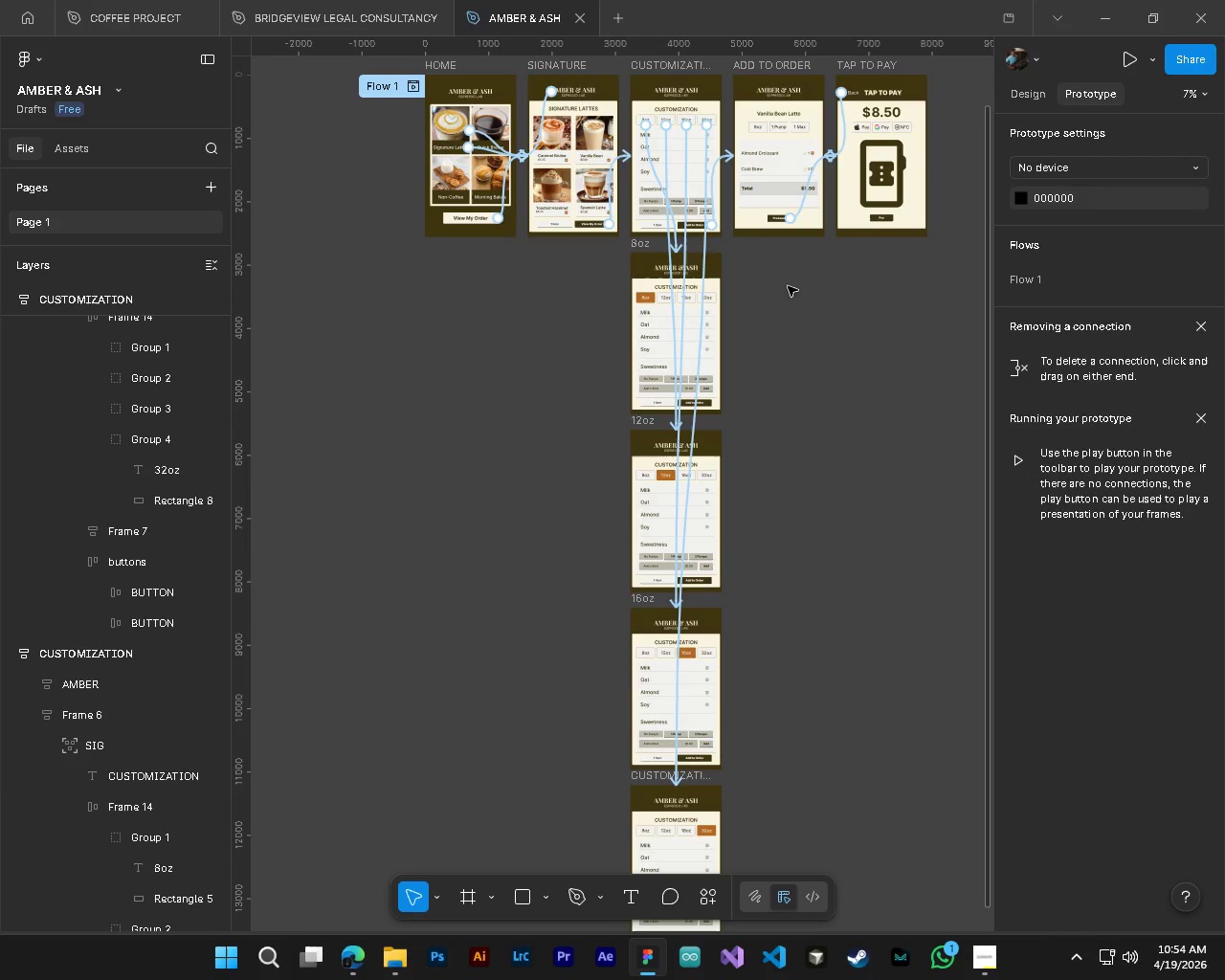 
key(Alt+AltLeft)
 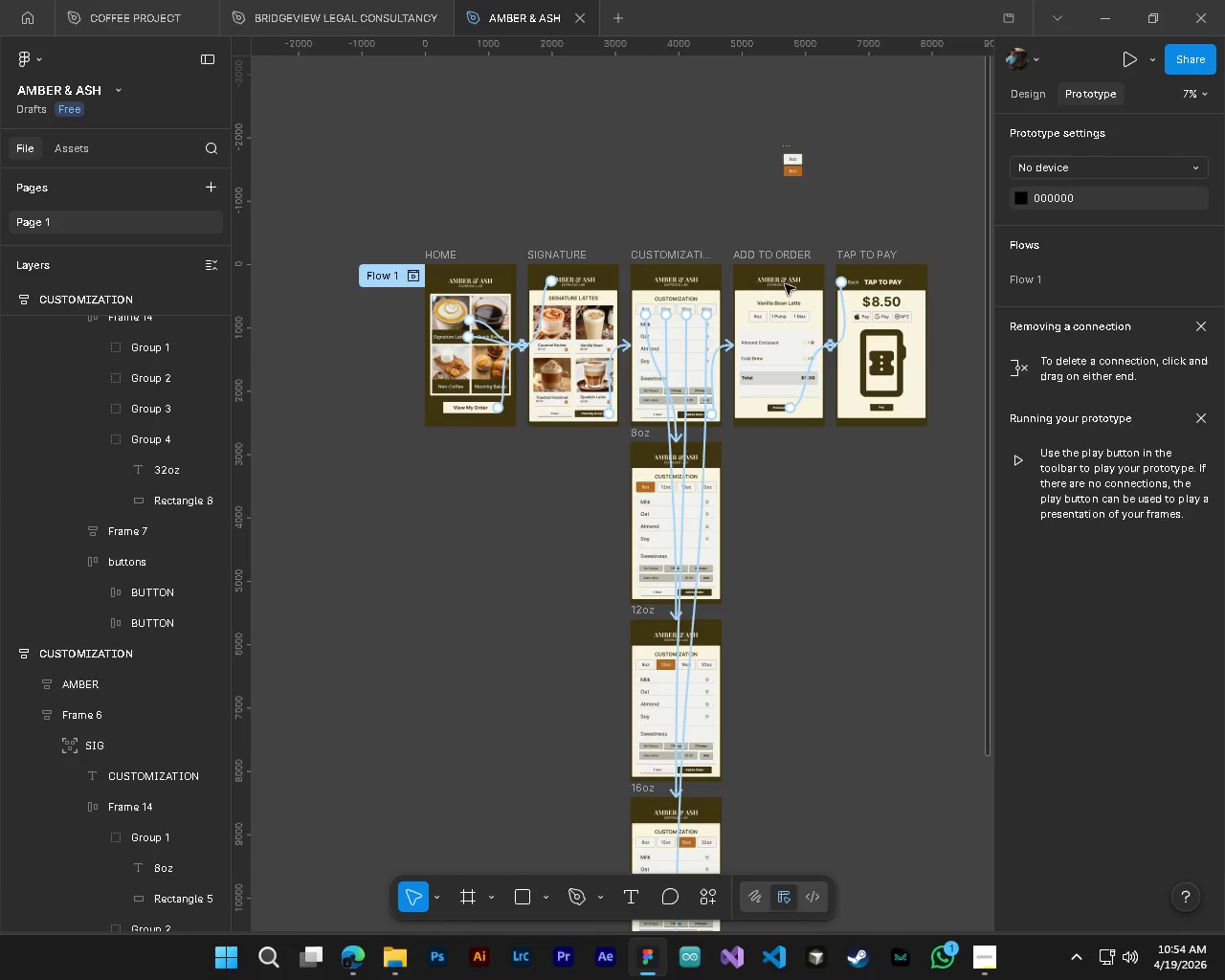 
hold_key(key=ControlLeft, duration=0.66)
 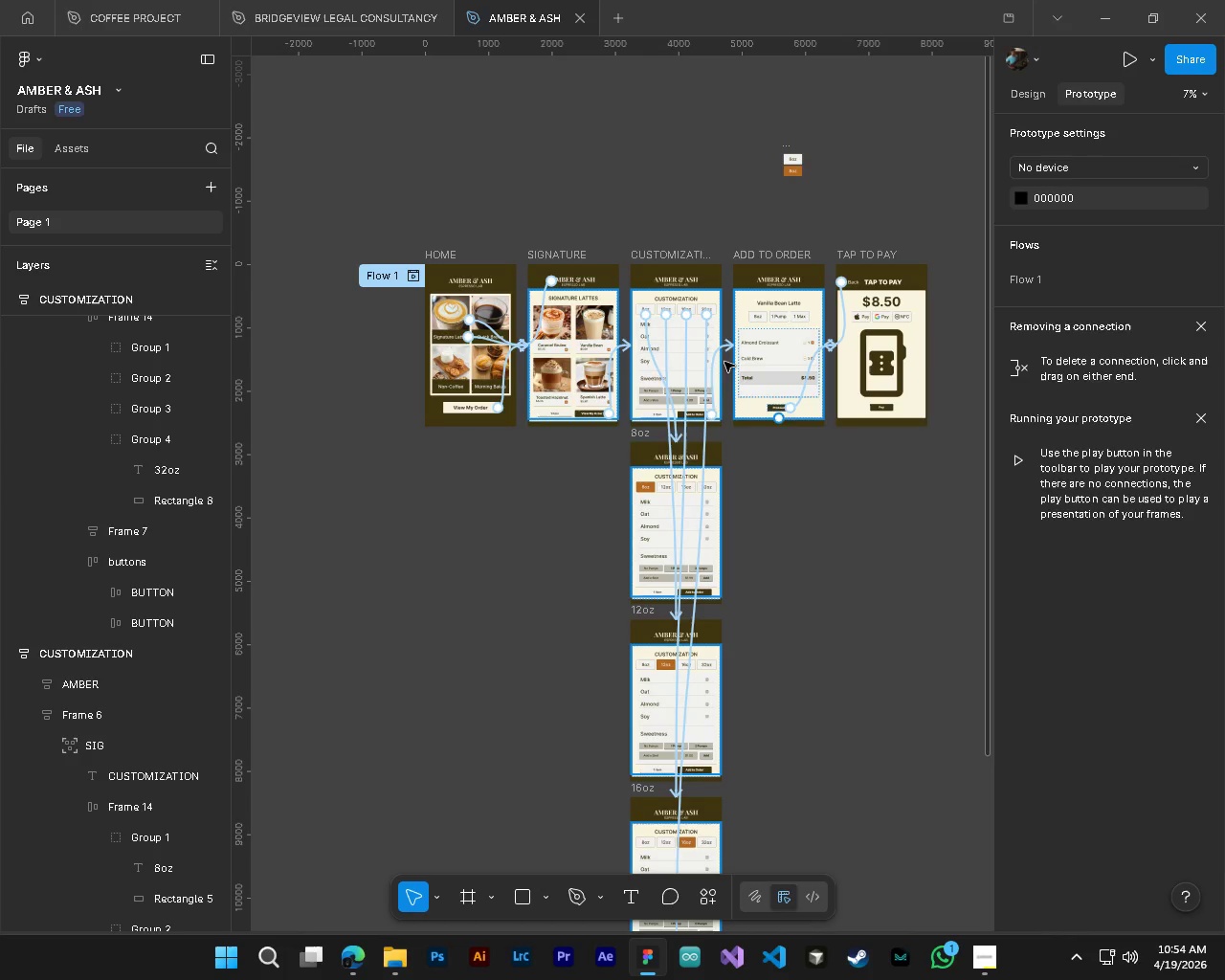 
key(Alt+Control+AltLeft)
 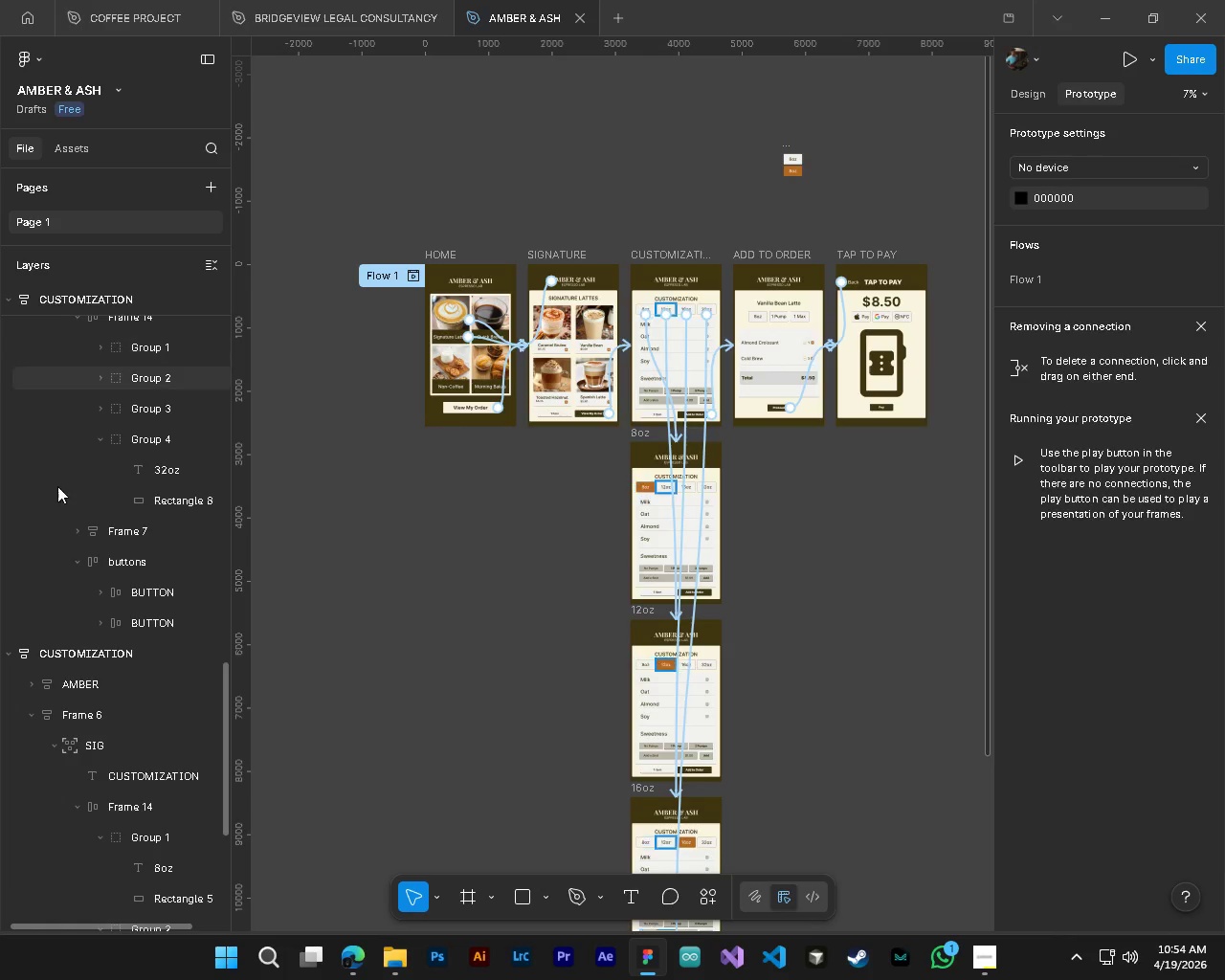 
scroll: coordinate [75, 577], scroll_direction: up, amount: 9.0
 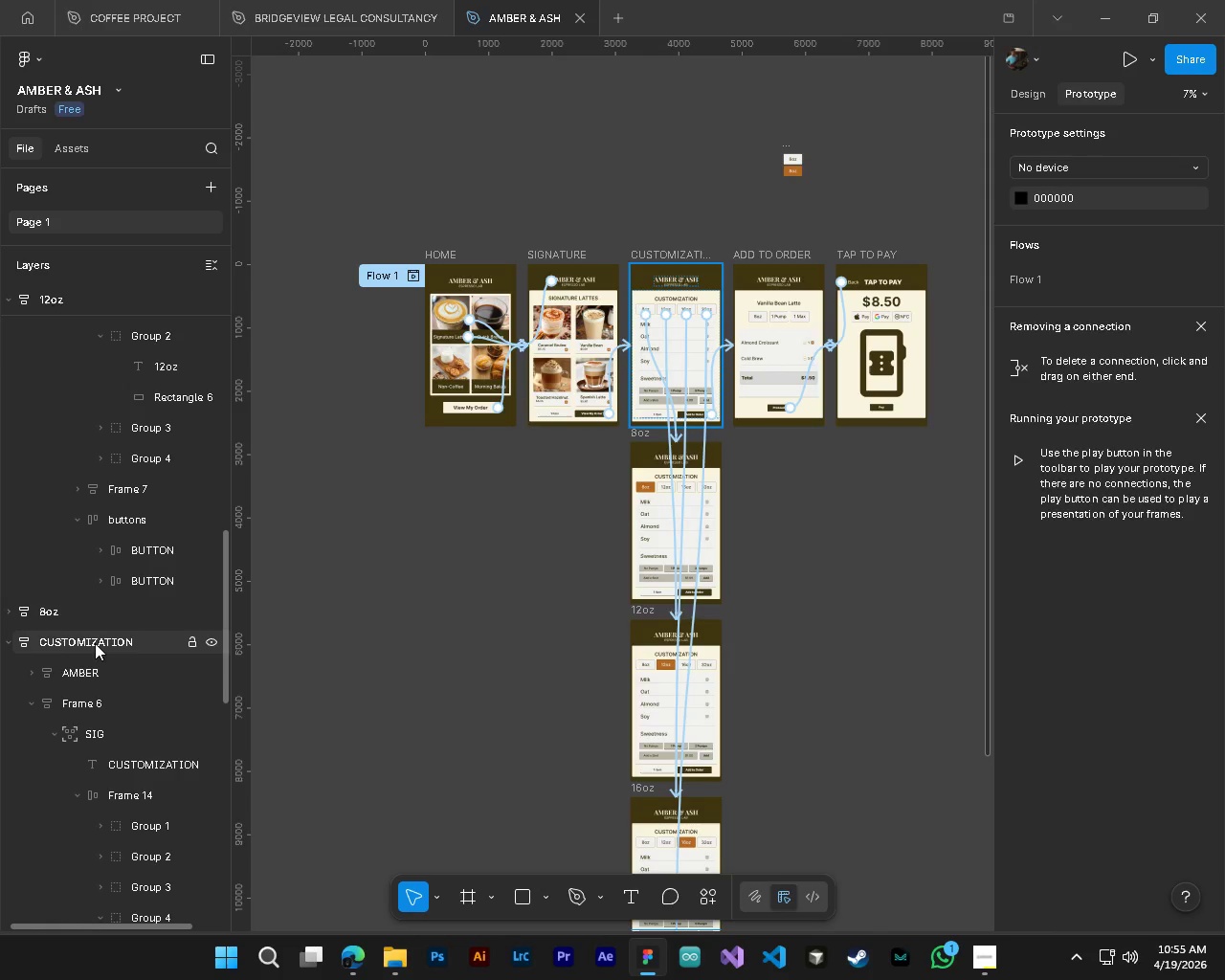 
double_click([95, 643])
 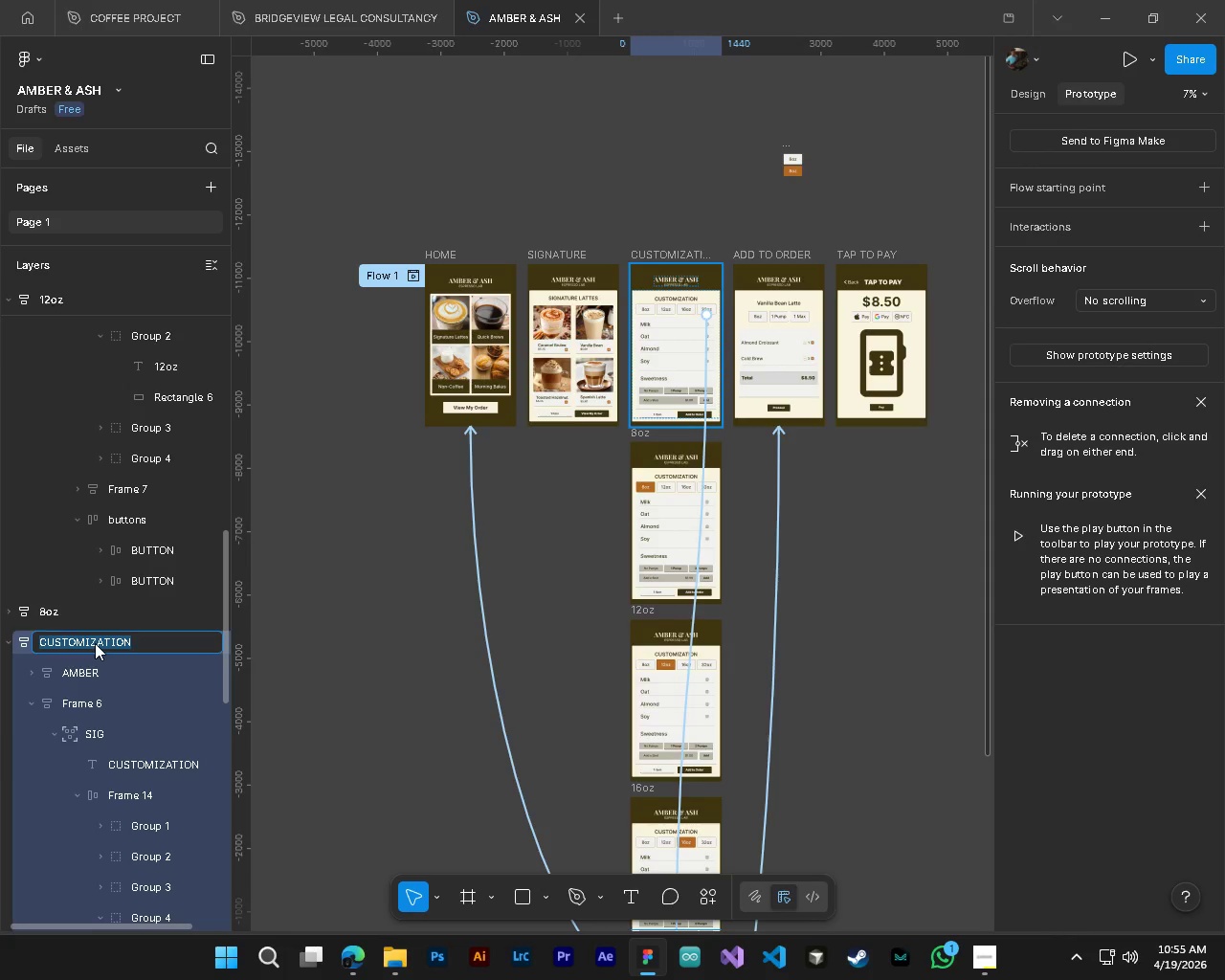 
type(32oz)
 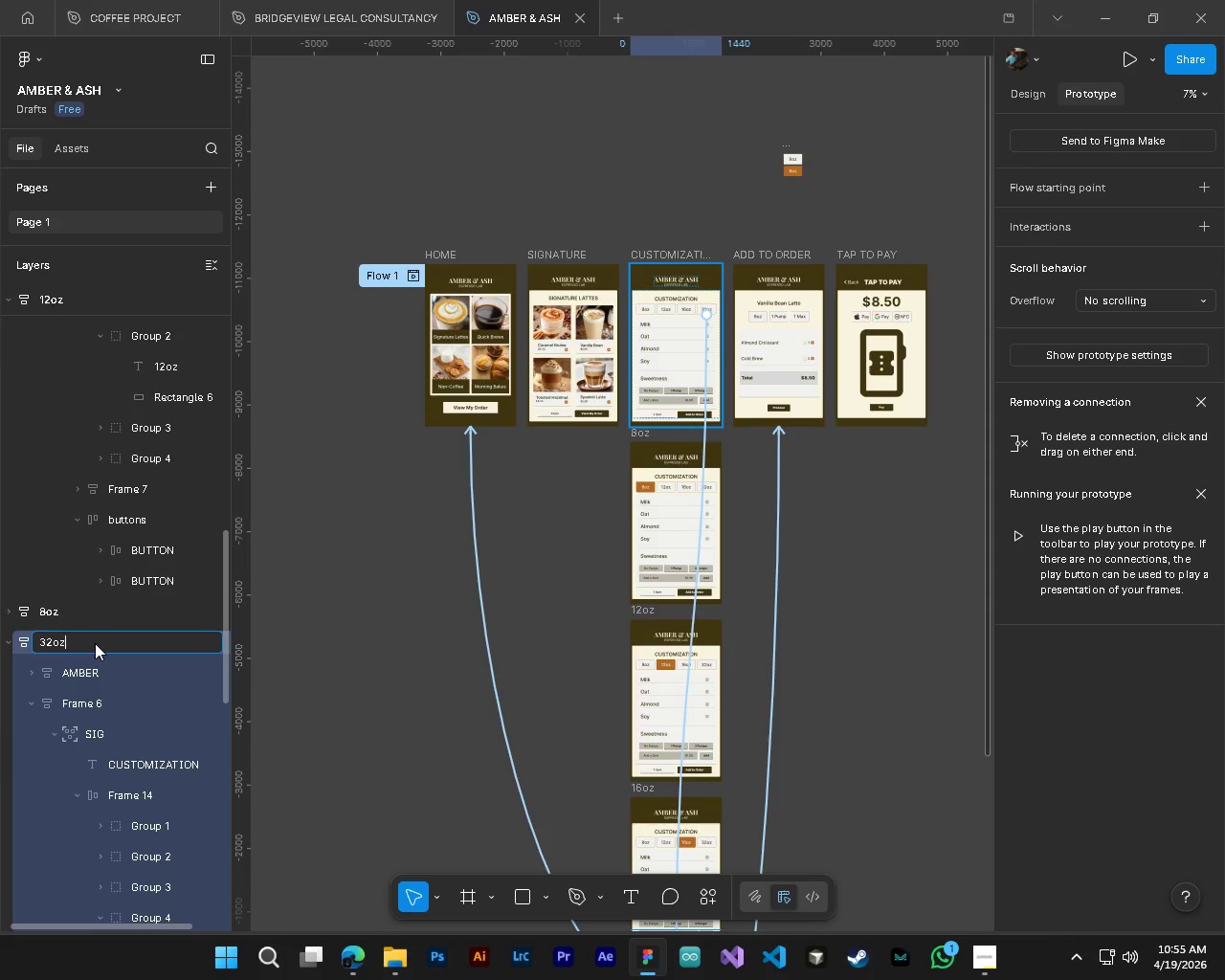 
key(Enter)
 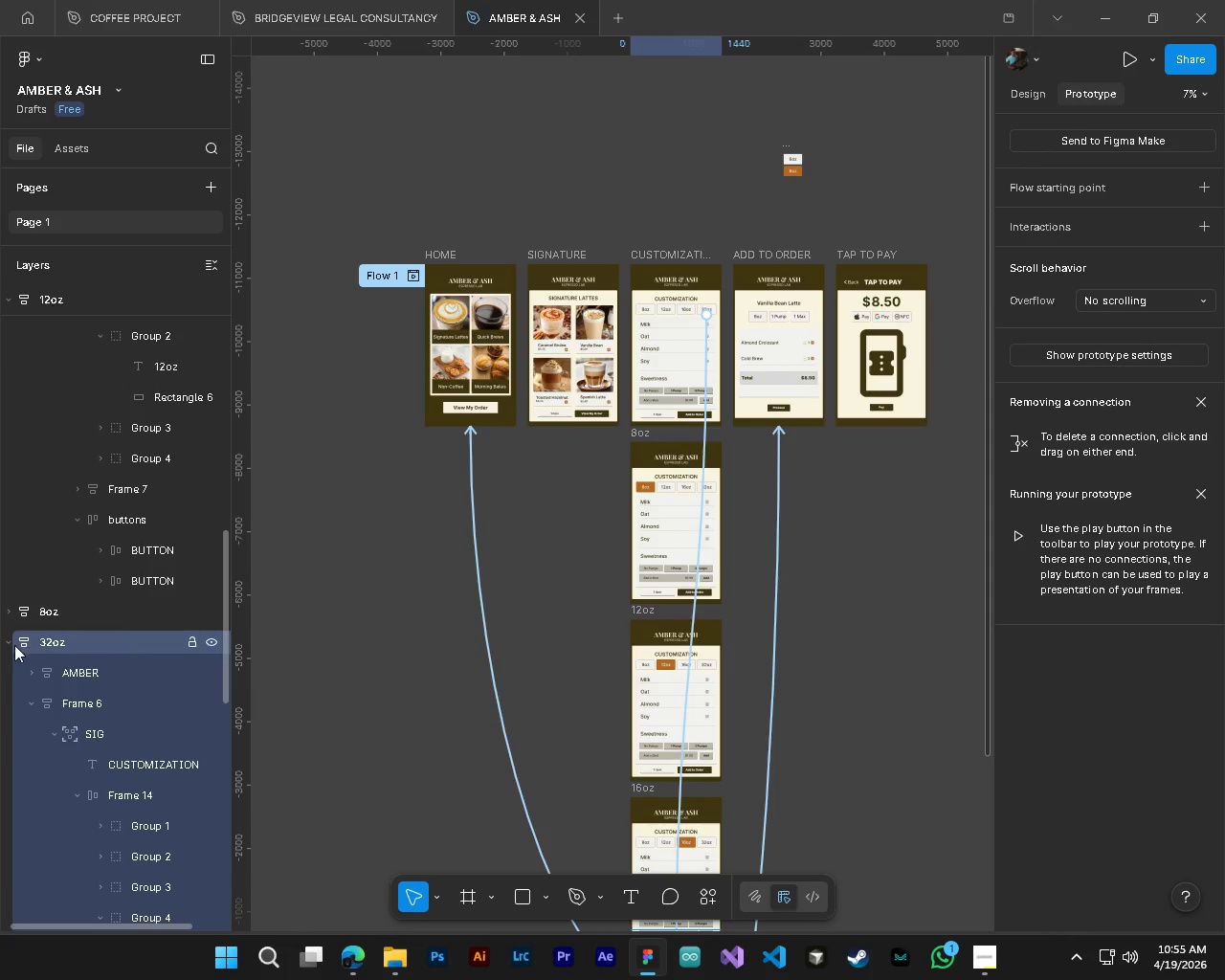 
left_click([11, 645])
 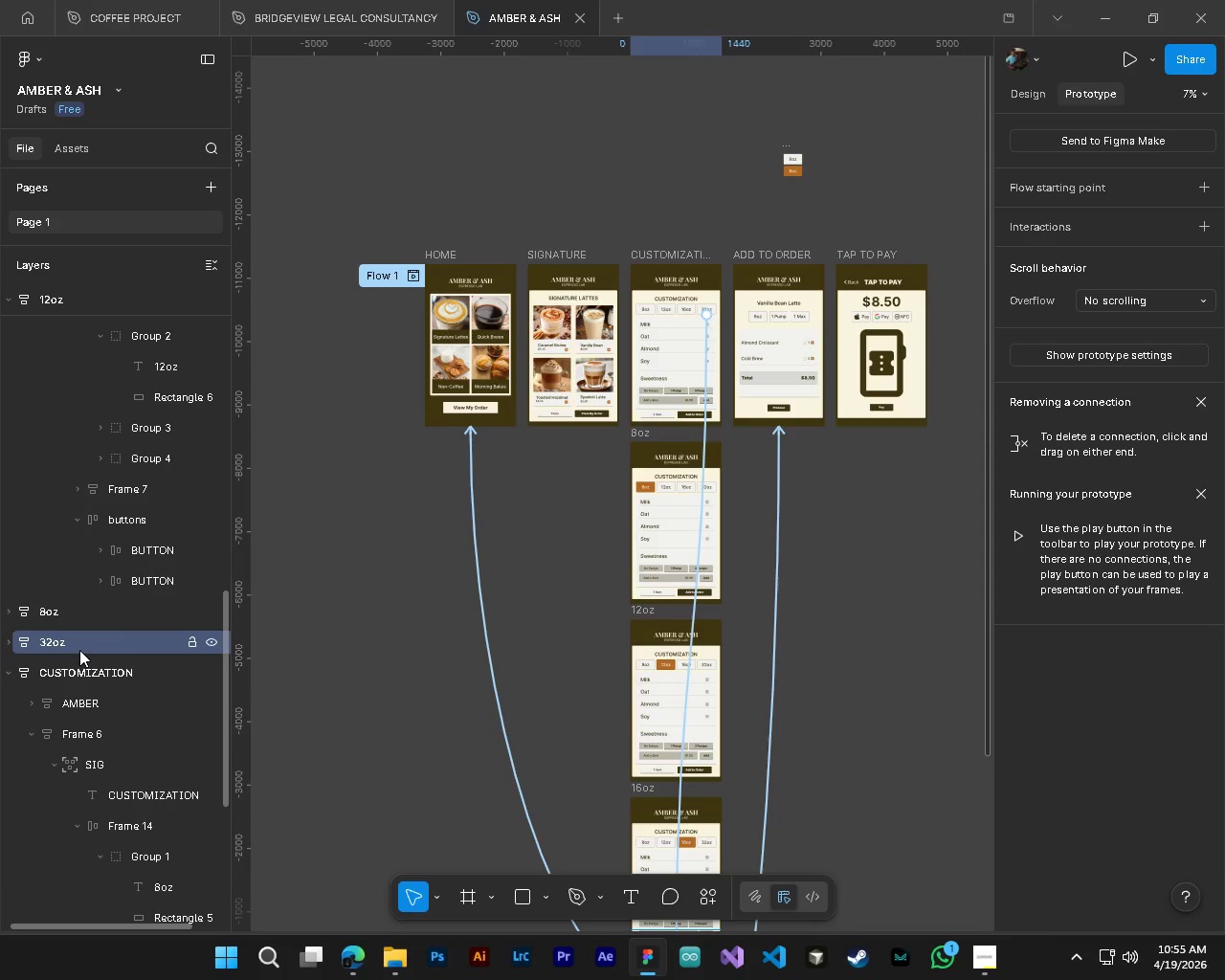 
left_click_drag(start_coordinate=[79, 650], to_coordinate=[93, 501])
 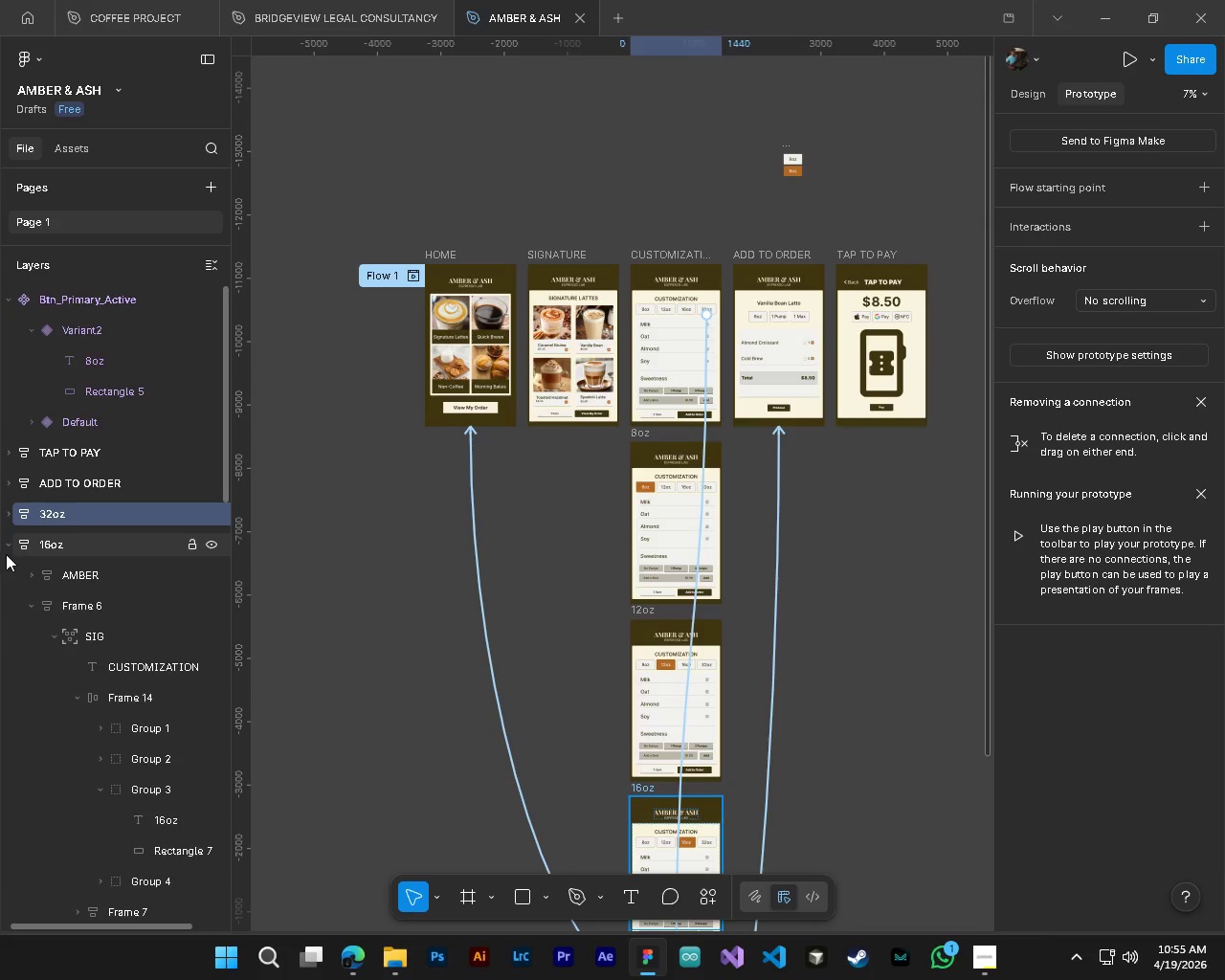 
left_click([8, 545])
 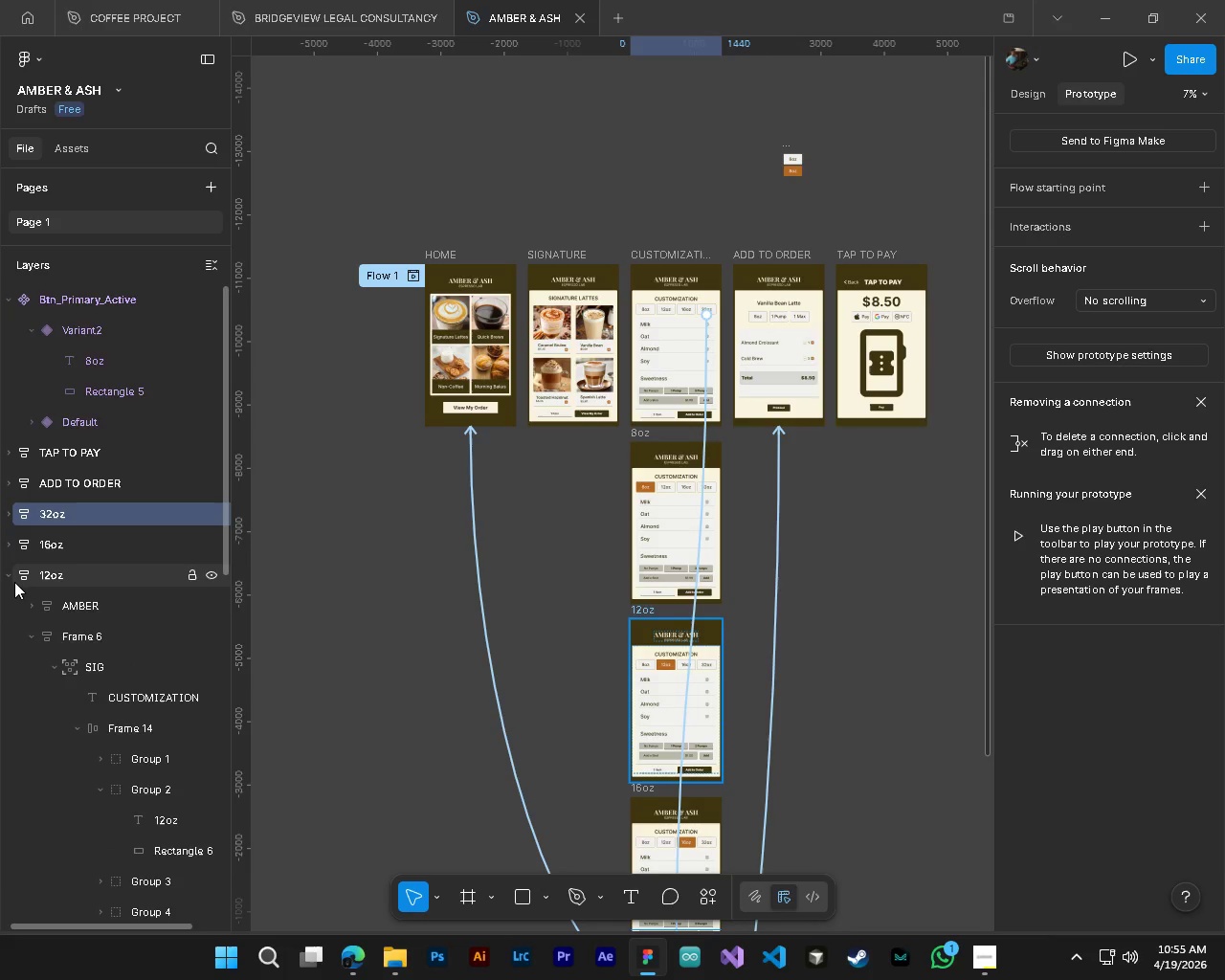 
left_click([9, 579])
 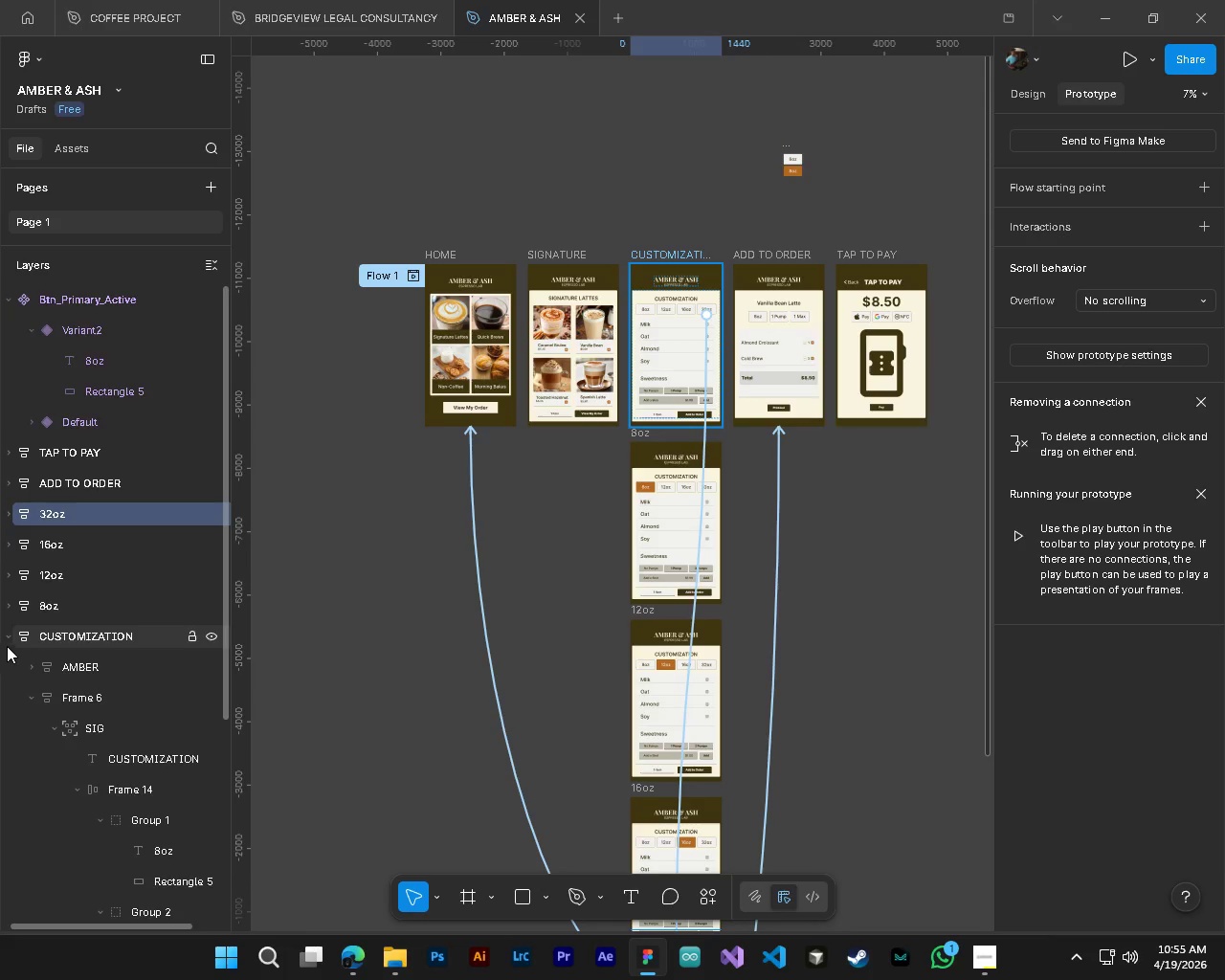 
left_click([4, 639])
 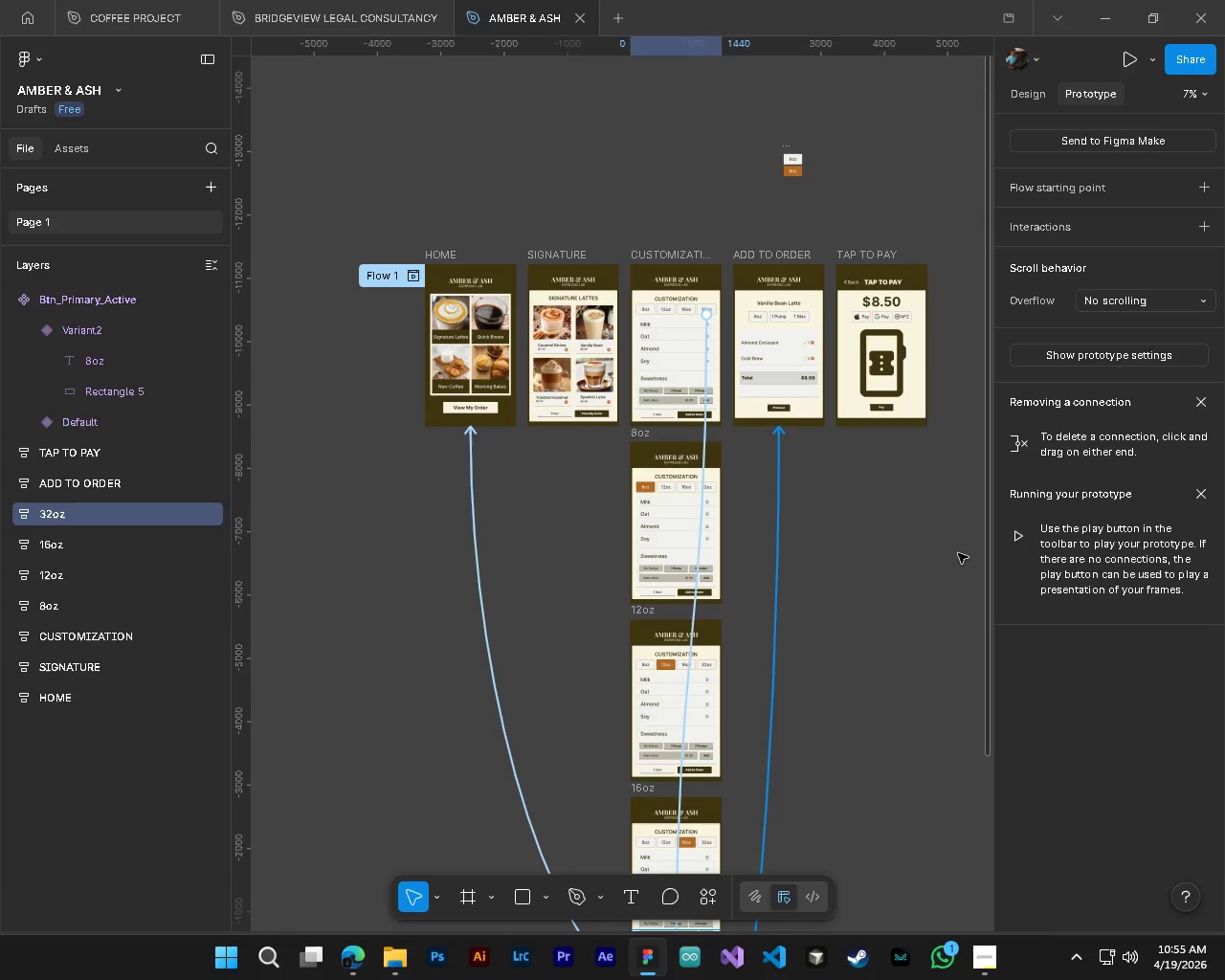 
hold_key(key=ControlLeft, duration=0.39)
 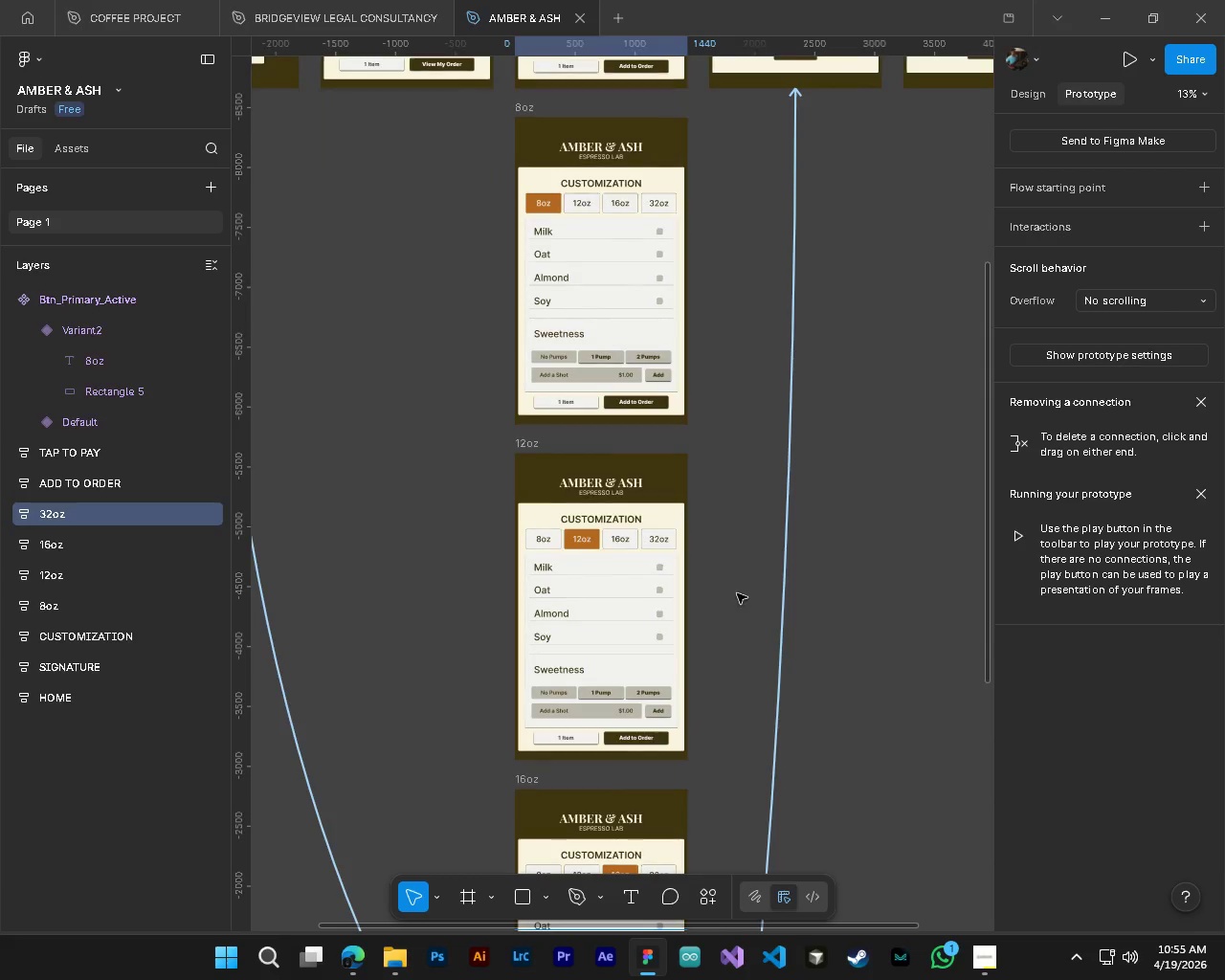 
key(Alt+Control+AltLeft)
 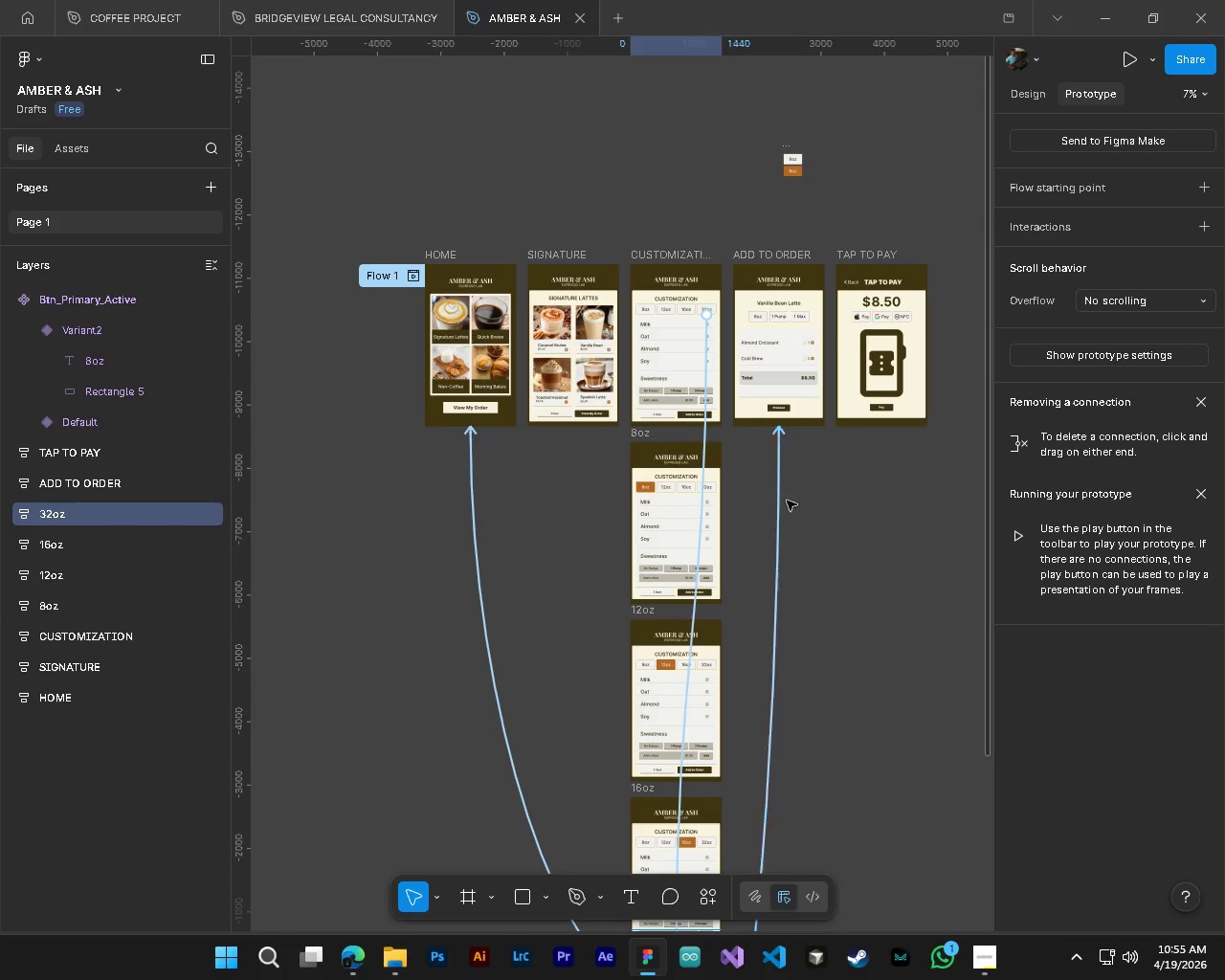 
key(Alt+Control+AltLeft)
 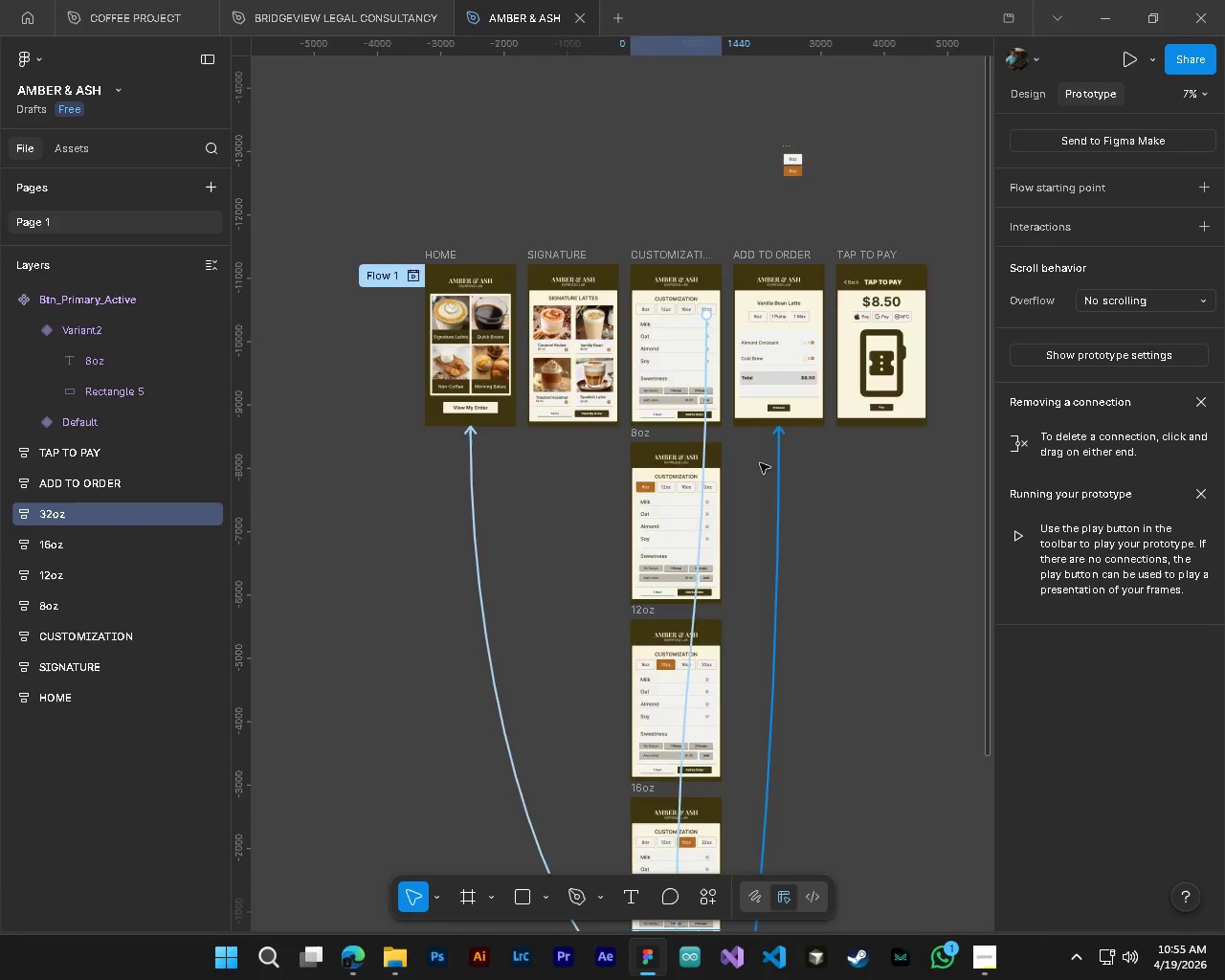 
hold_key(key=ControlLeft, duration=0.42)
 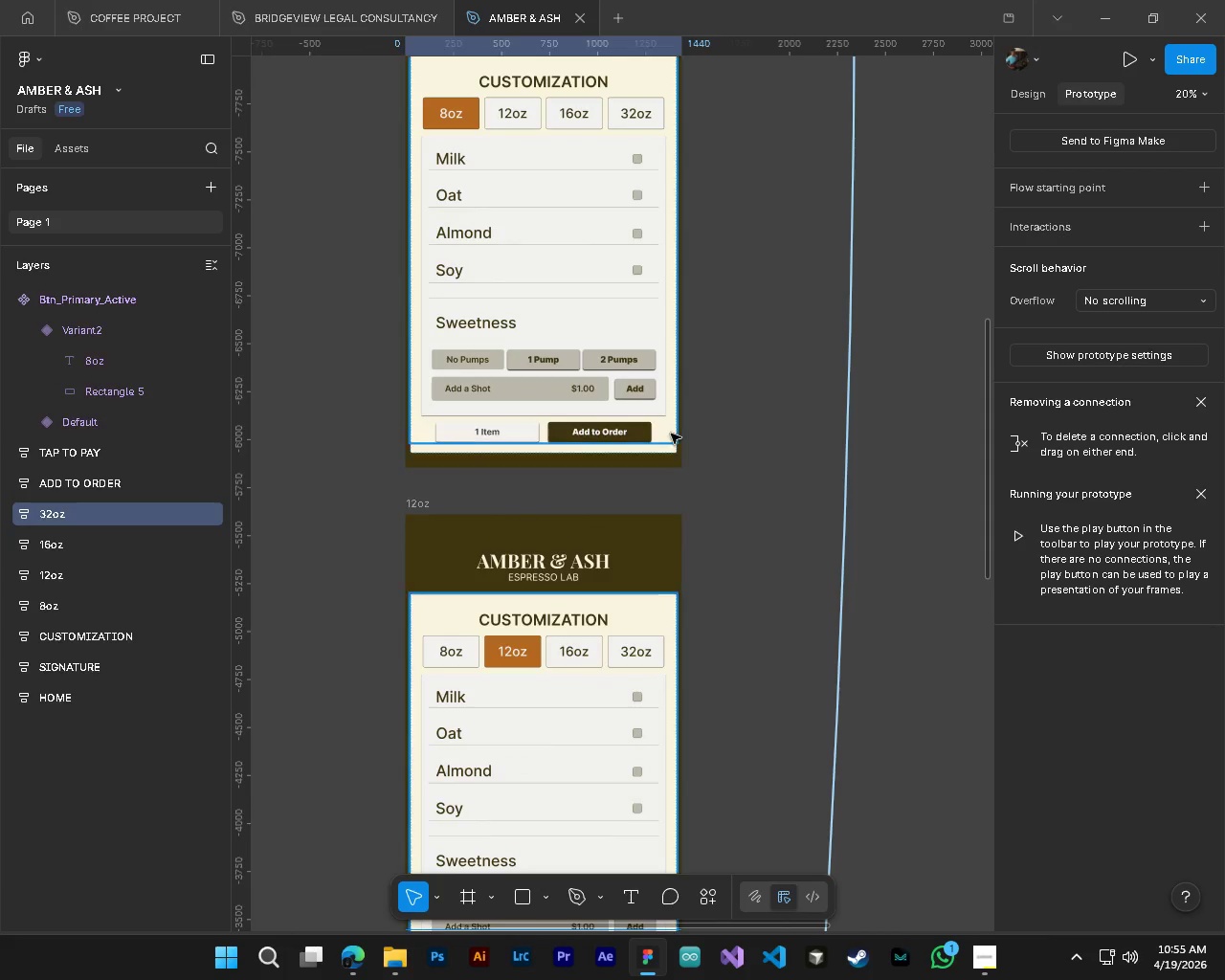 
key(Alt+Control+AltLeft)
 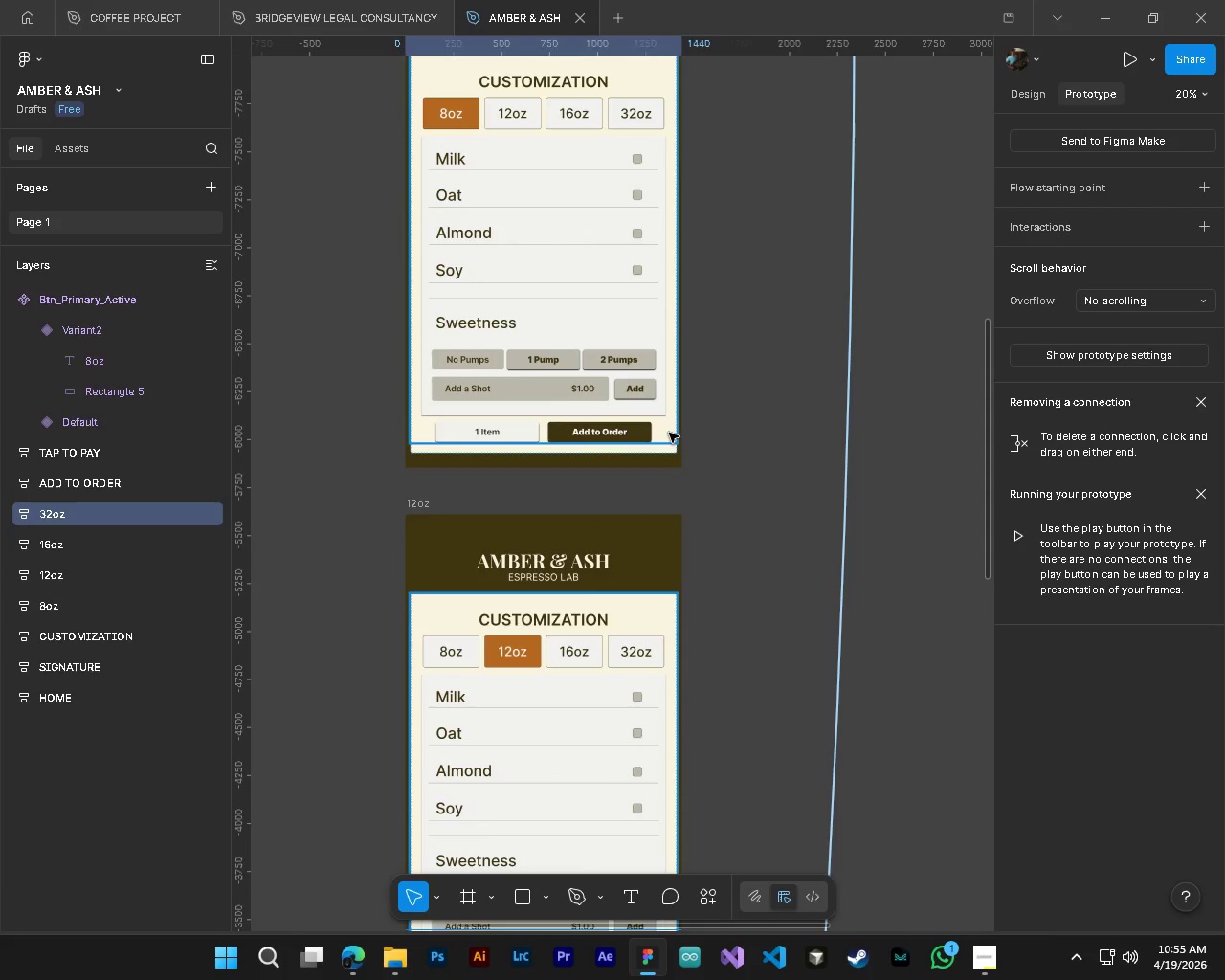 
scroll: coordinate [677, 451], scroll_direction: up, amount: 18.0
 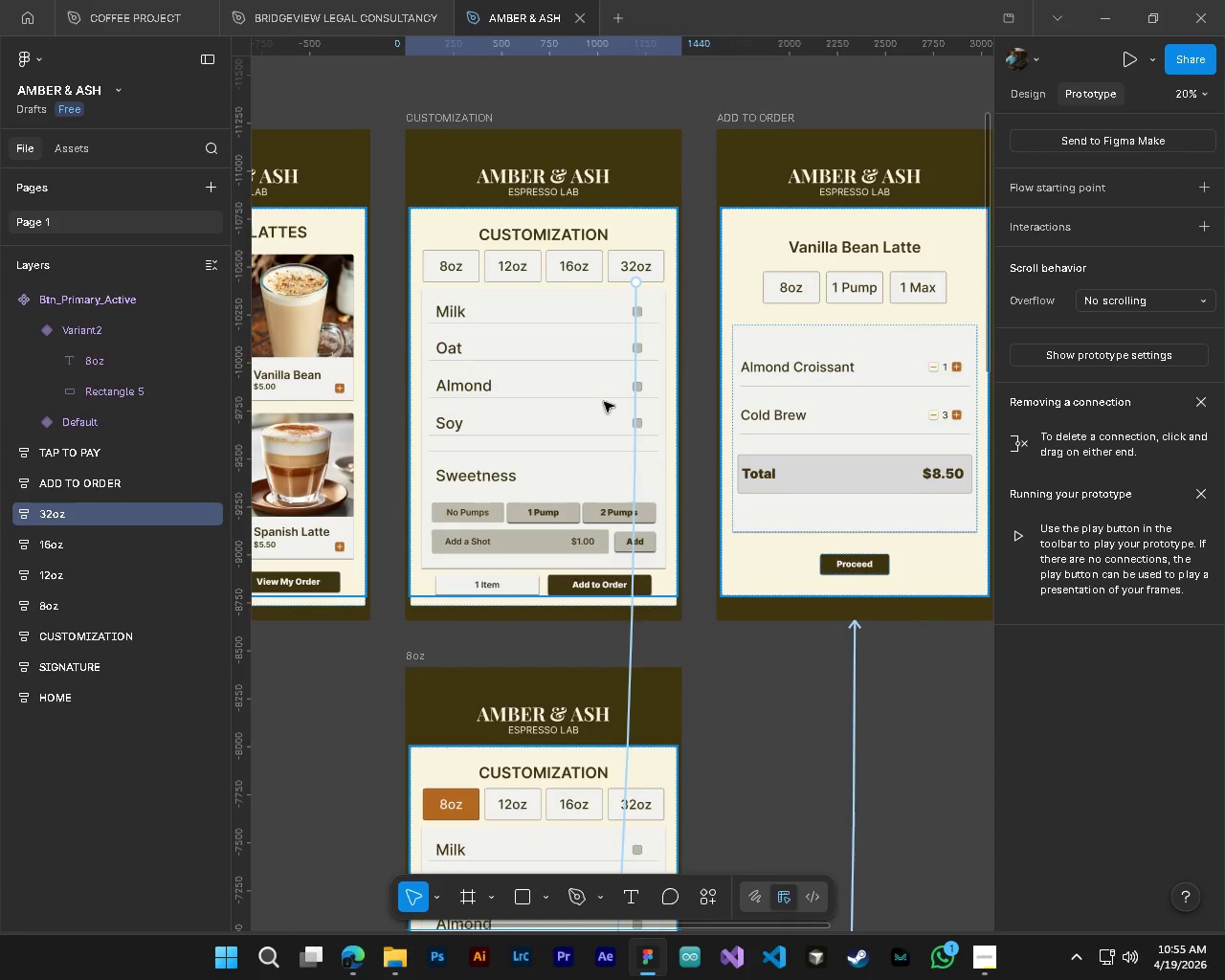 
hold_key(key=ControlLeft, duration=0.44)
hold_key(key=AltLeft, duration=0.31)
hold_key(key=ShiftLeft, duration=0.39)
scroll: coordinate [626, 433], scroll_direction: up, amount: 8.0
 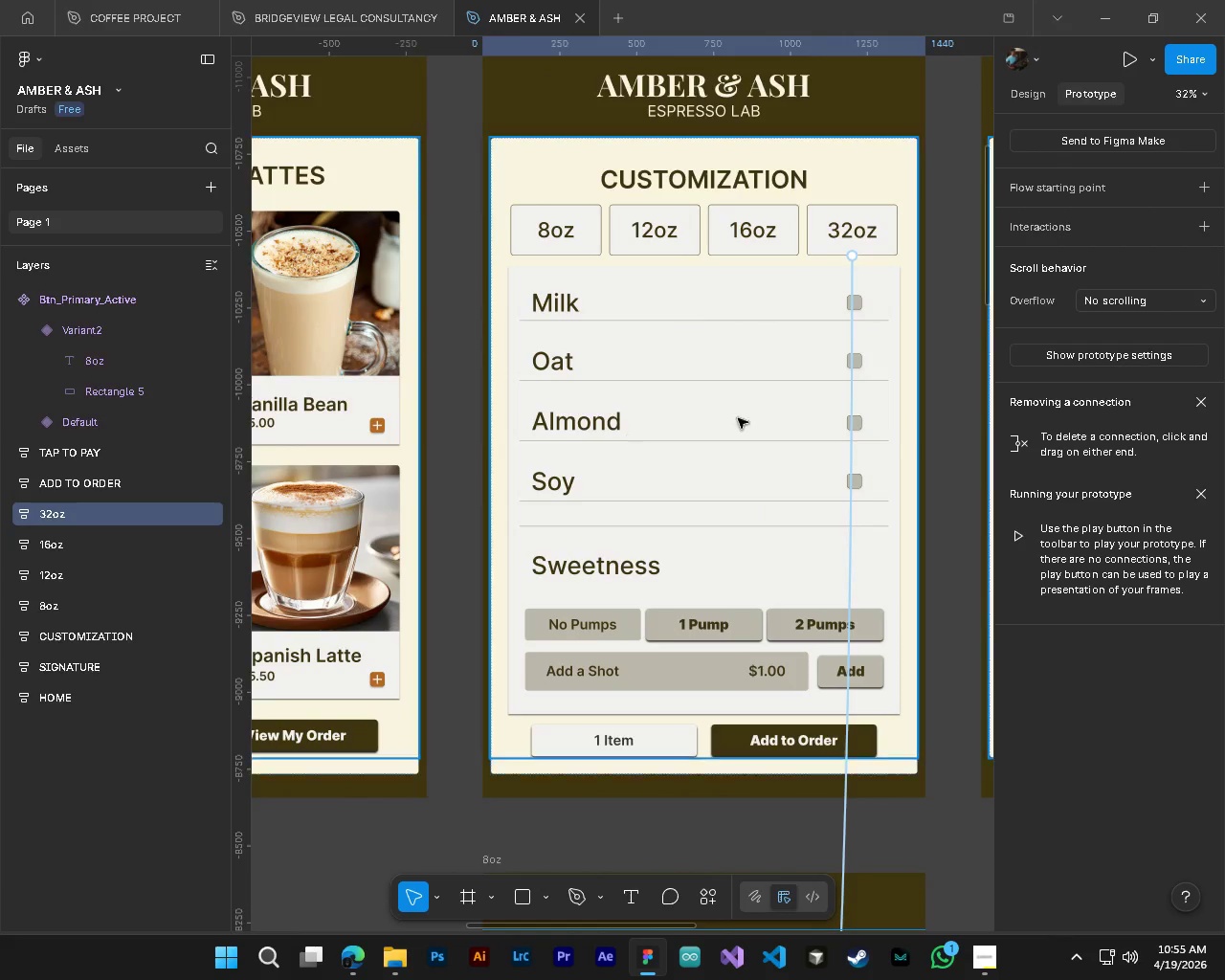 
key(Control+S)
 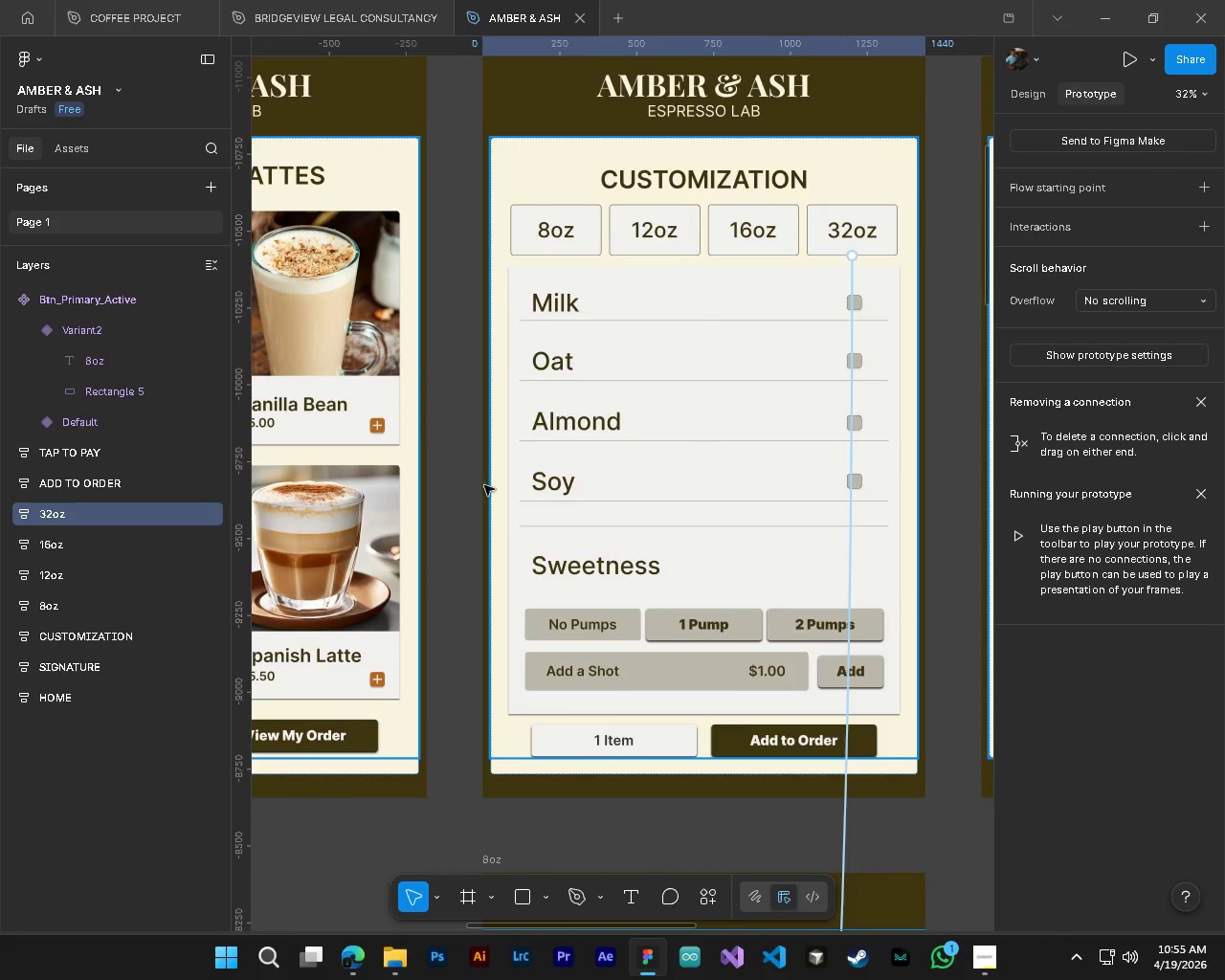 
hold_key(key=ShiftLeft, duration=0.41)
 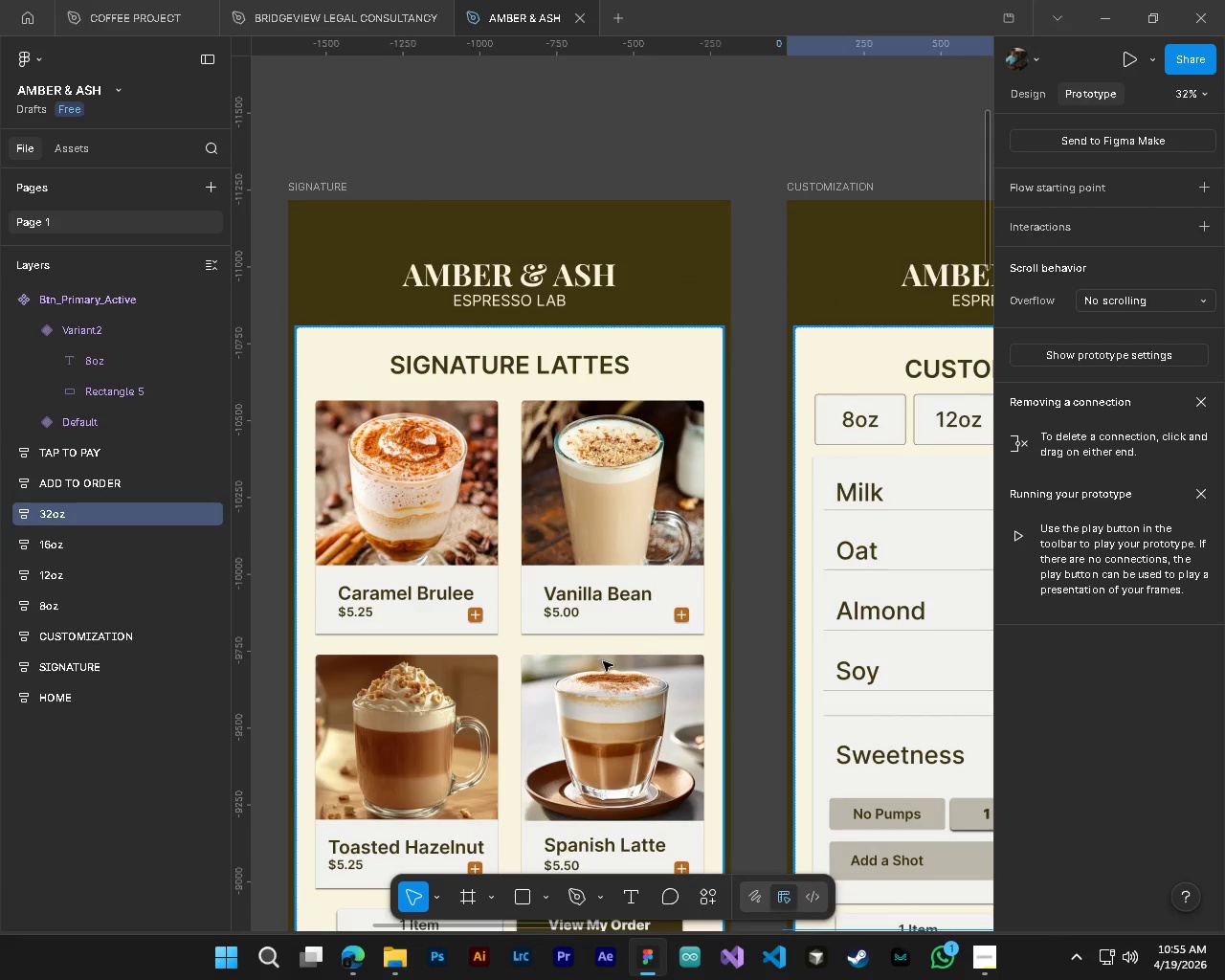 
key(Shift+ShiftLeft)
 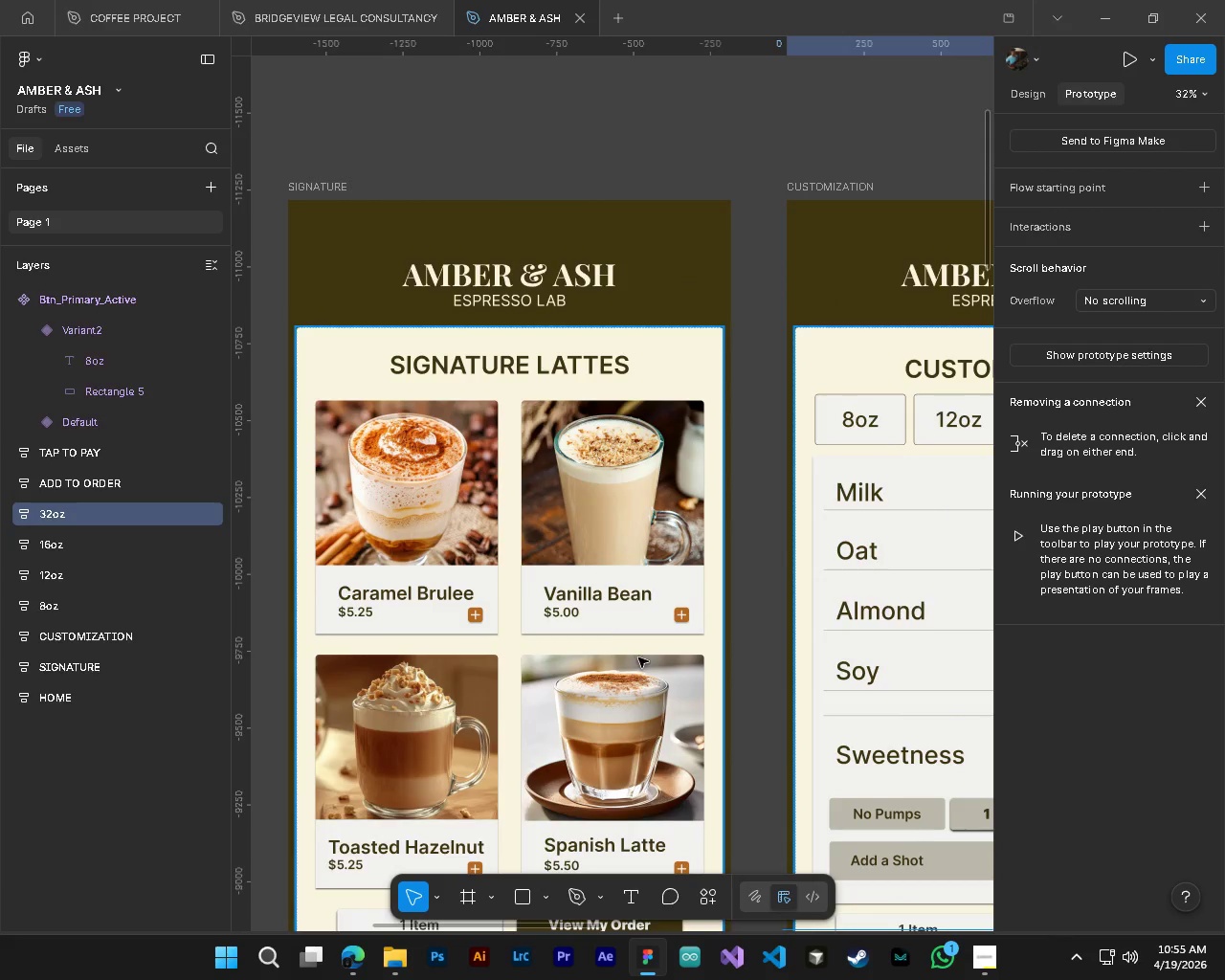 
scroll: coordinate [516, 565], scroll_direction: up, amount: 9.0
 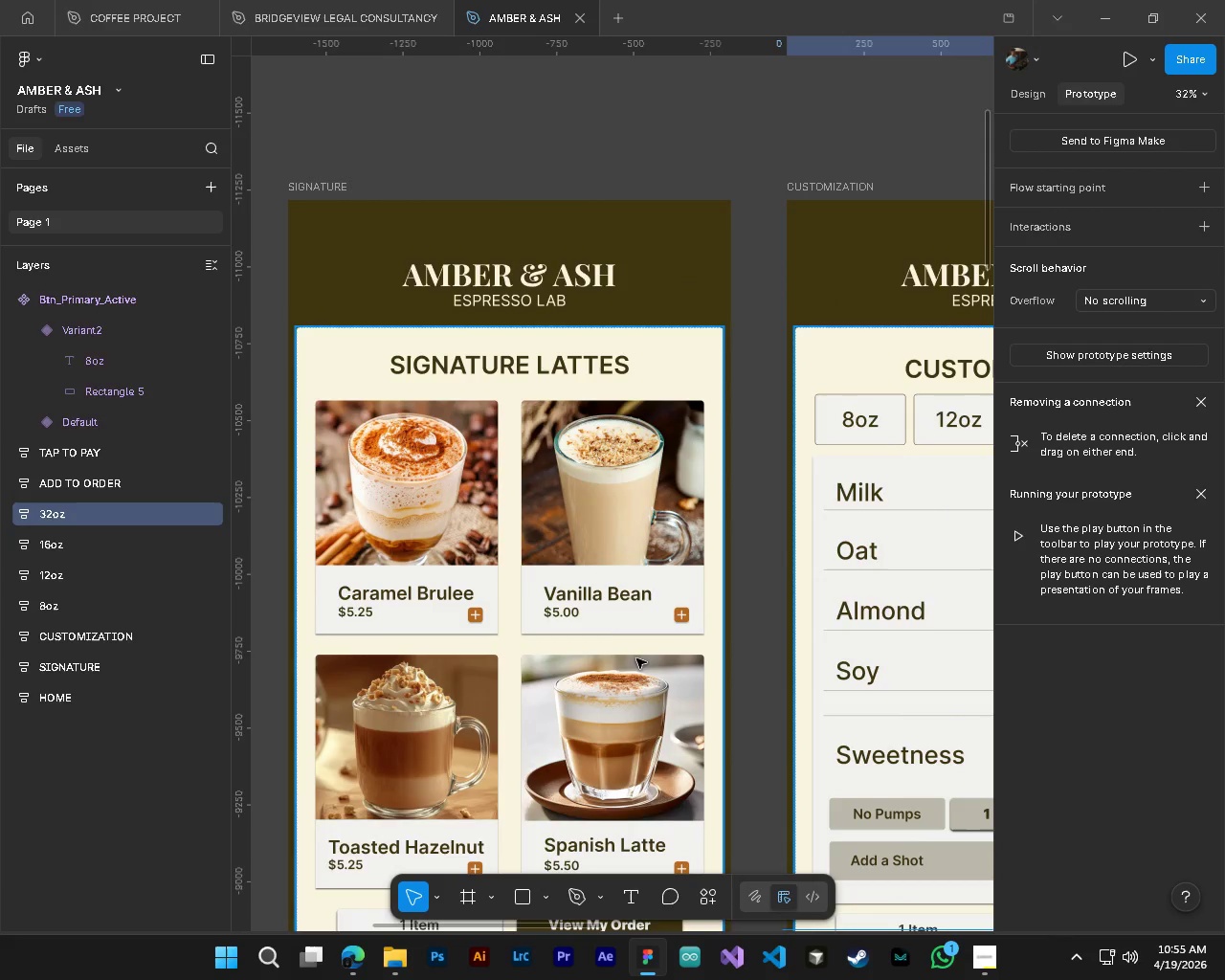 
hold_key(key=ControlLeft, duration=1.49)
hold_key(key=AltLeft, duration=0.42)
scroll: coordinate [692, 644], scroll_direction: up, amount: 5.0
 